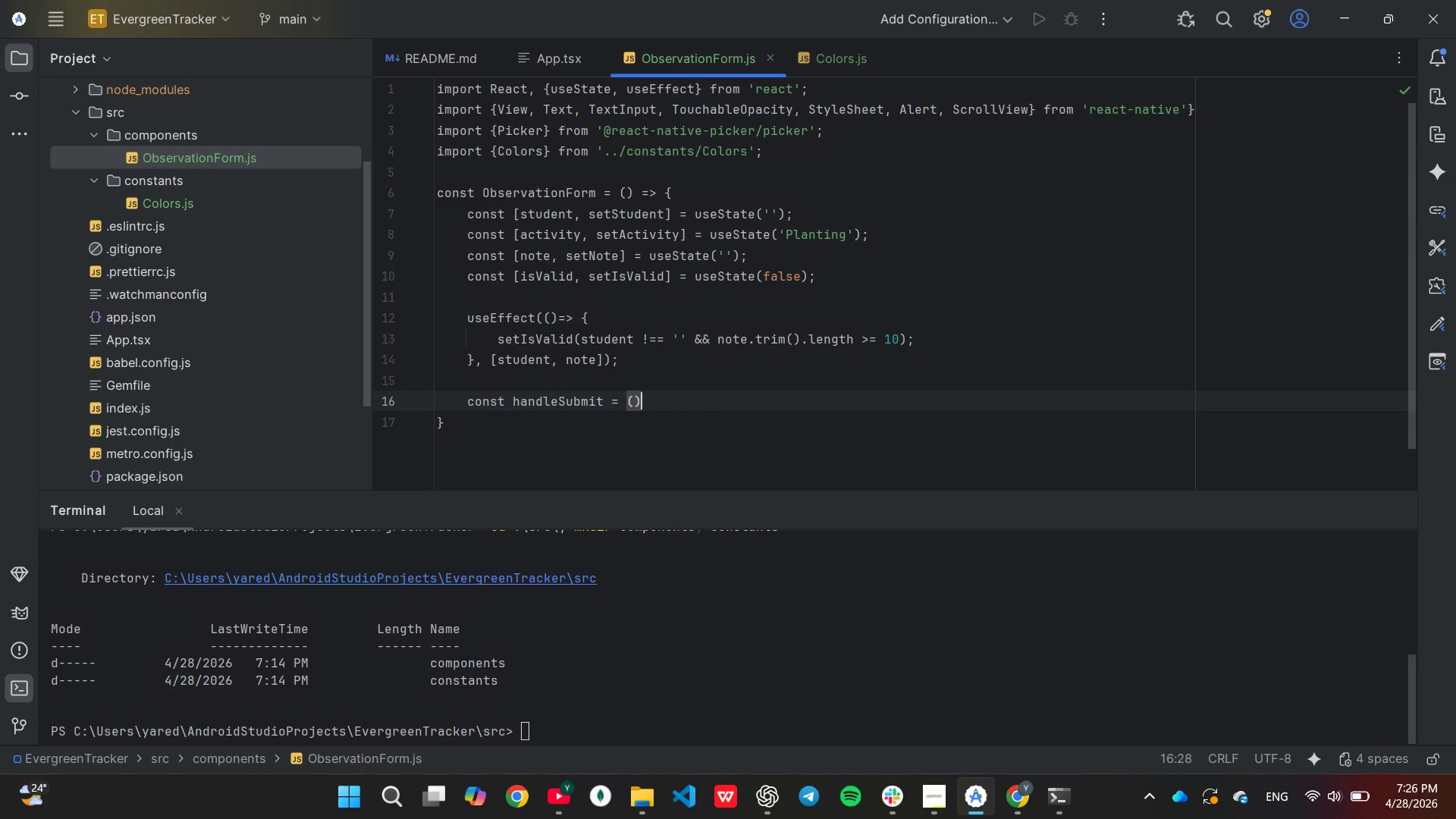 
key(Space)
 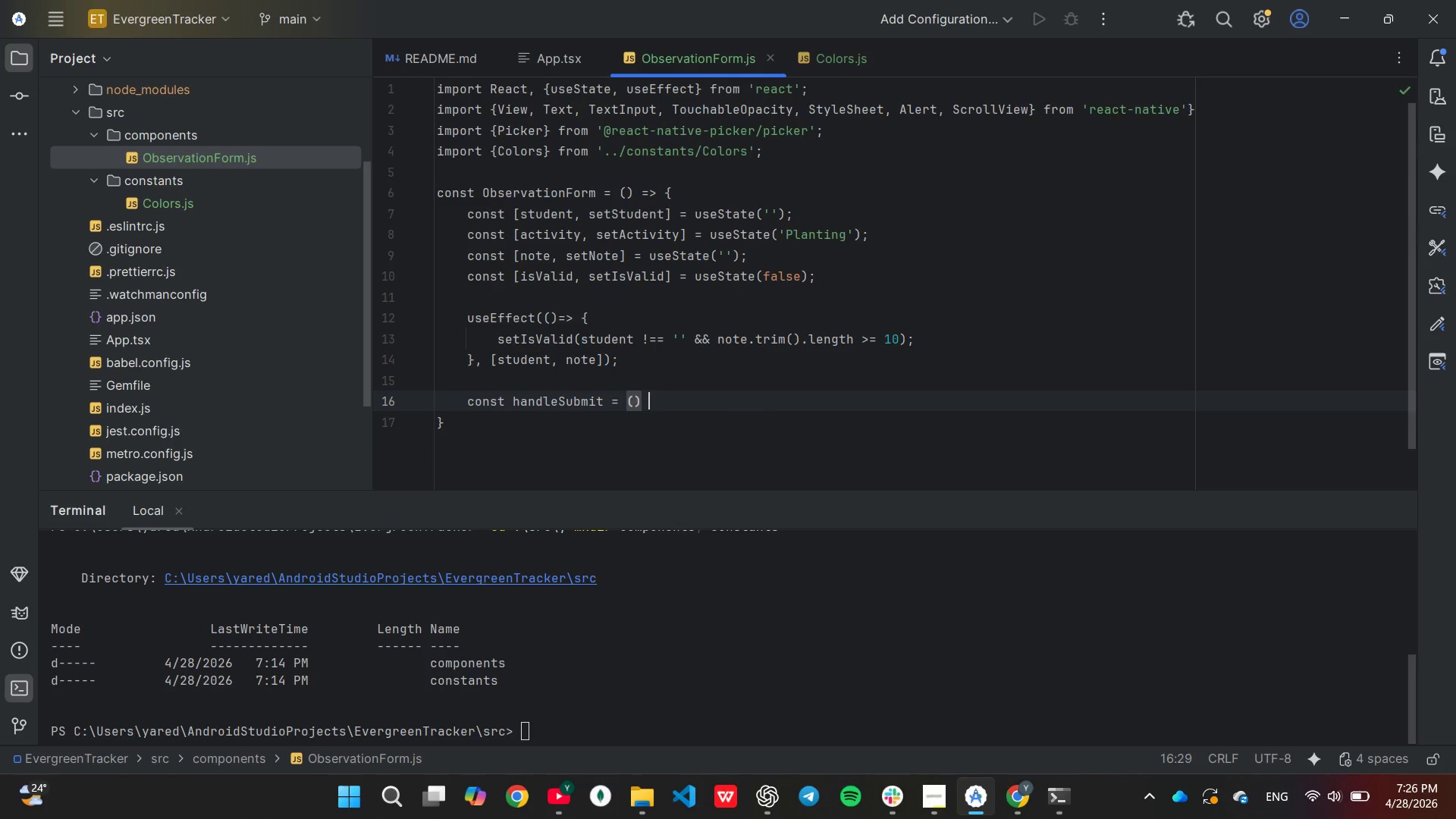 
key(Equal)
 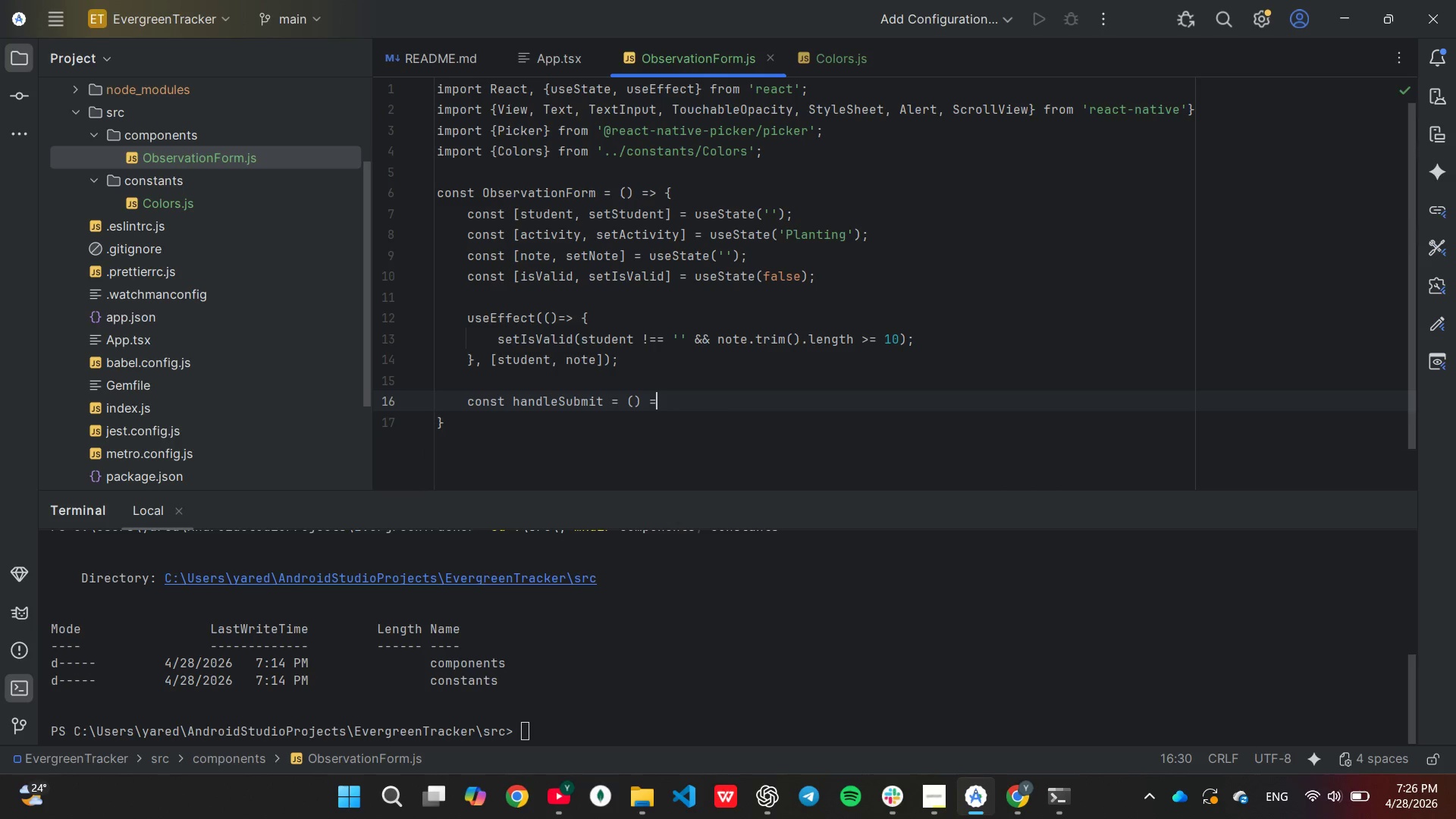 
key(Shift+ShiftLeft)
 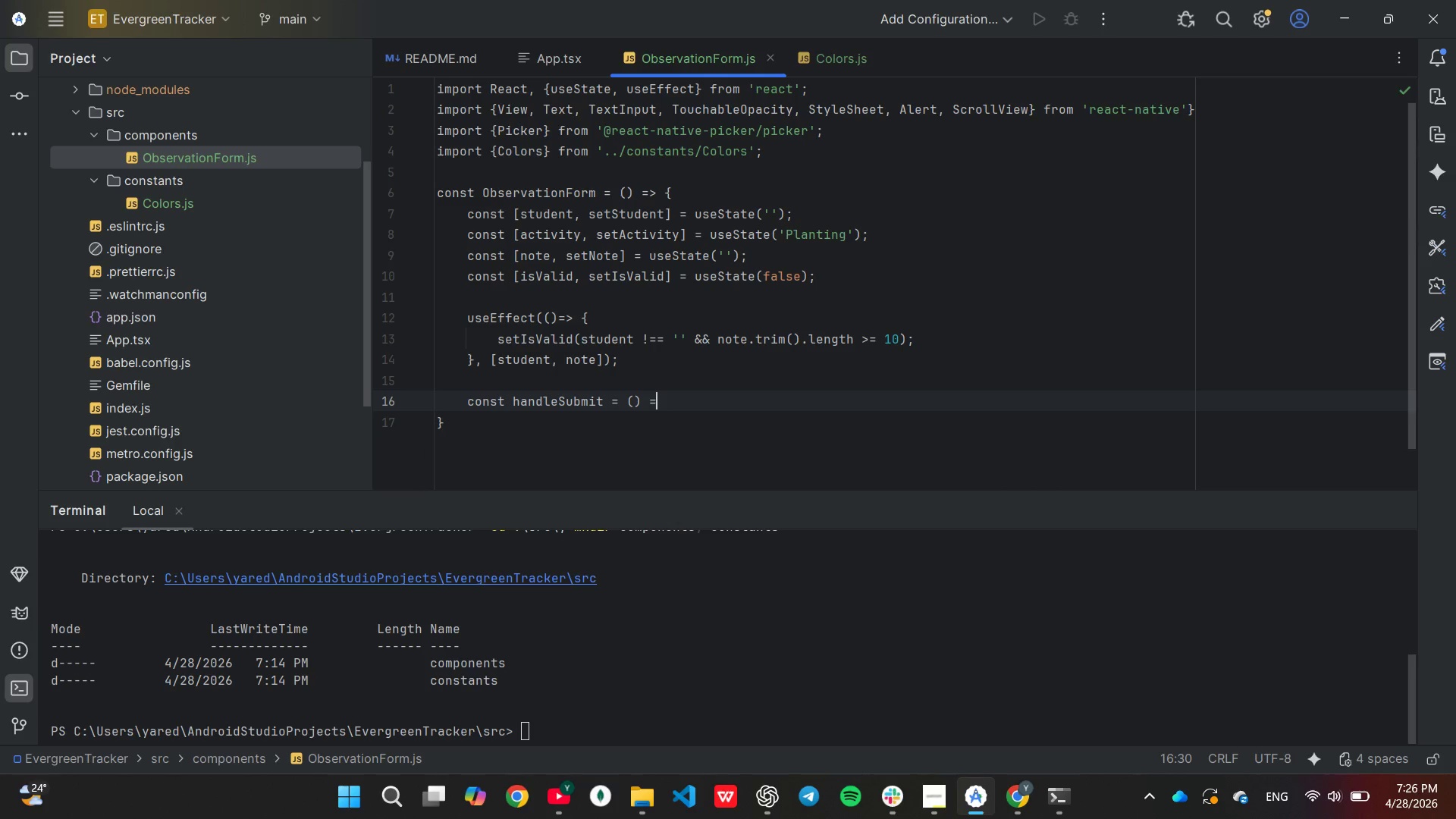 
key(Shift+Period)
 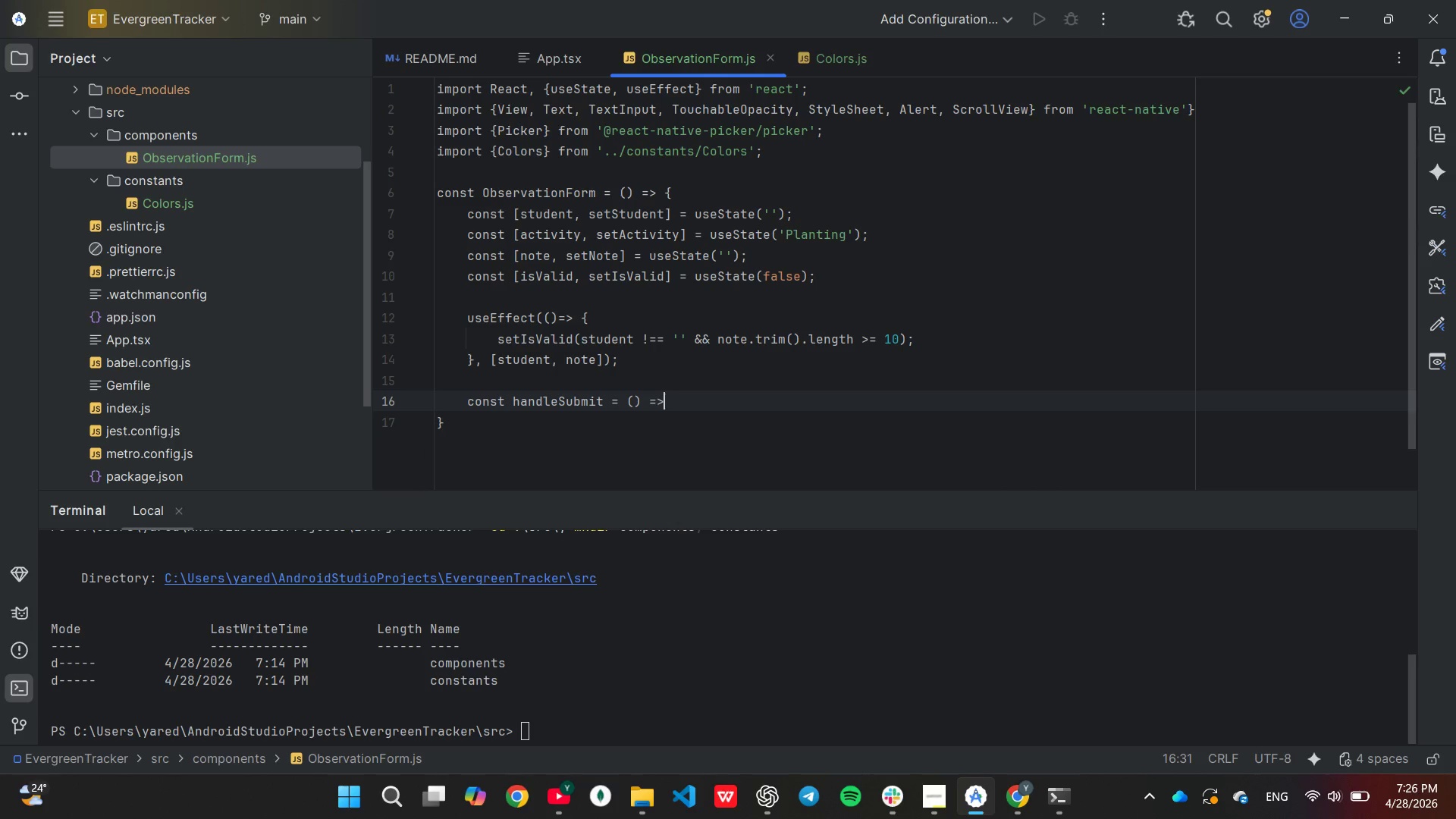 
key(Space)
 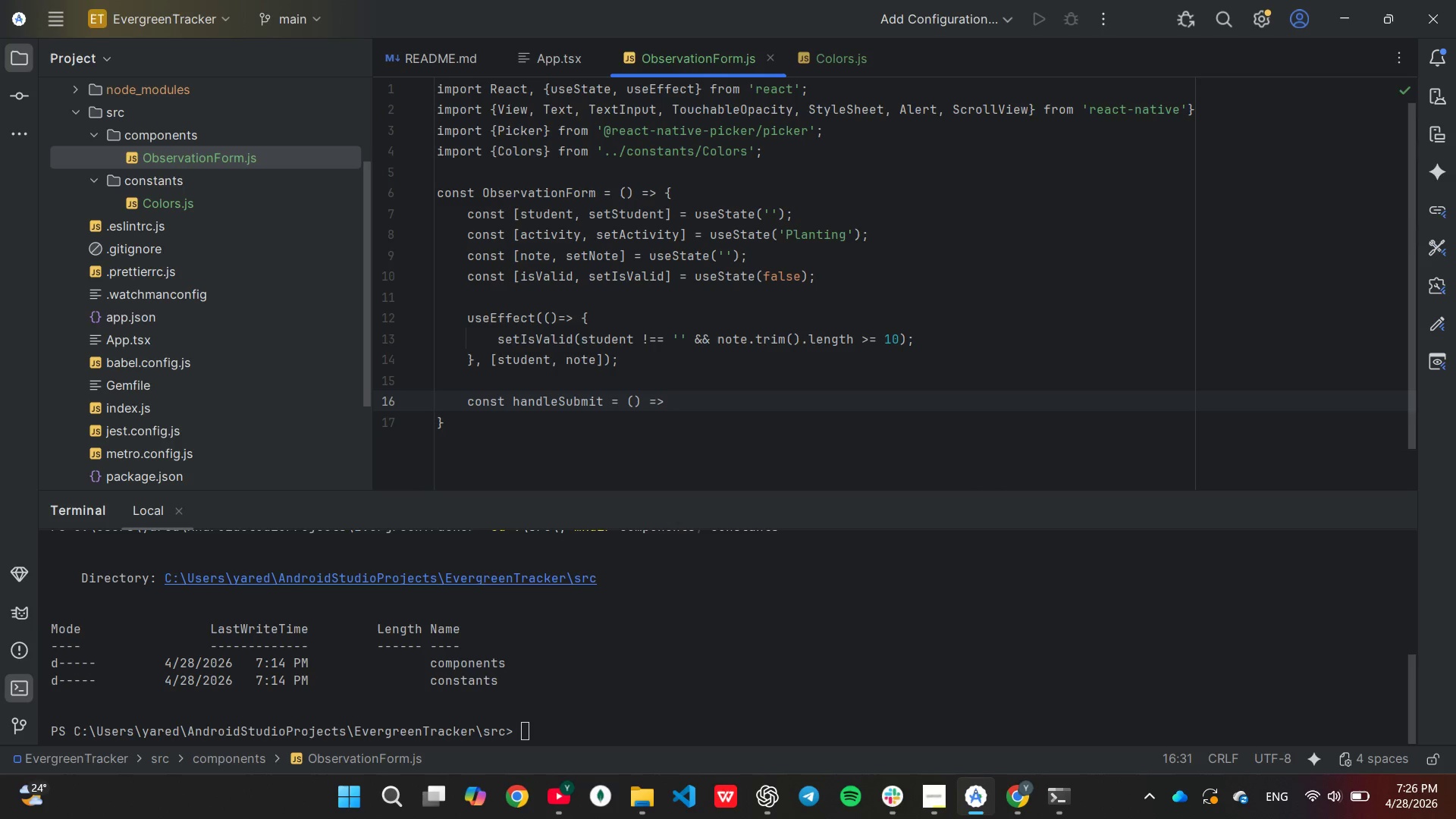 
key(Shift+BracketLeft)
 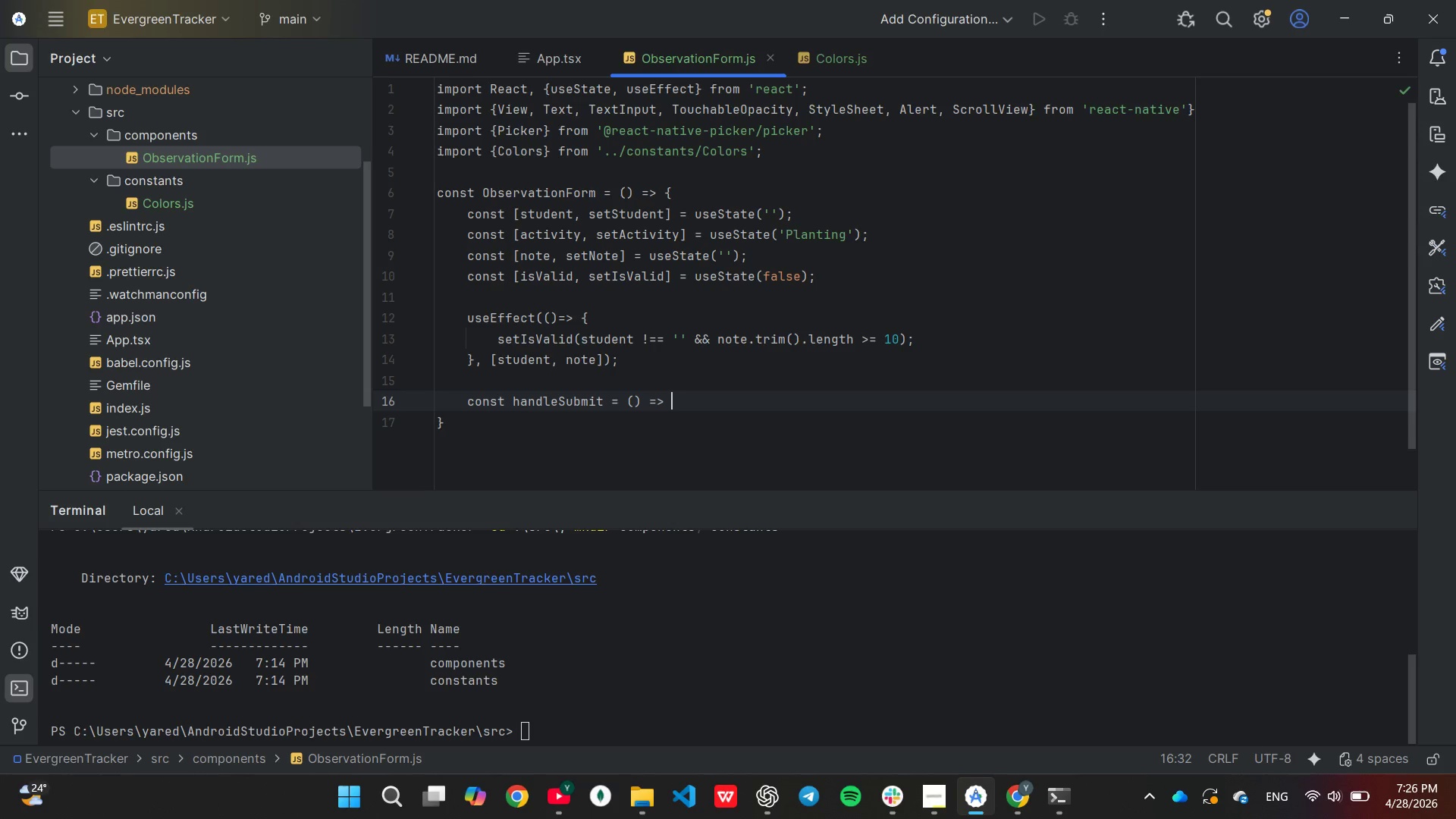 
key(Enter)
 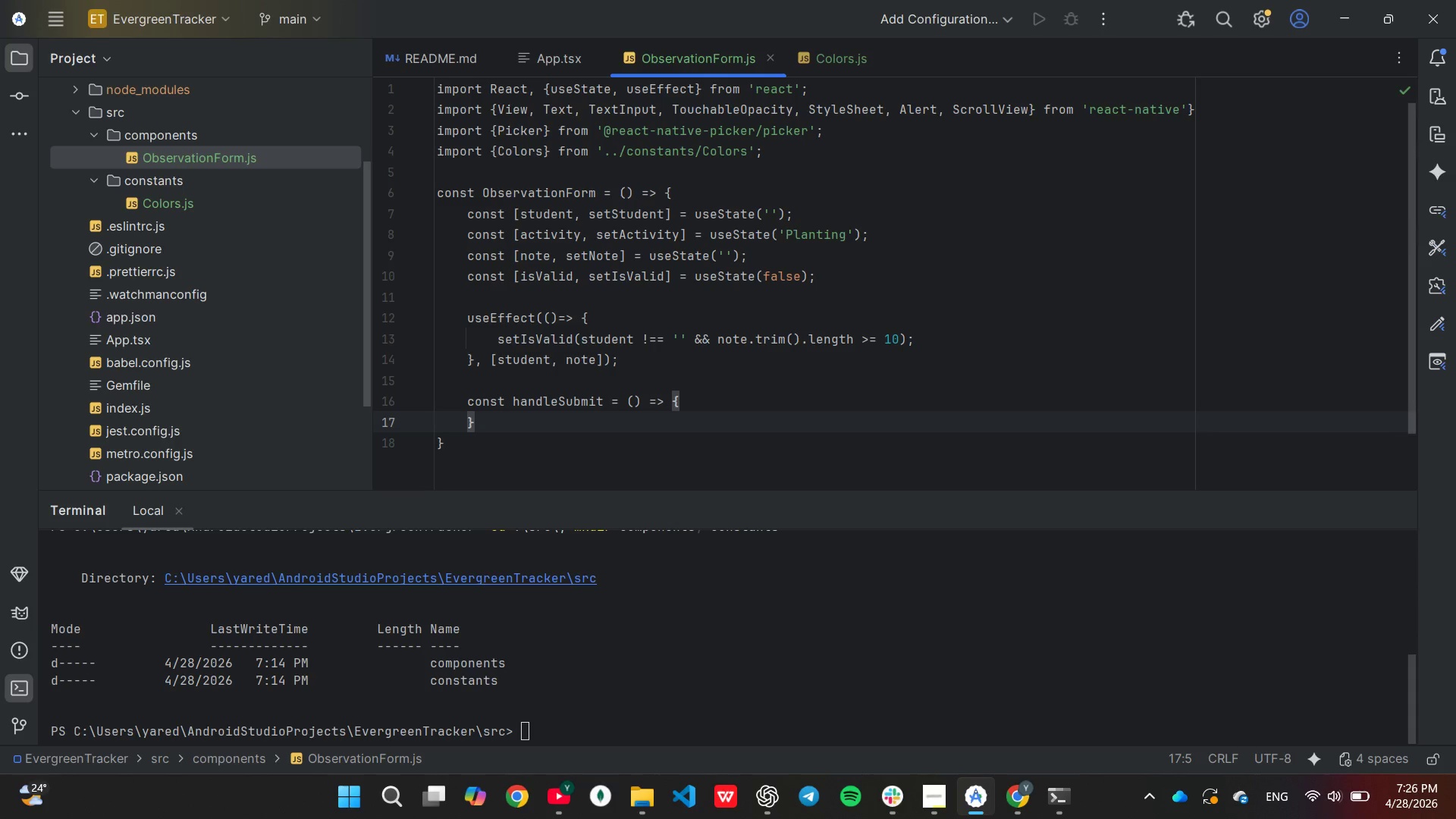 
key(Enter)
 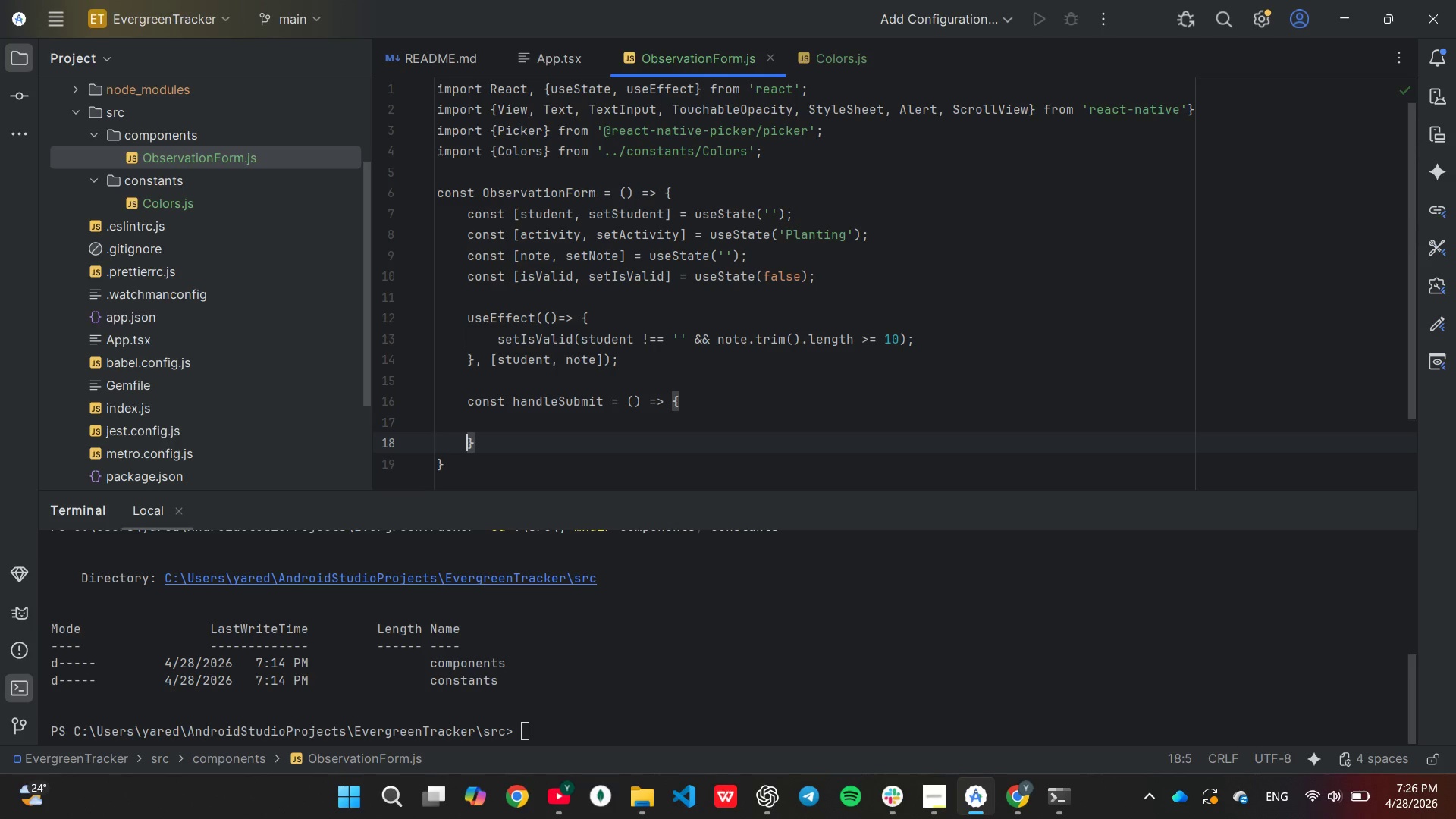 
key(ArrowUp)
 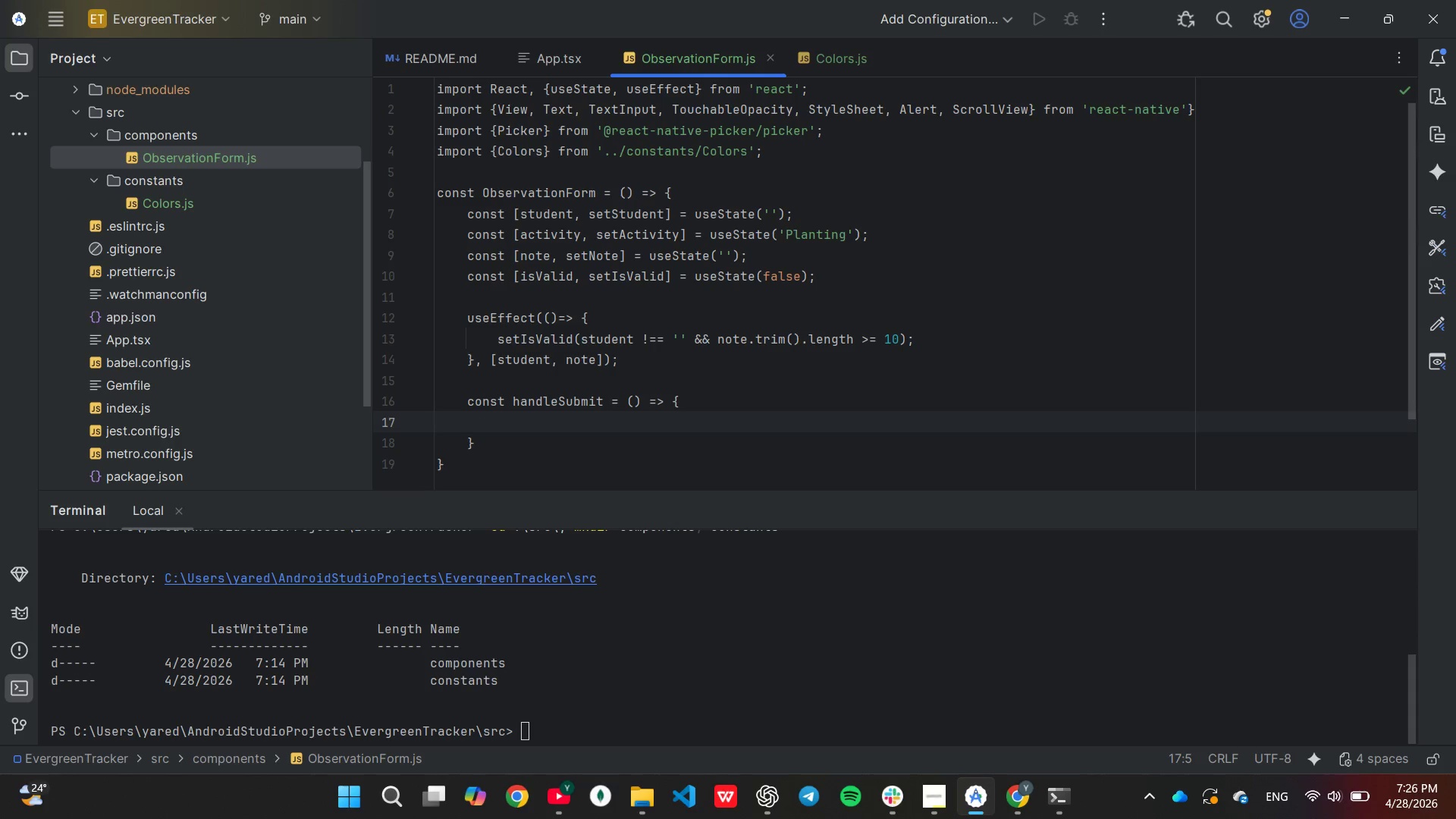 
key(Tab)
type(const entry = {)
 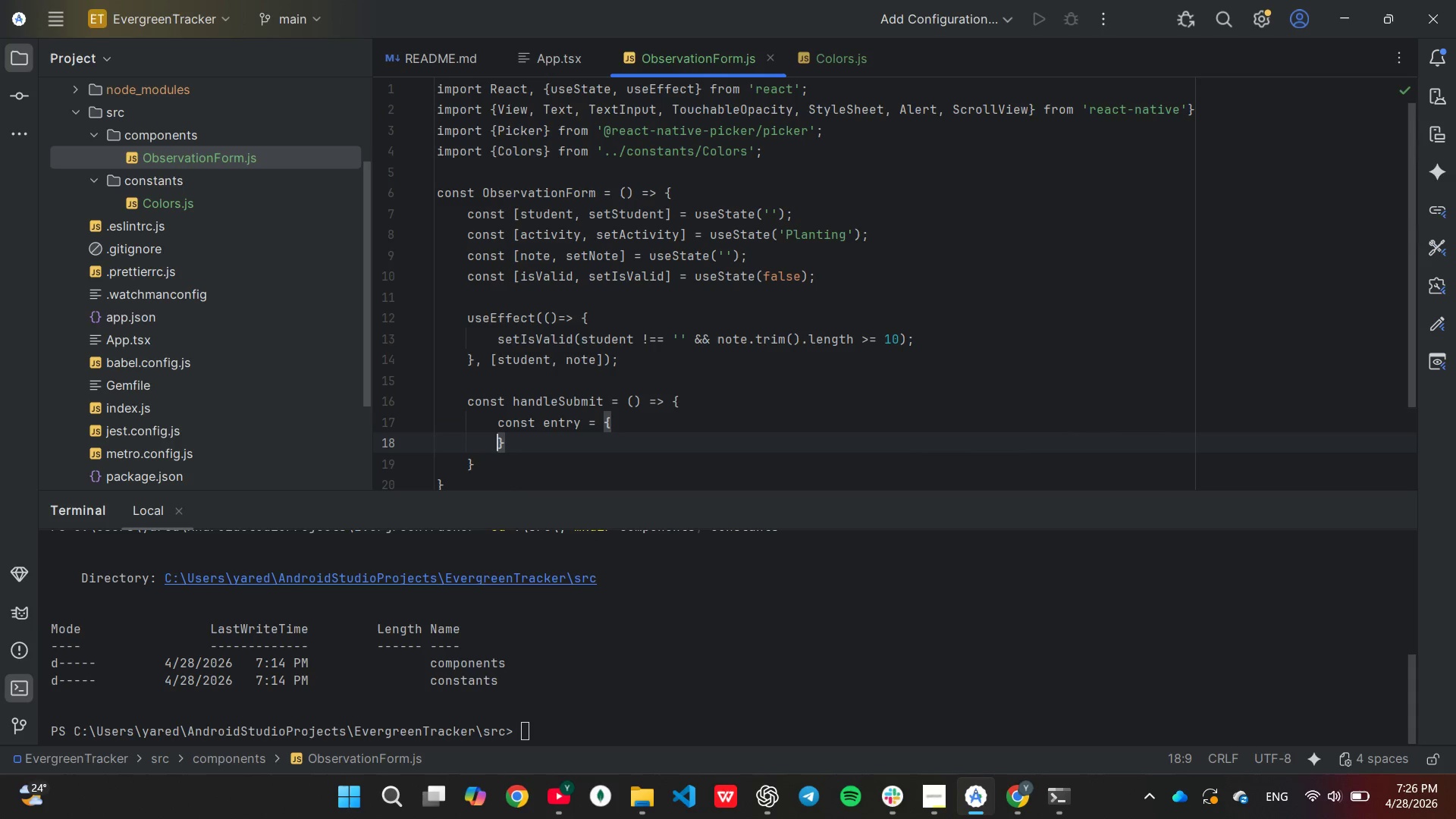 
 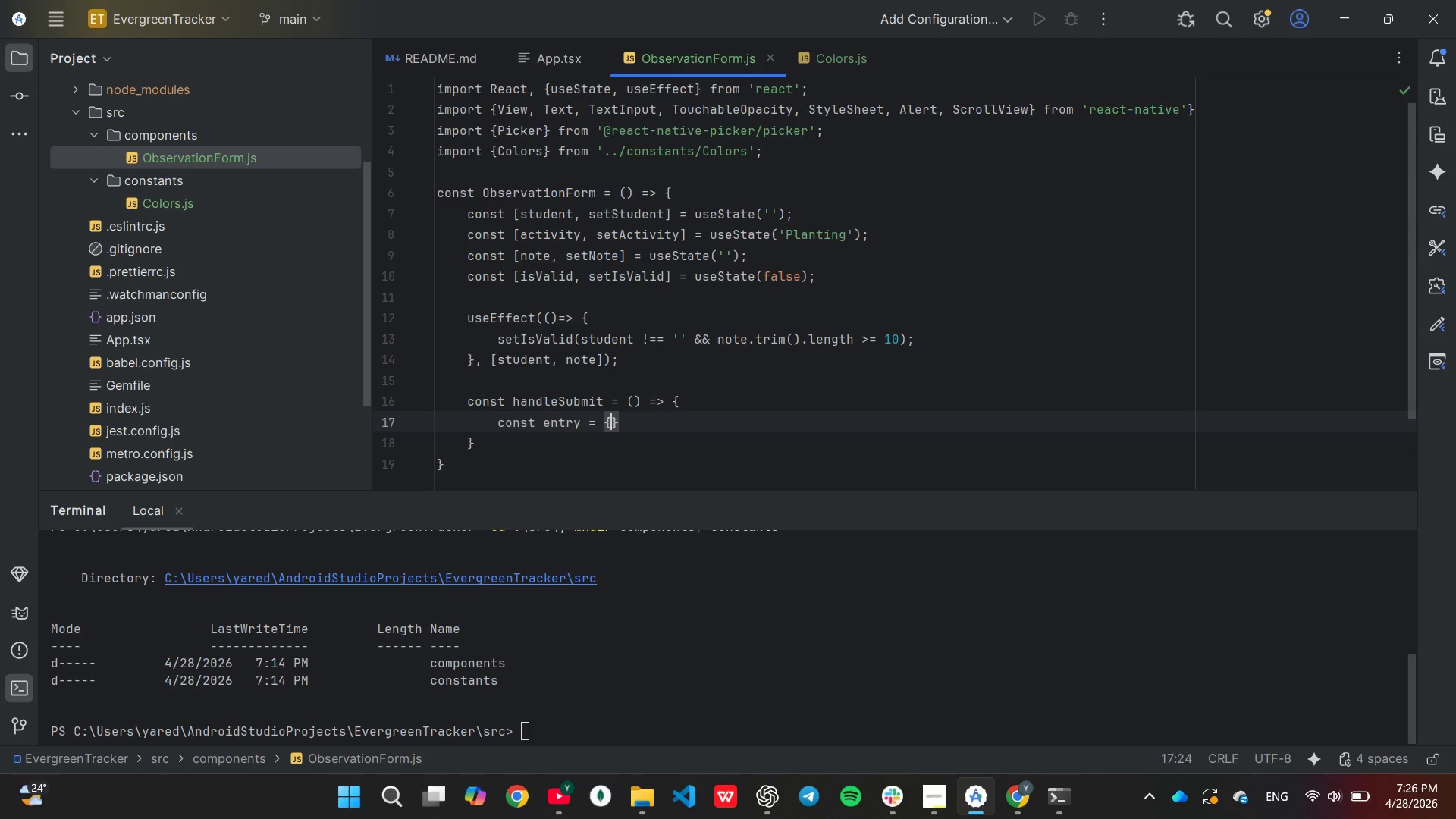 
key(Enter)
 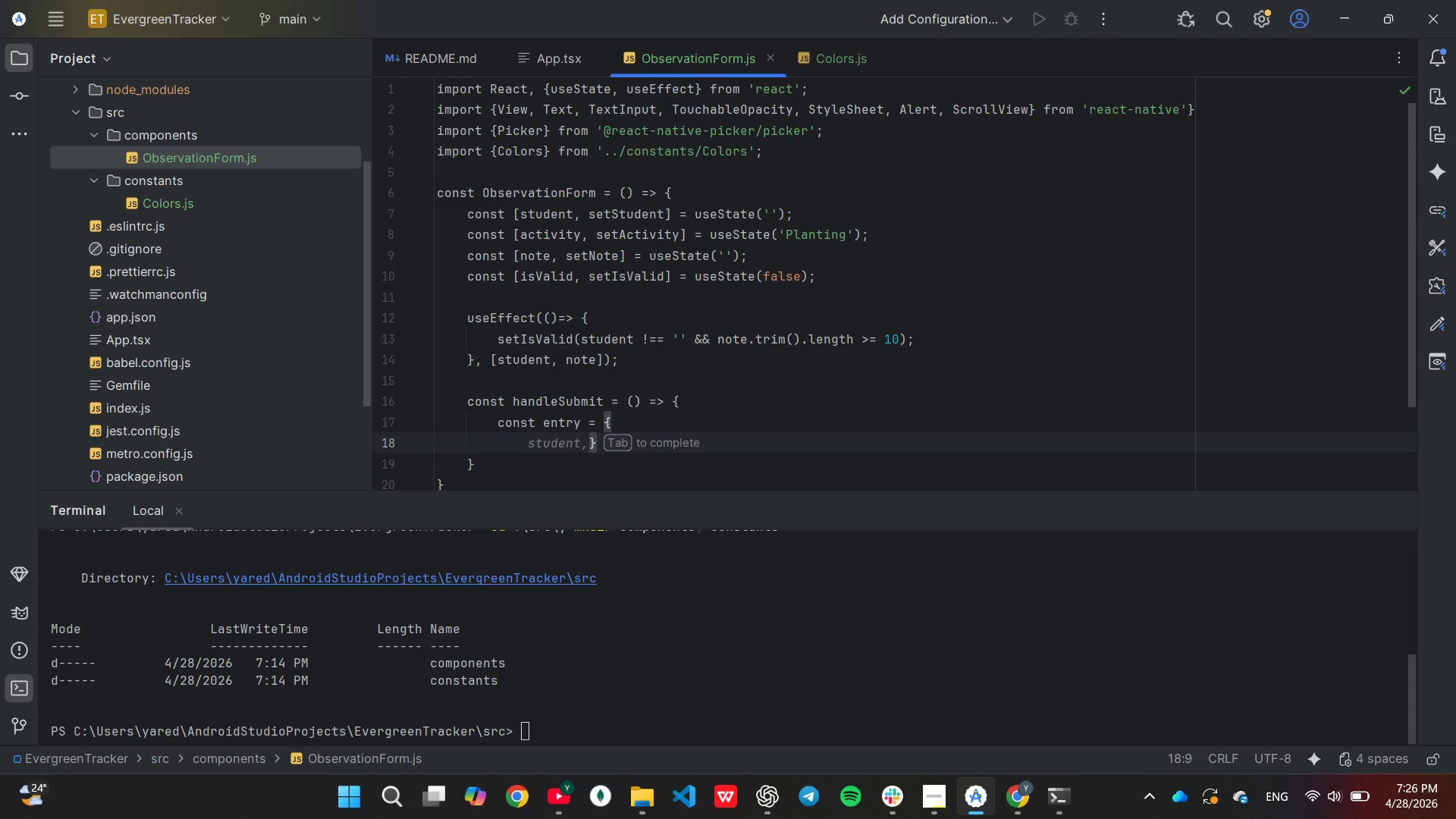 
key(Tab)
 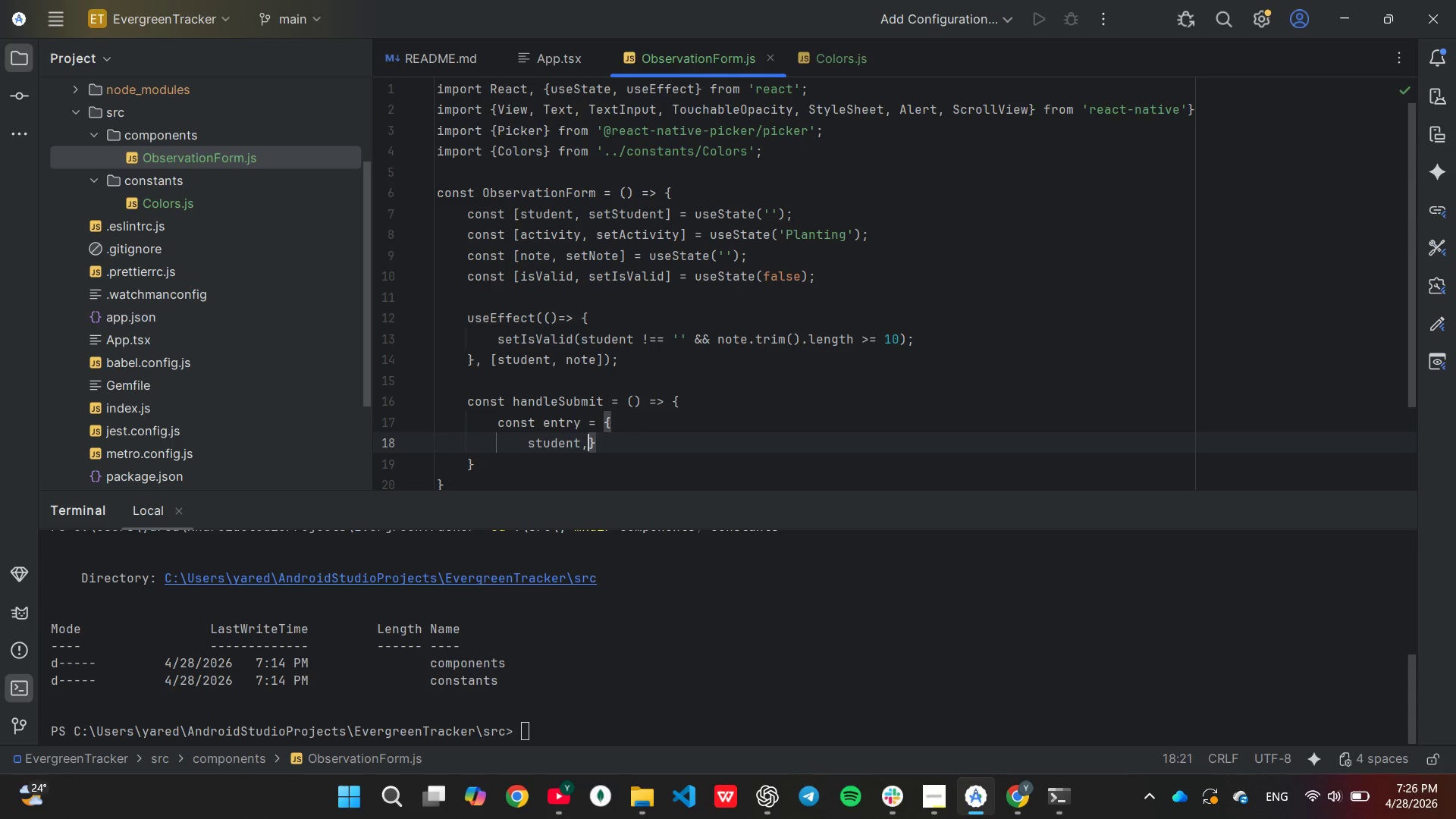 
key(Enter)
 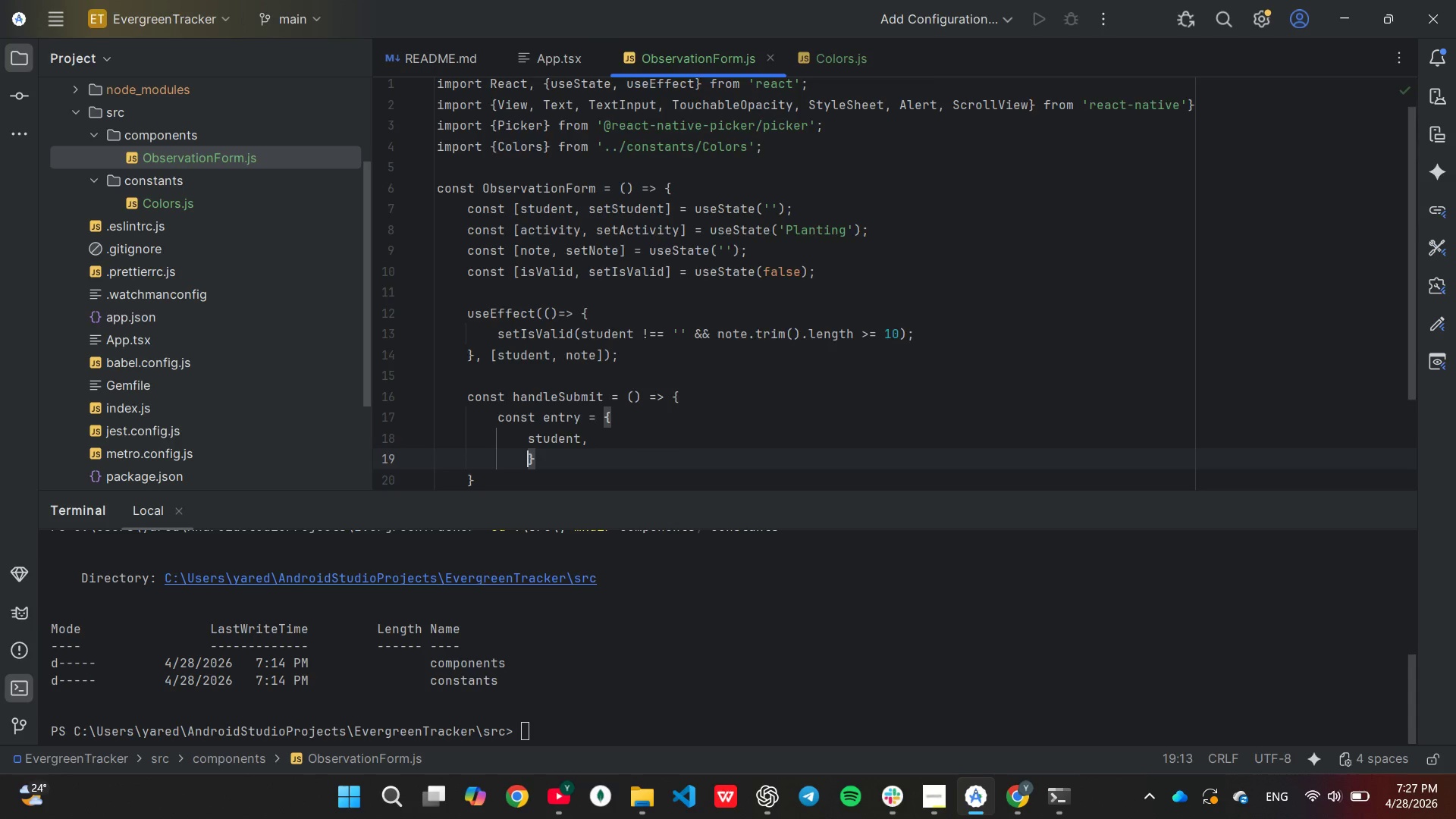 
key(Enter)
 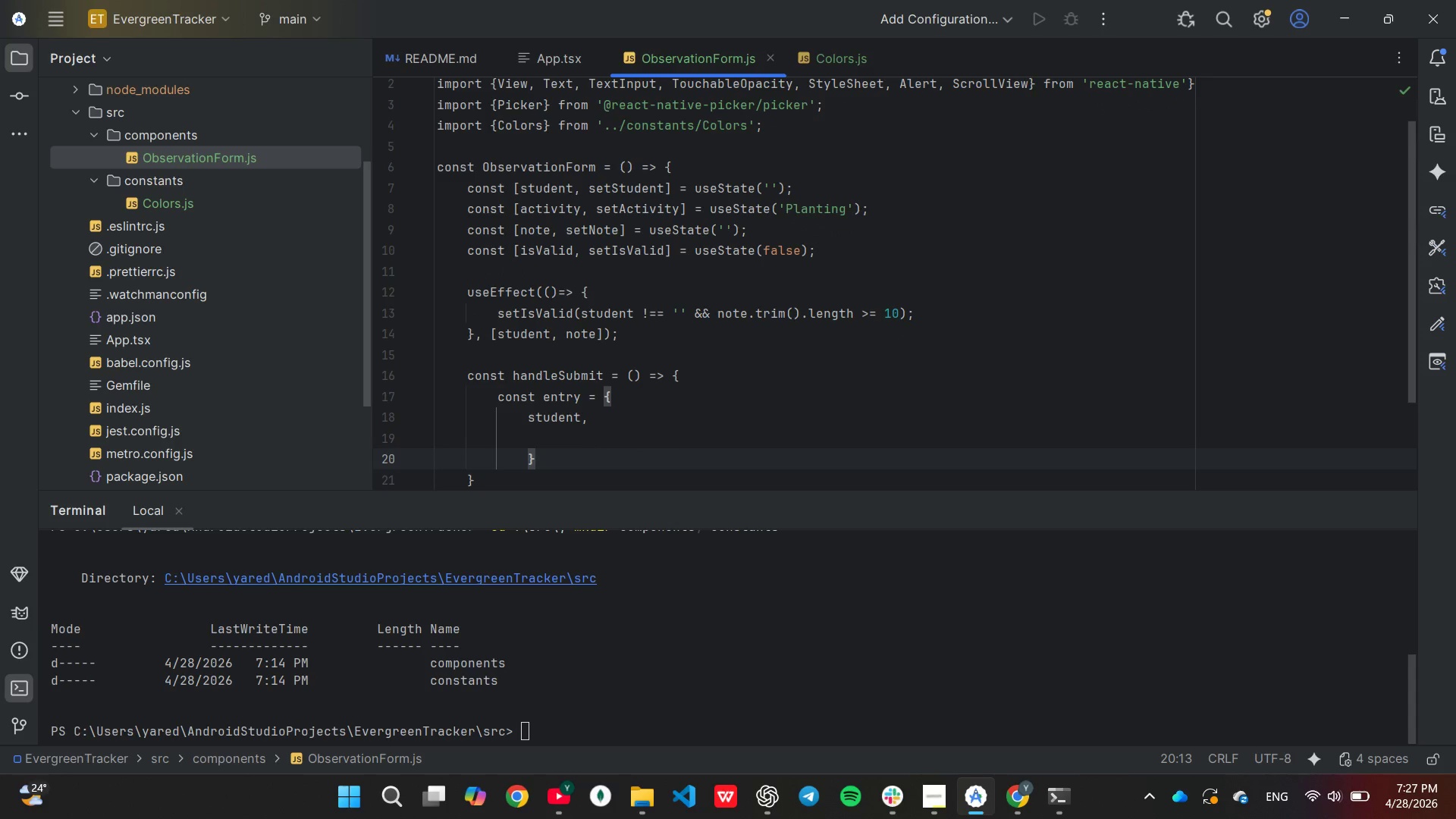 
key(Backspace)
 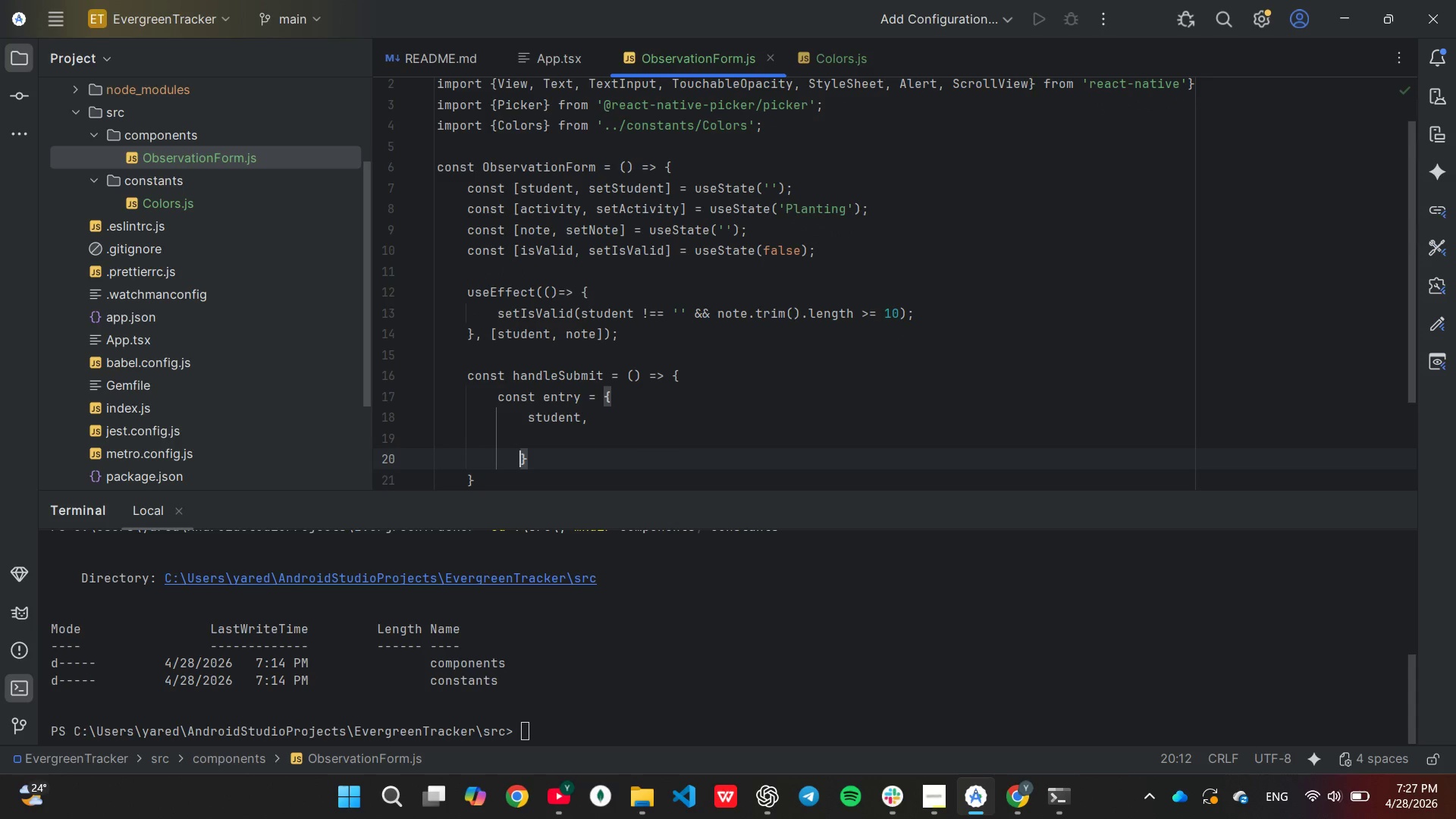 
key(Backspace)
 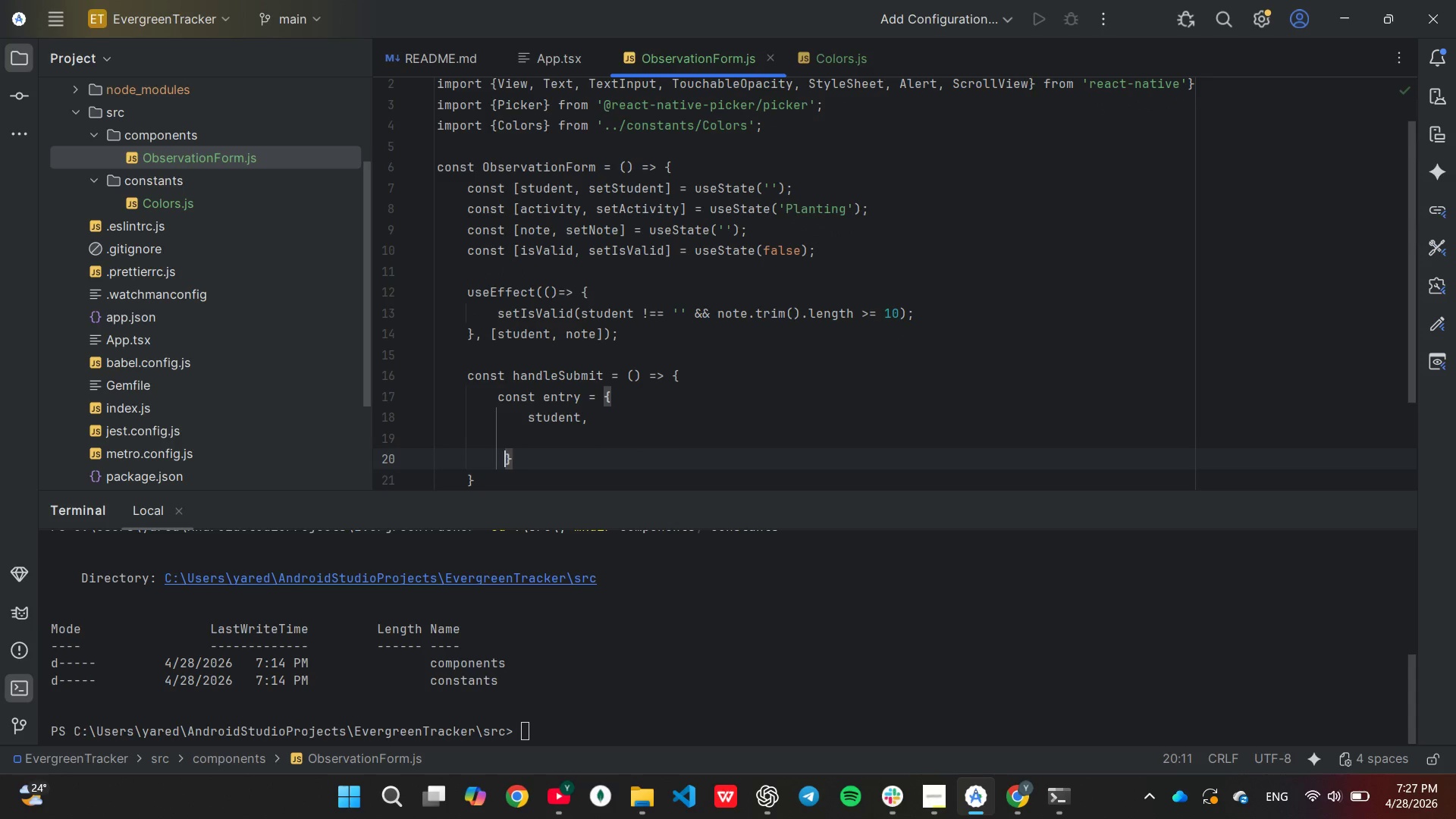 
key(Backspace)
 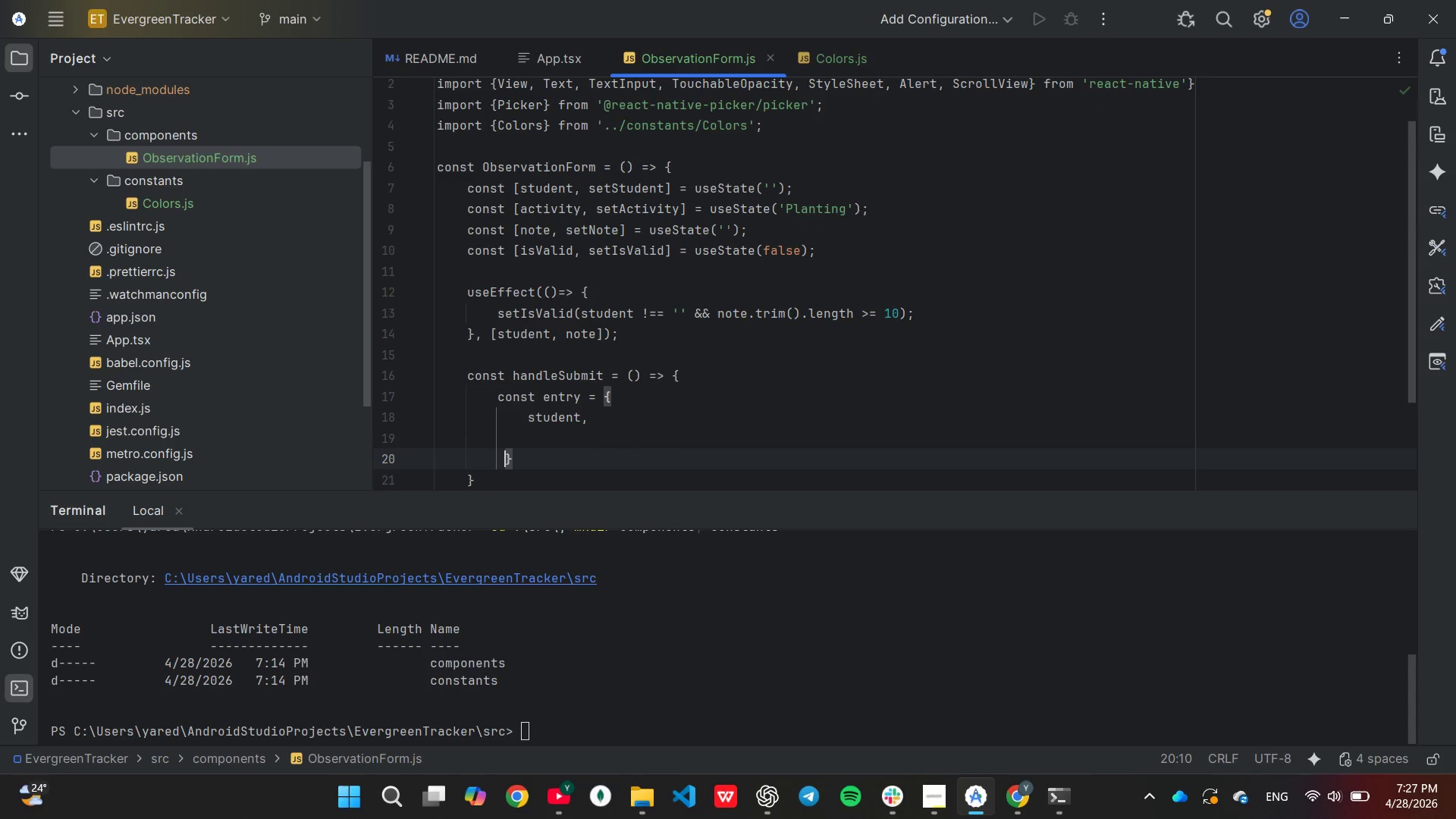 
key(Backspace)
 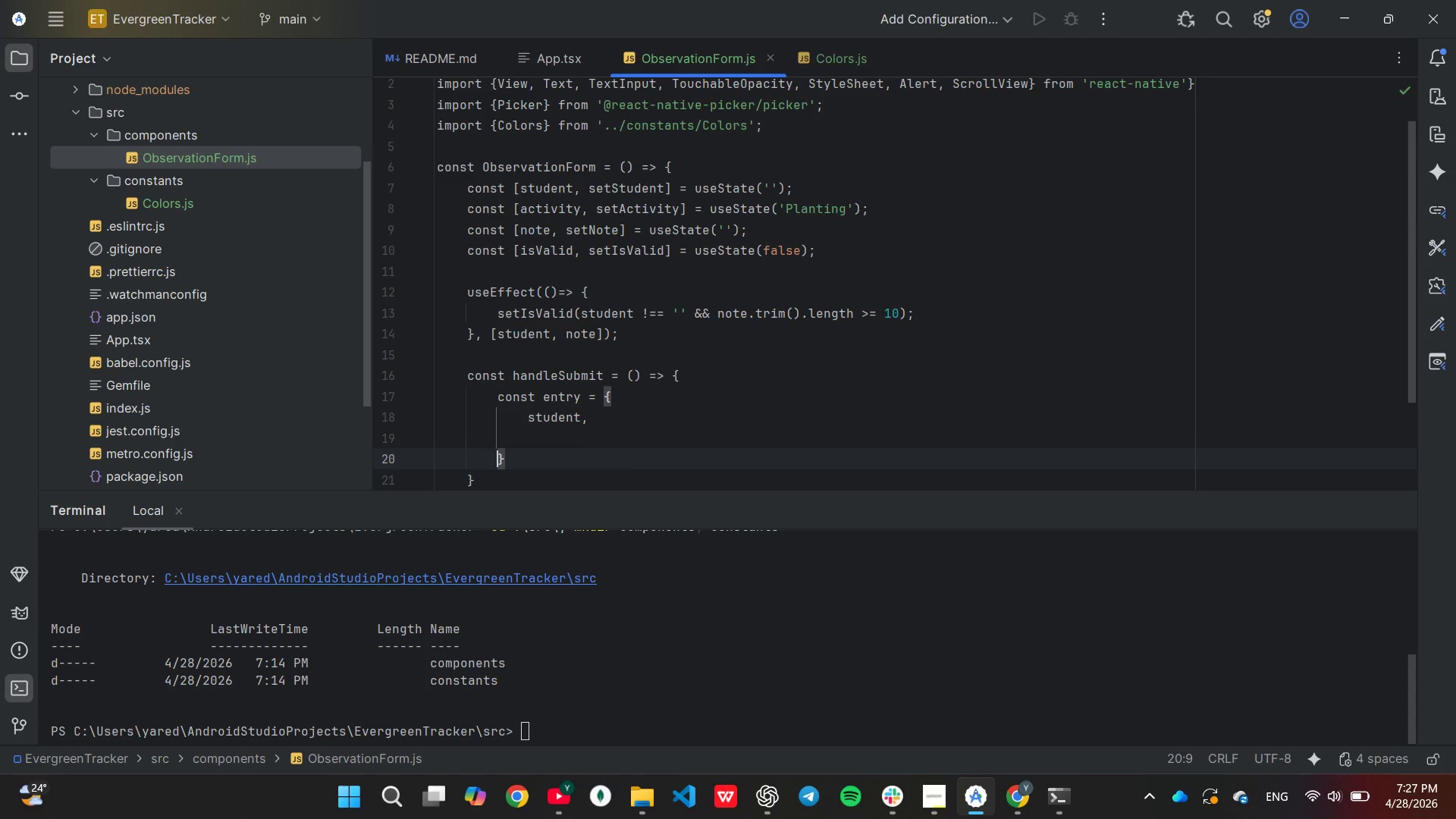 
key(ArrowUp)
 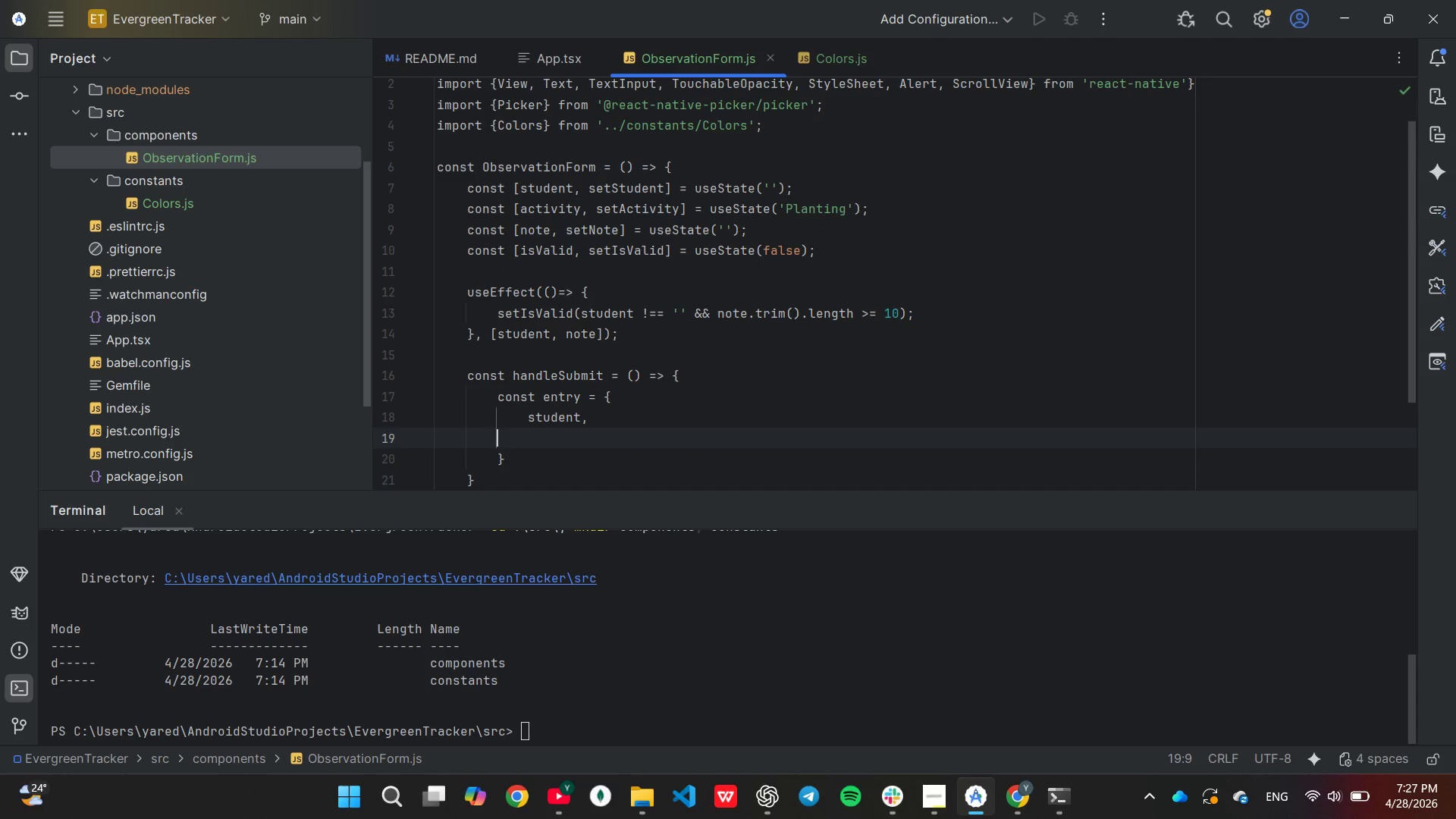 
key(Tab)
type(activi)
key(Tab)
type(,)
 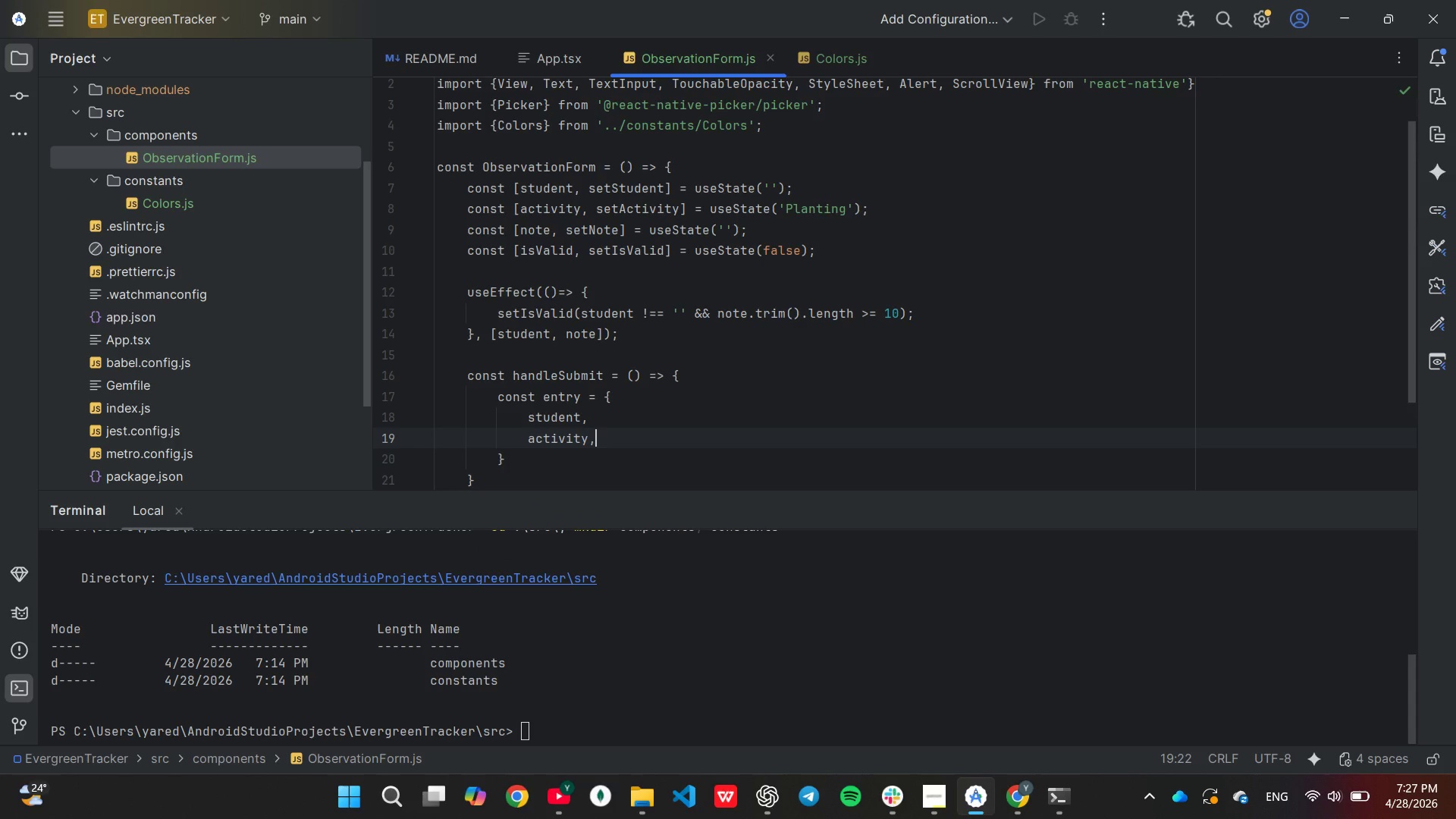 
key(Enter)
 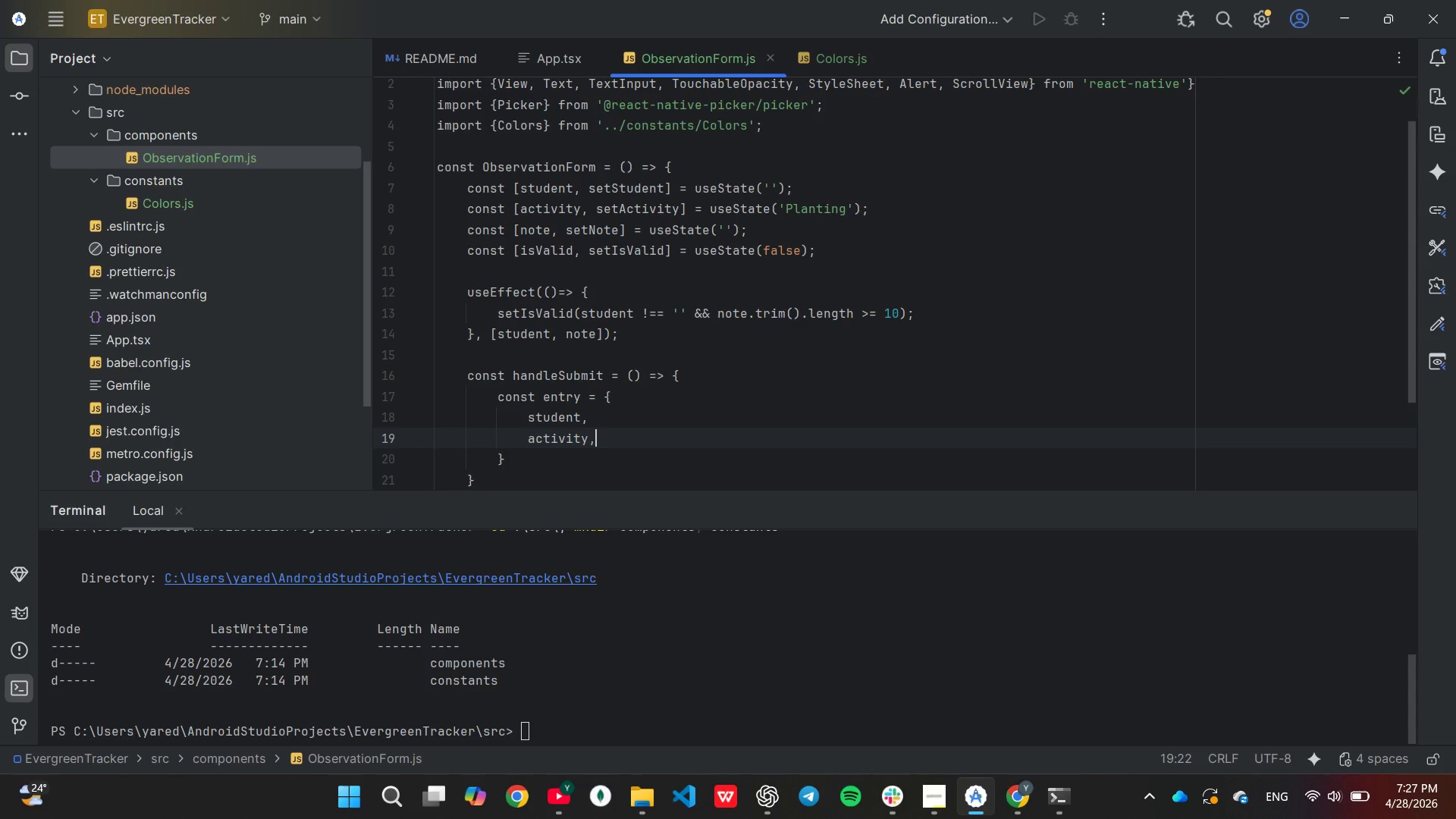 
type(note)
key(Backspace)
type(note,)
 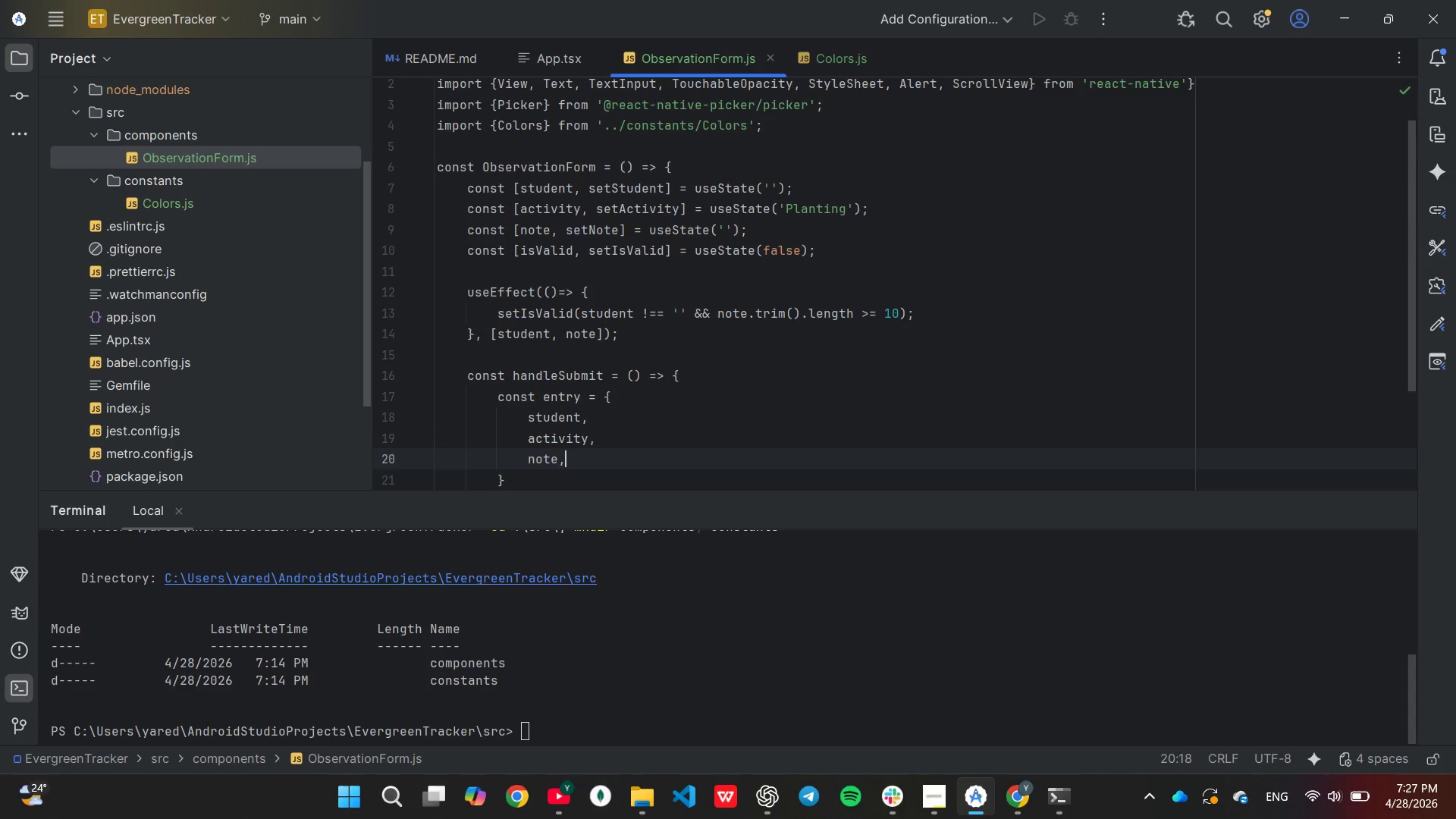 
key(Enter)
 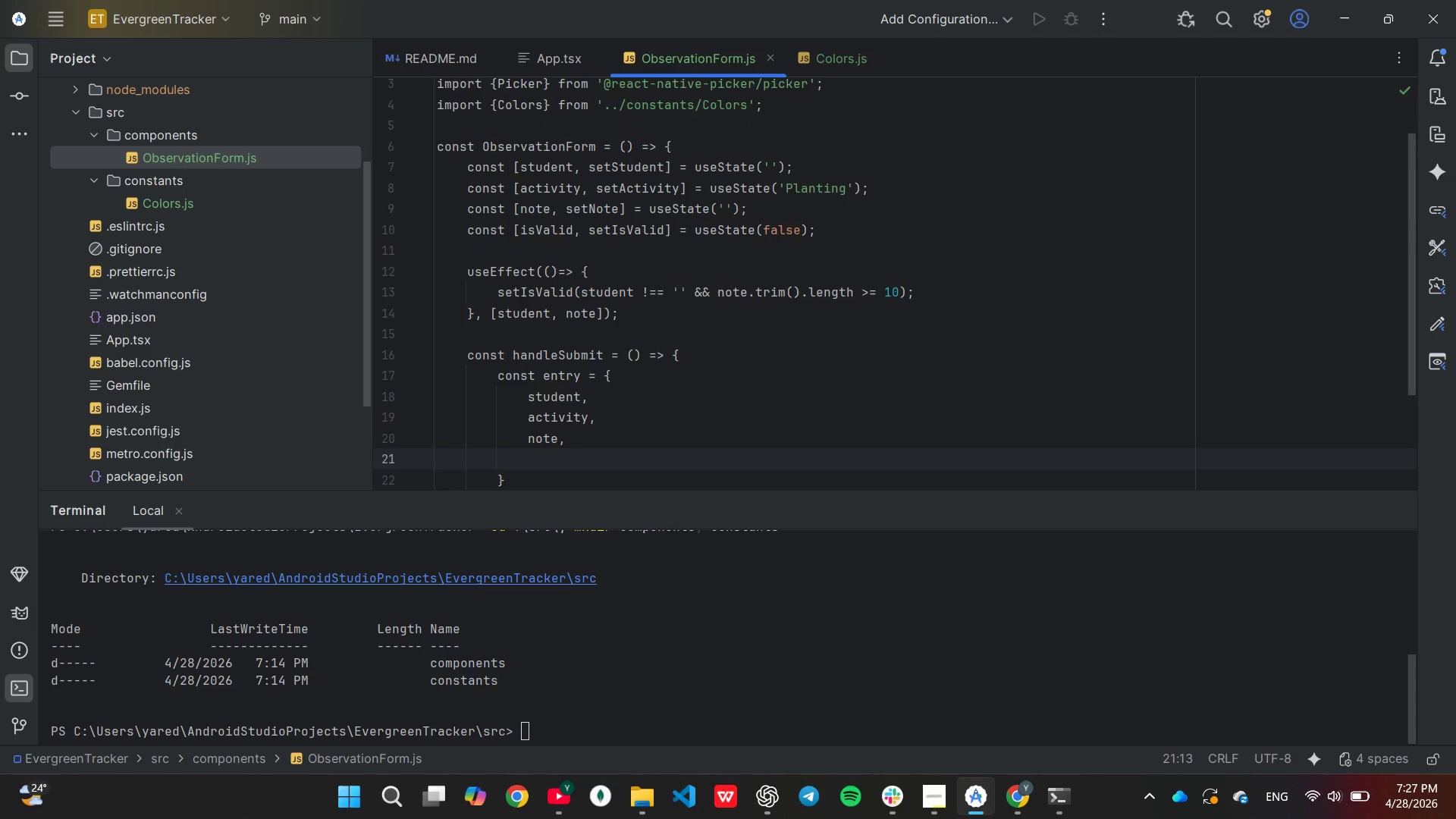 
type(timestamp:)
key(Tab)
 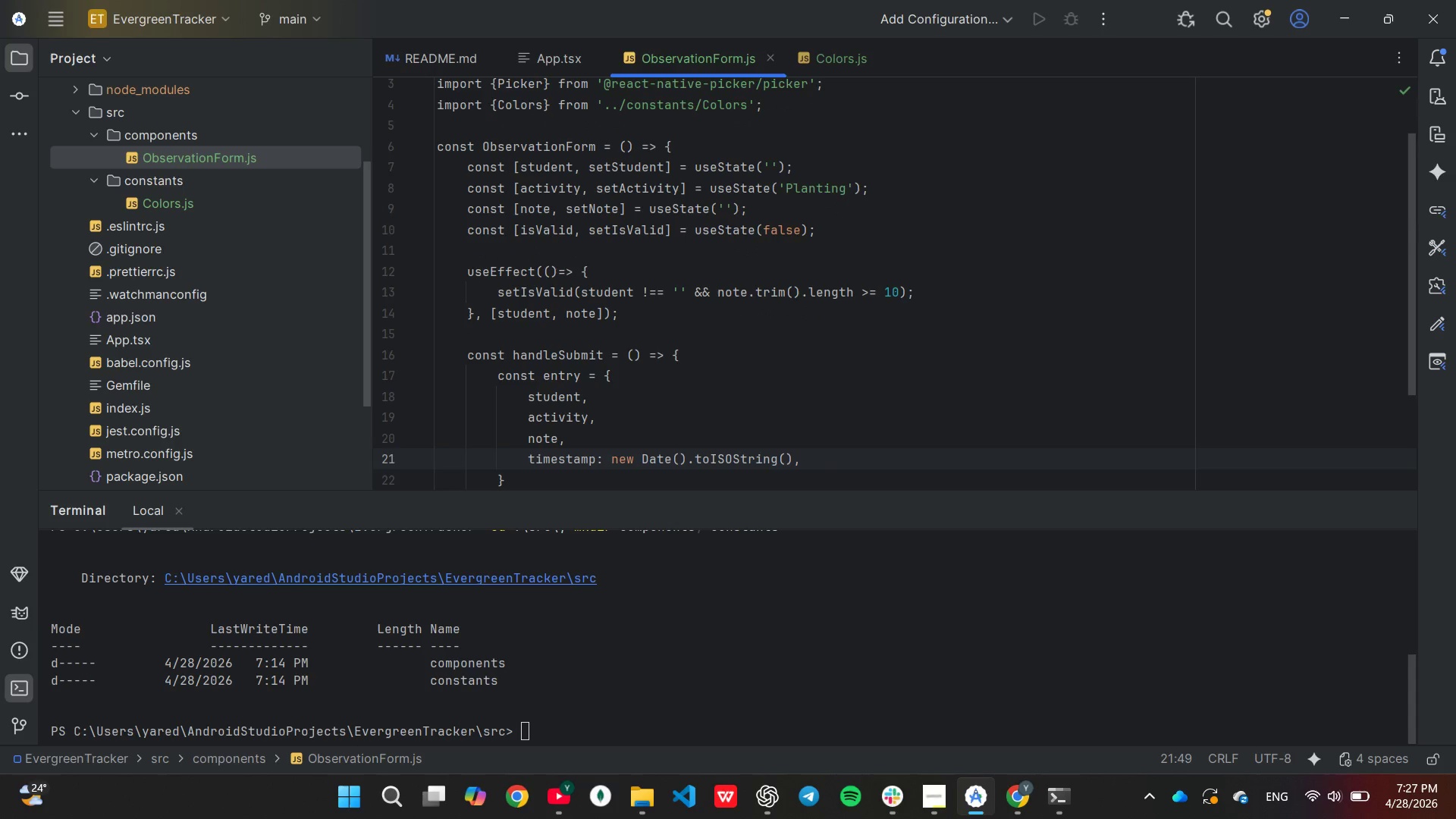 
key(ArrowDown)
 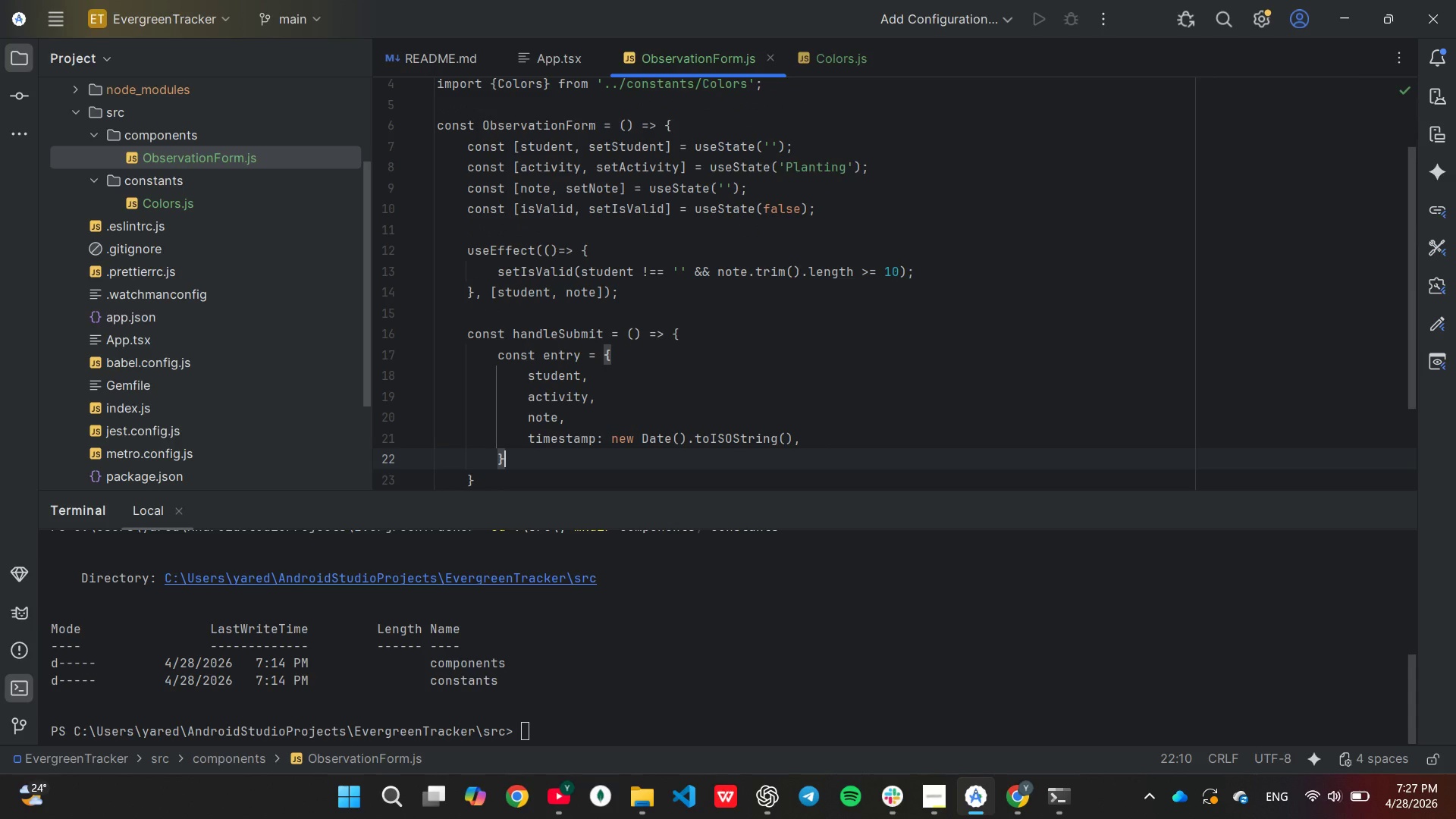 
key(Semicolon)
 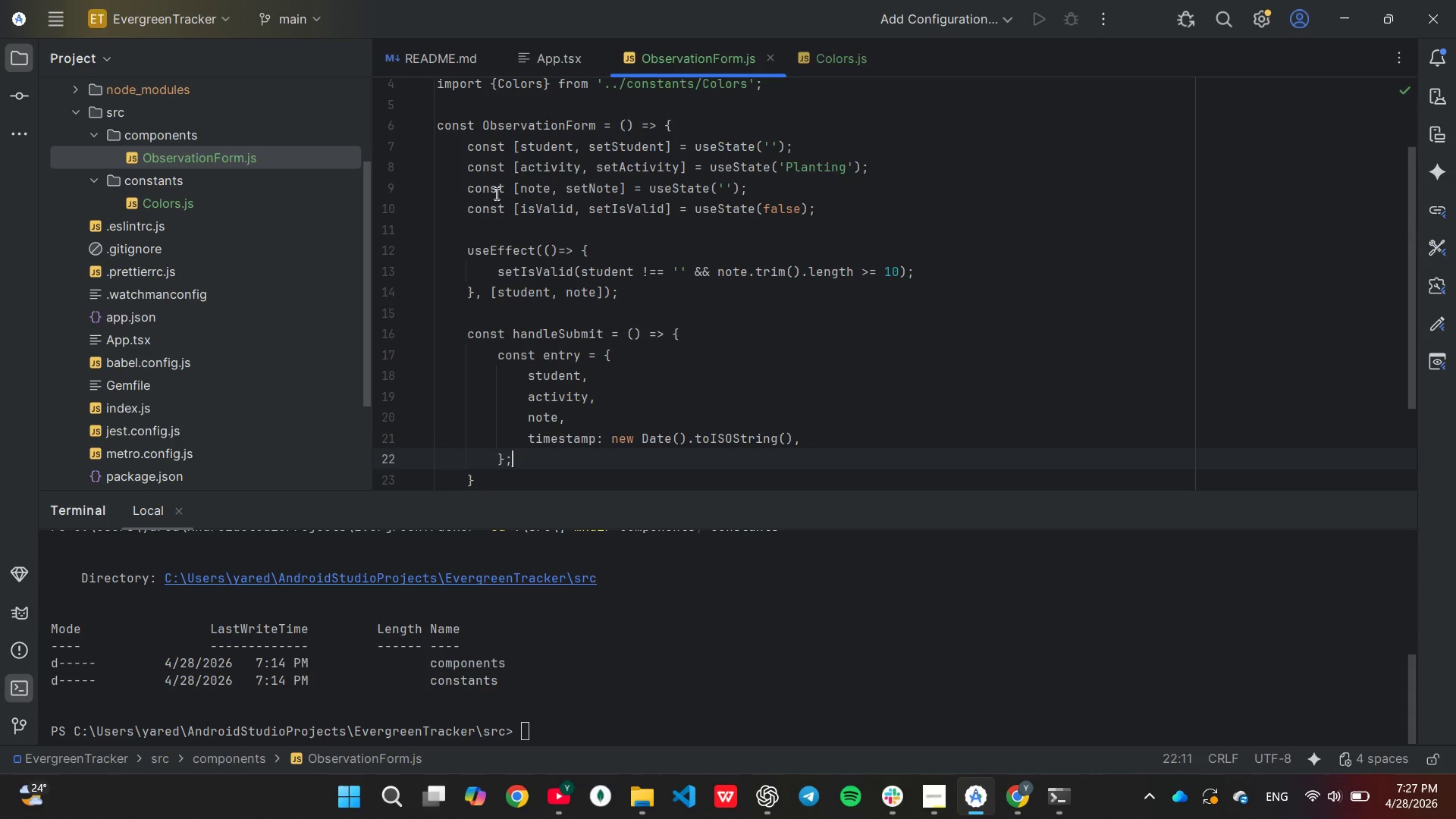 
wait(6.05)
 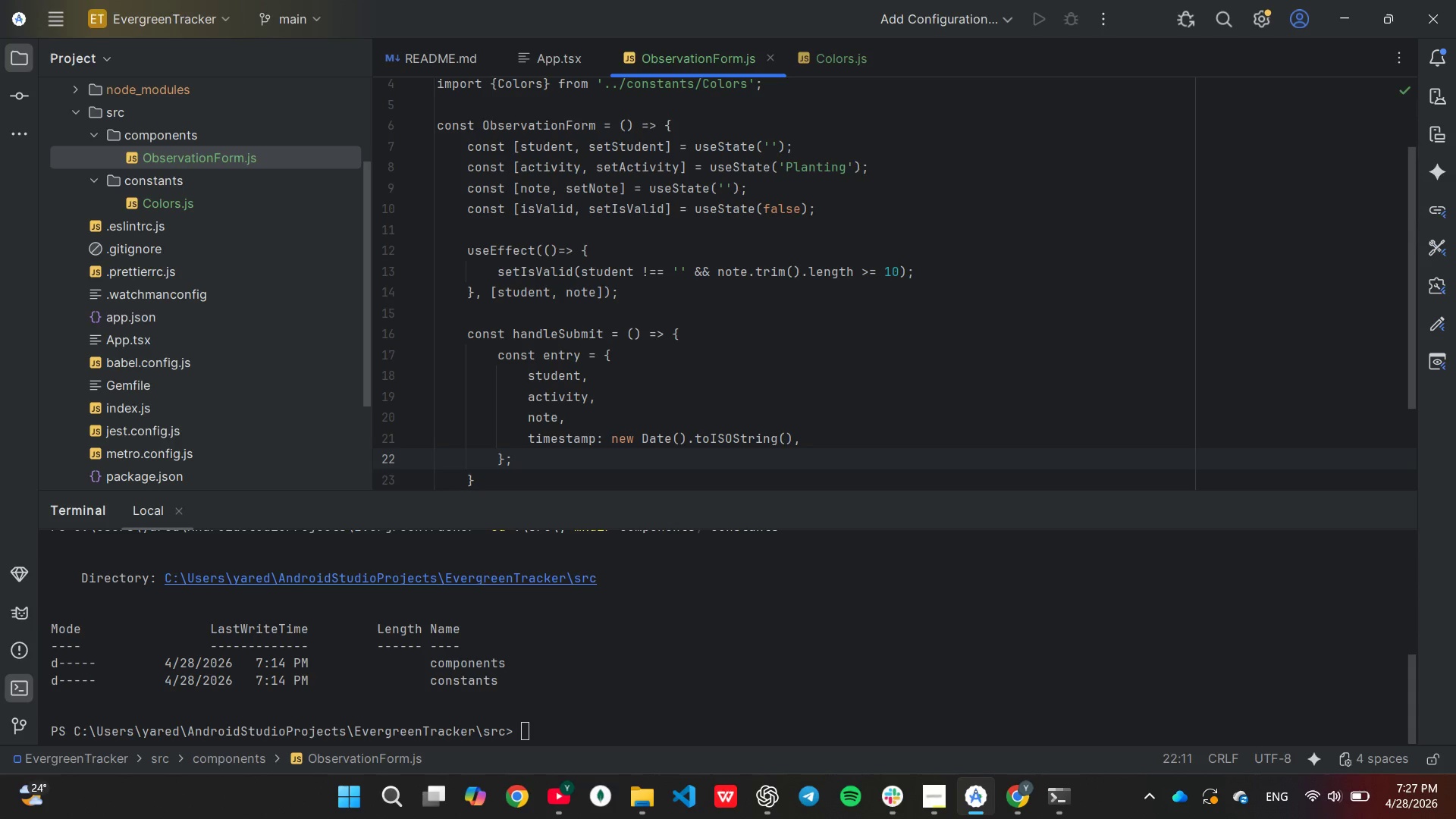 
key(Enter)
 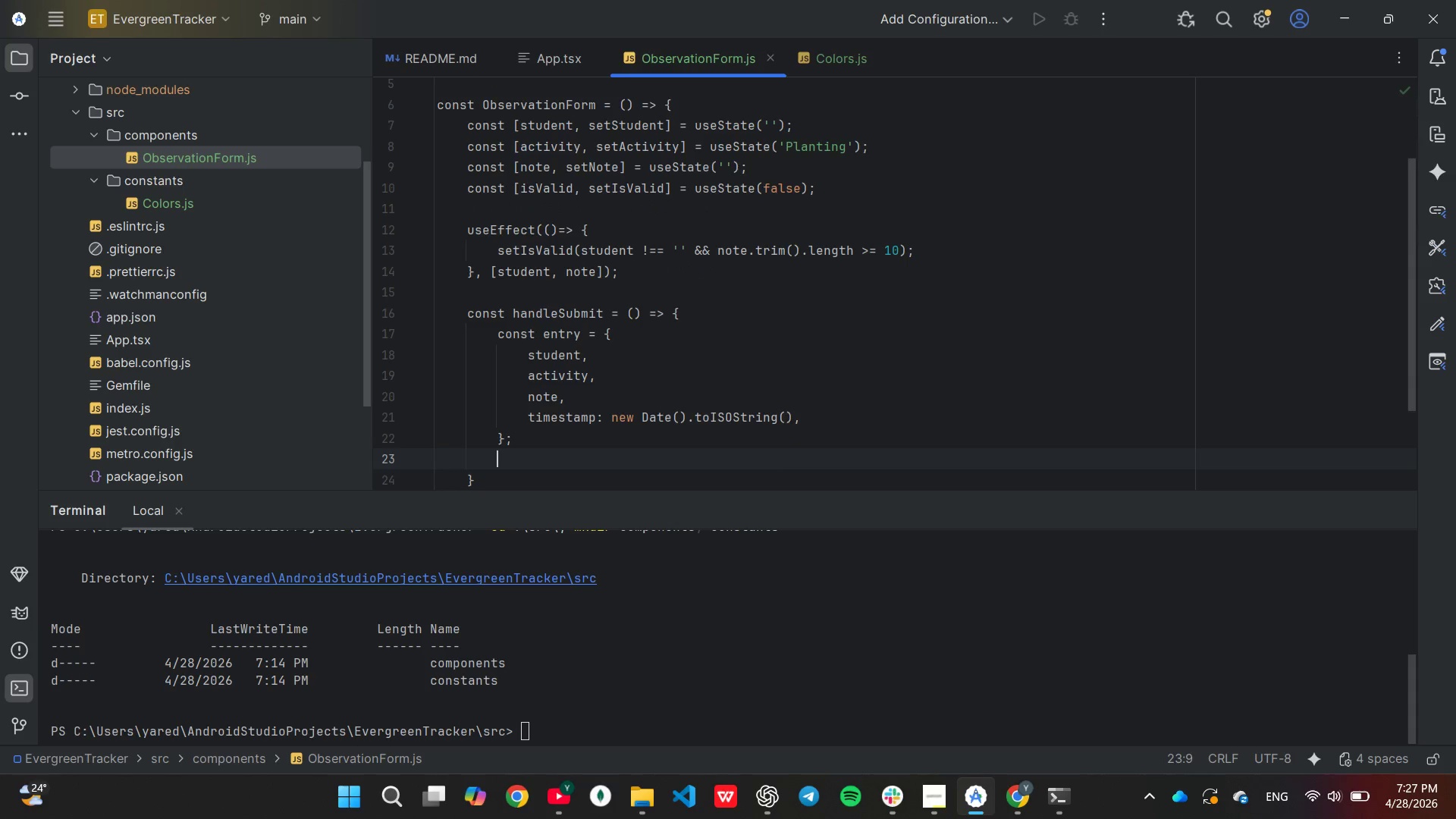 
key(Enter)
 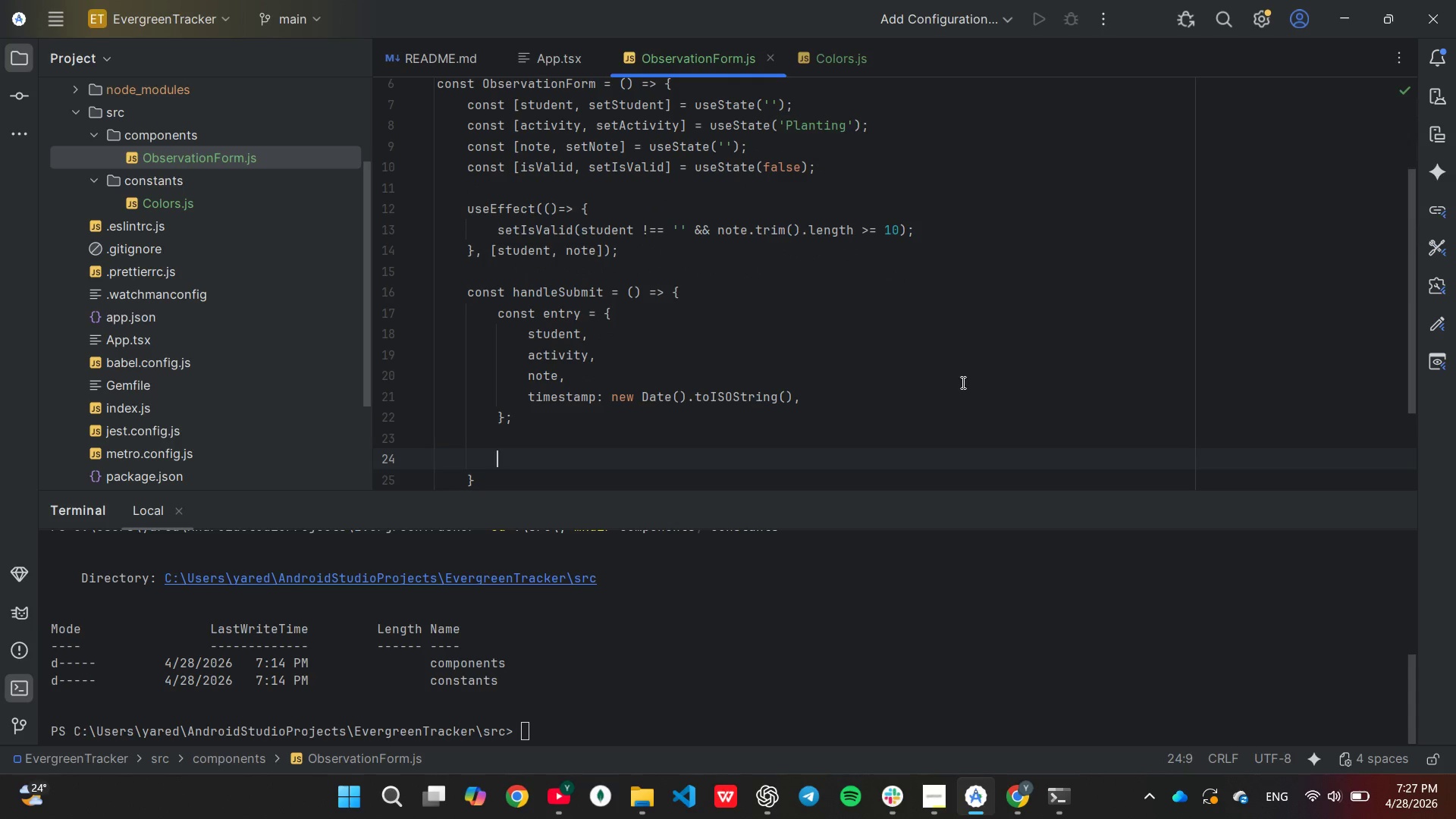 
scroll: coordinate [962, 382], scroll_direction: none, amount: 0.0
 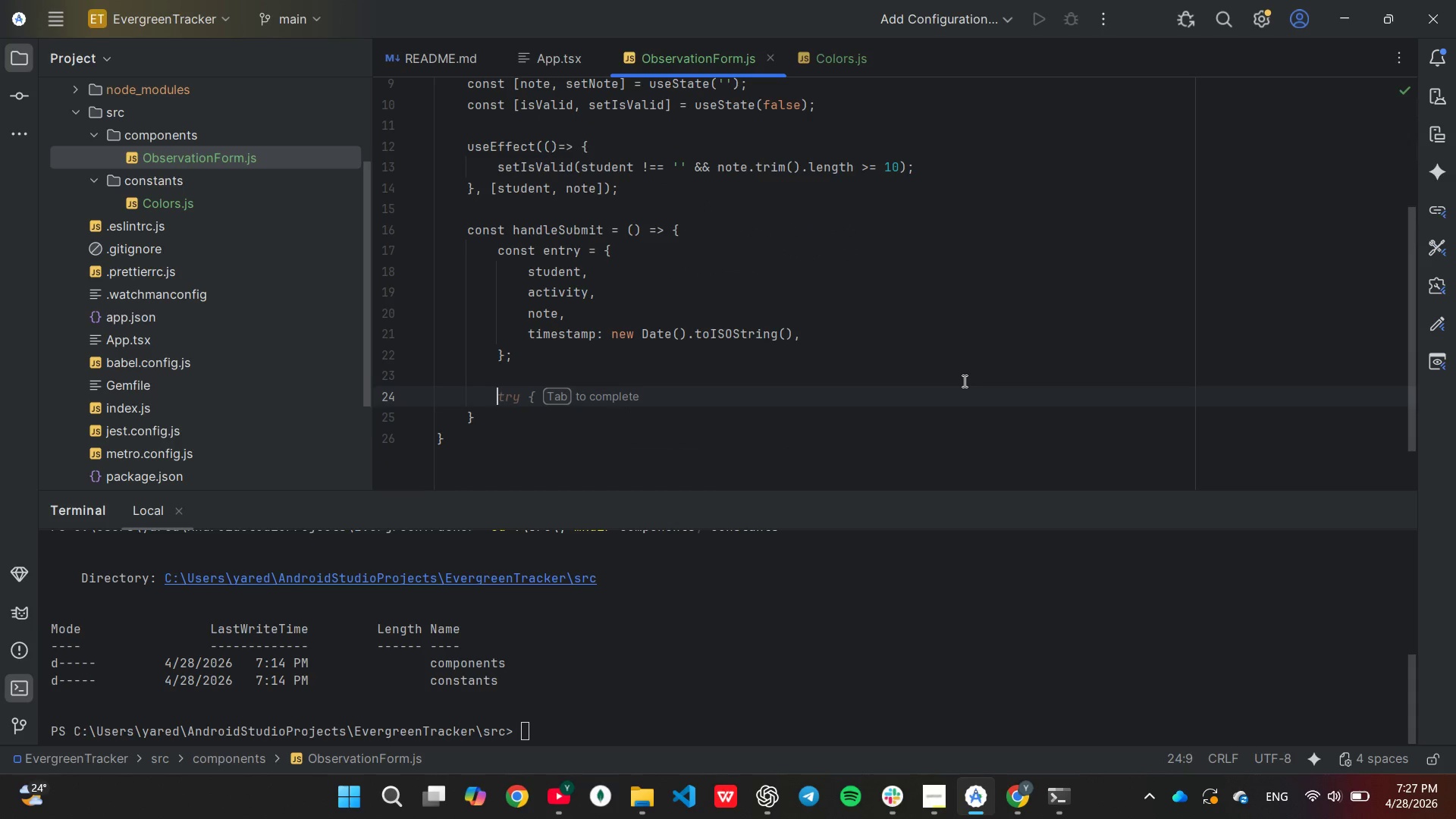 
type(console.log("SUCCESS_LOG: GARDEN)
 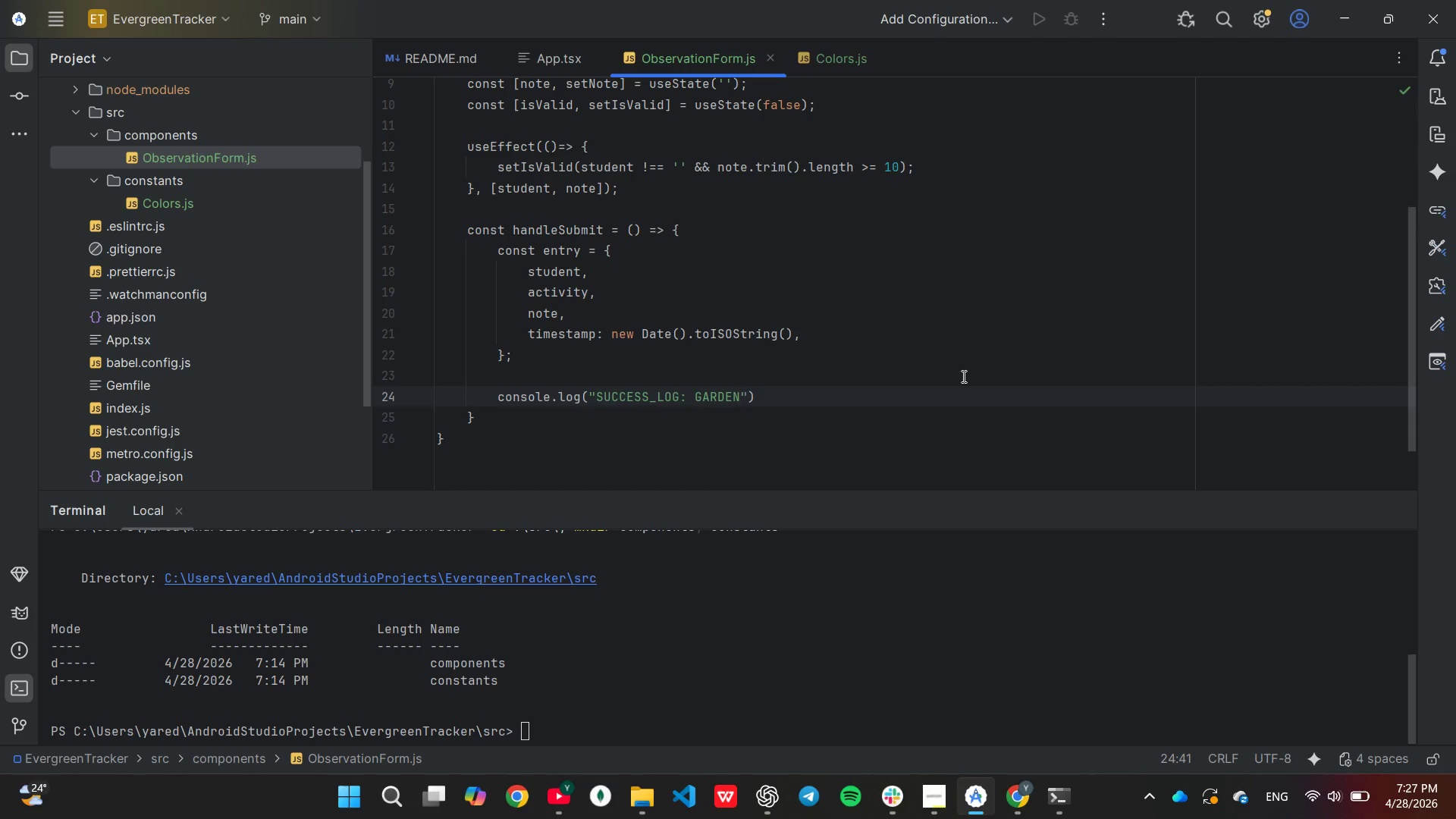 
wait(7.95)
 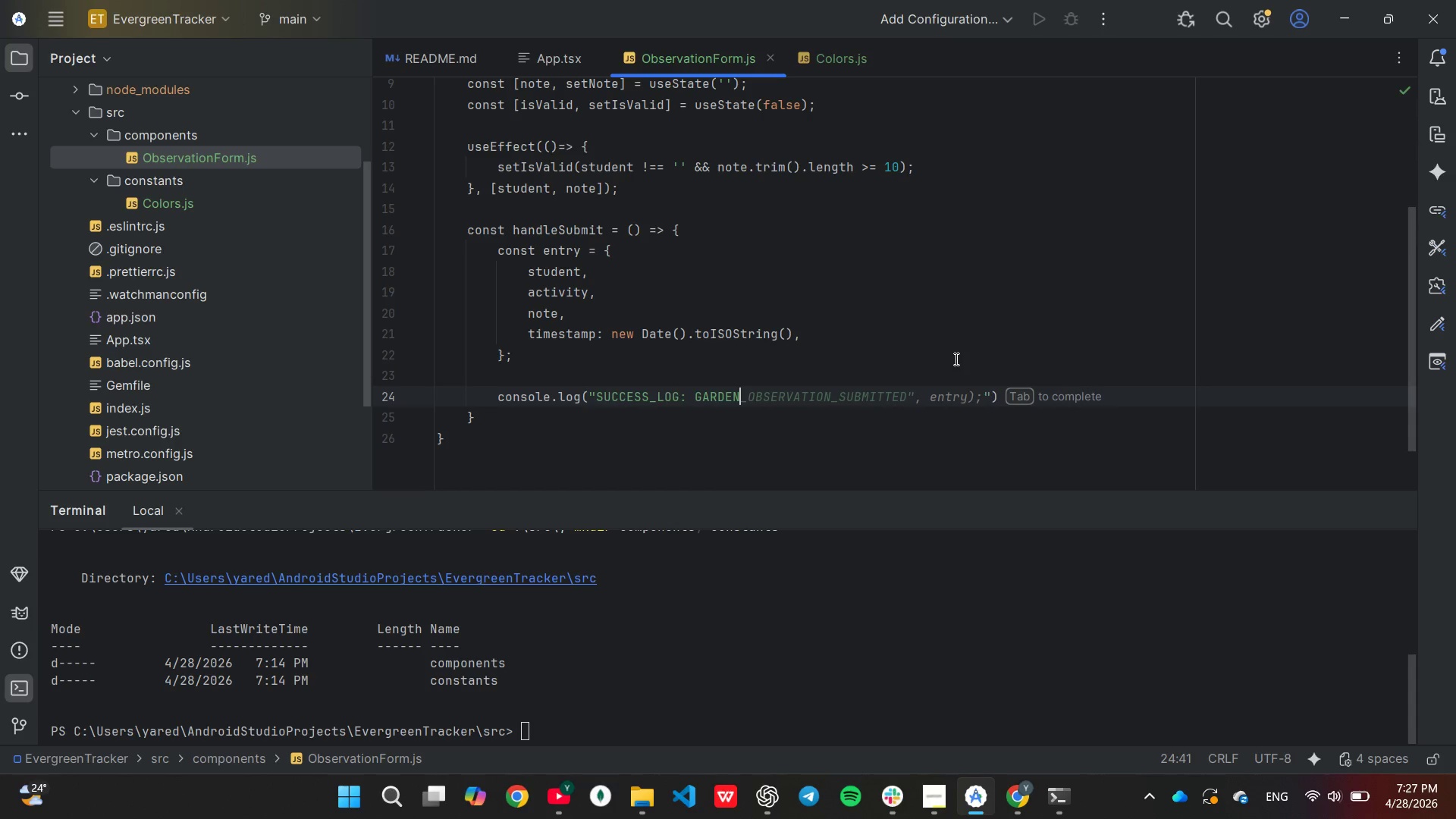 
key(Backspace)
key(Backspace)
key(Backspace)
key(Backspace)
key(Backspace)
type(arden Entry)
 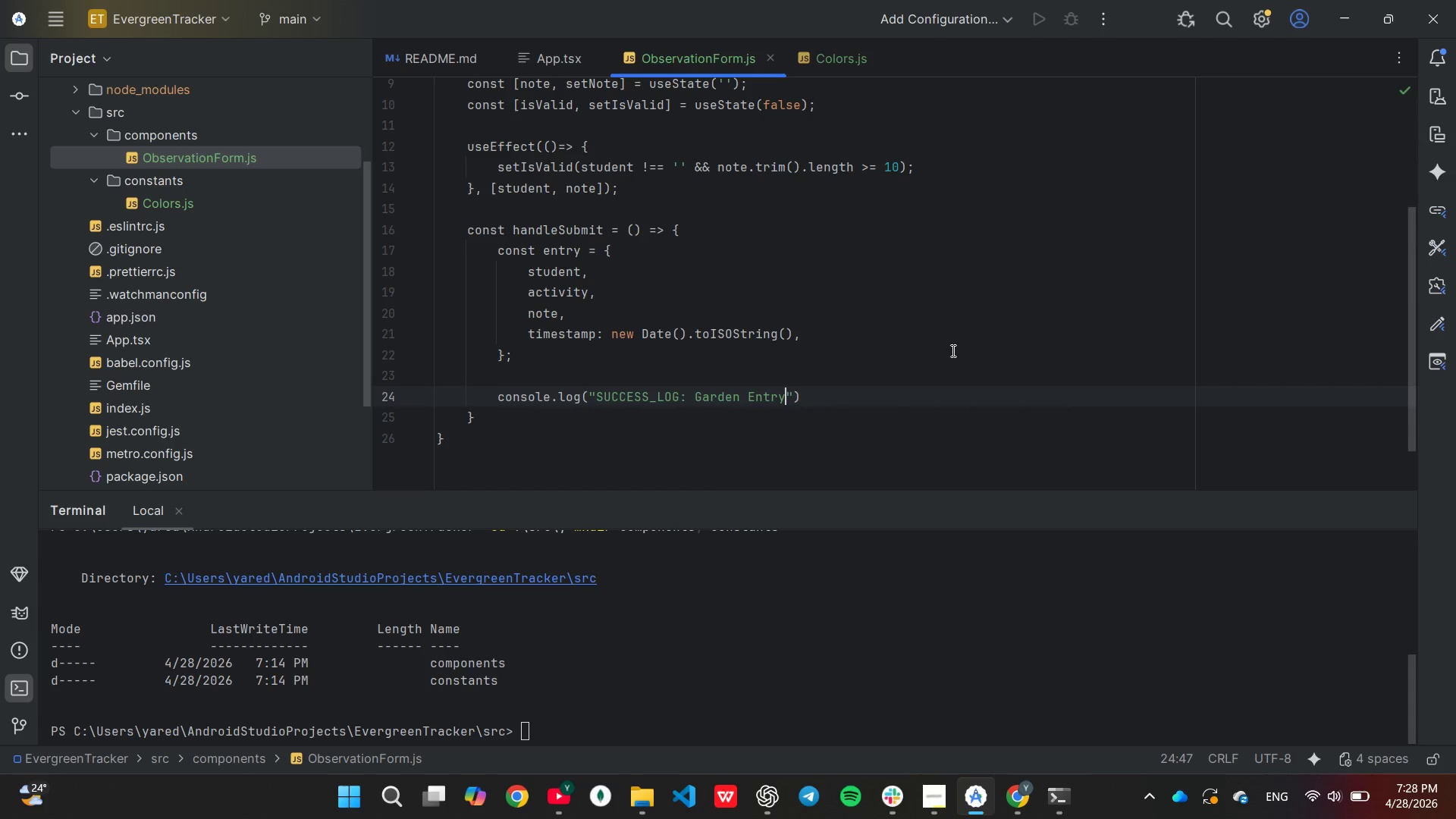 
type( Submitted)
 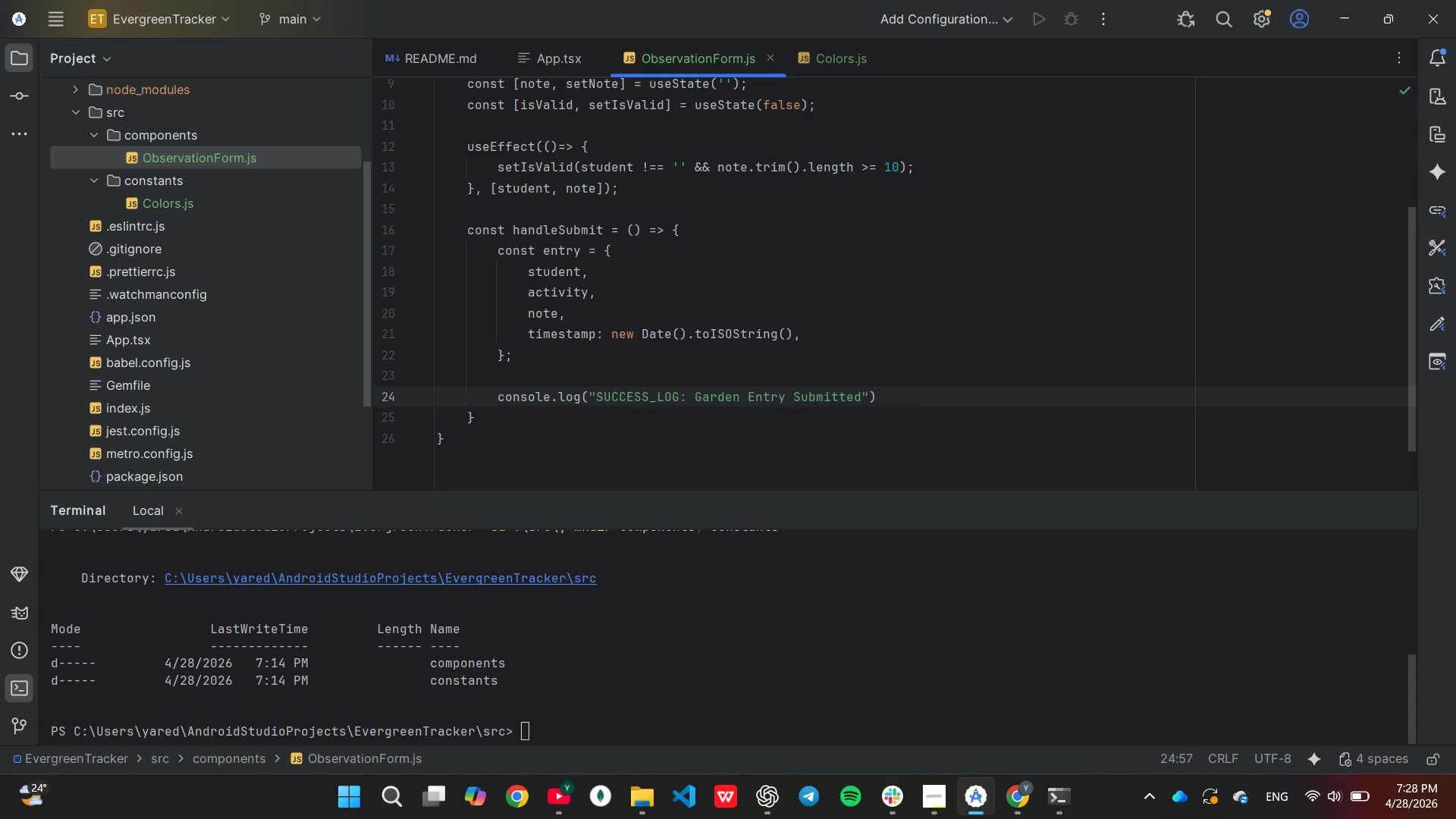 
key(ArrowRight)
 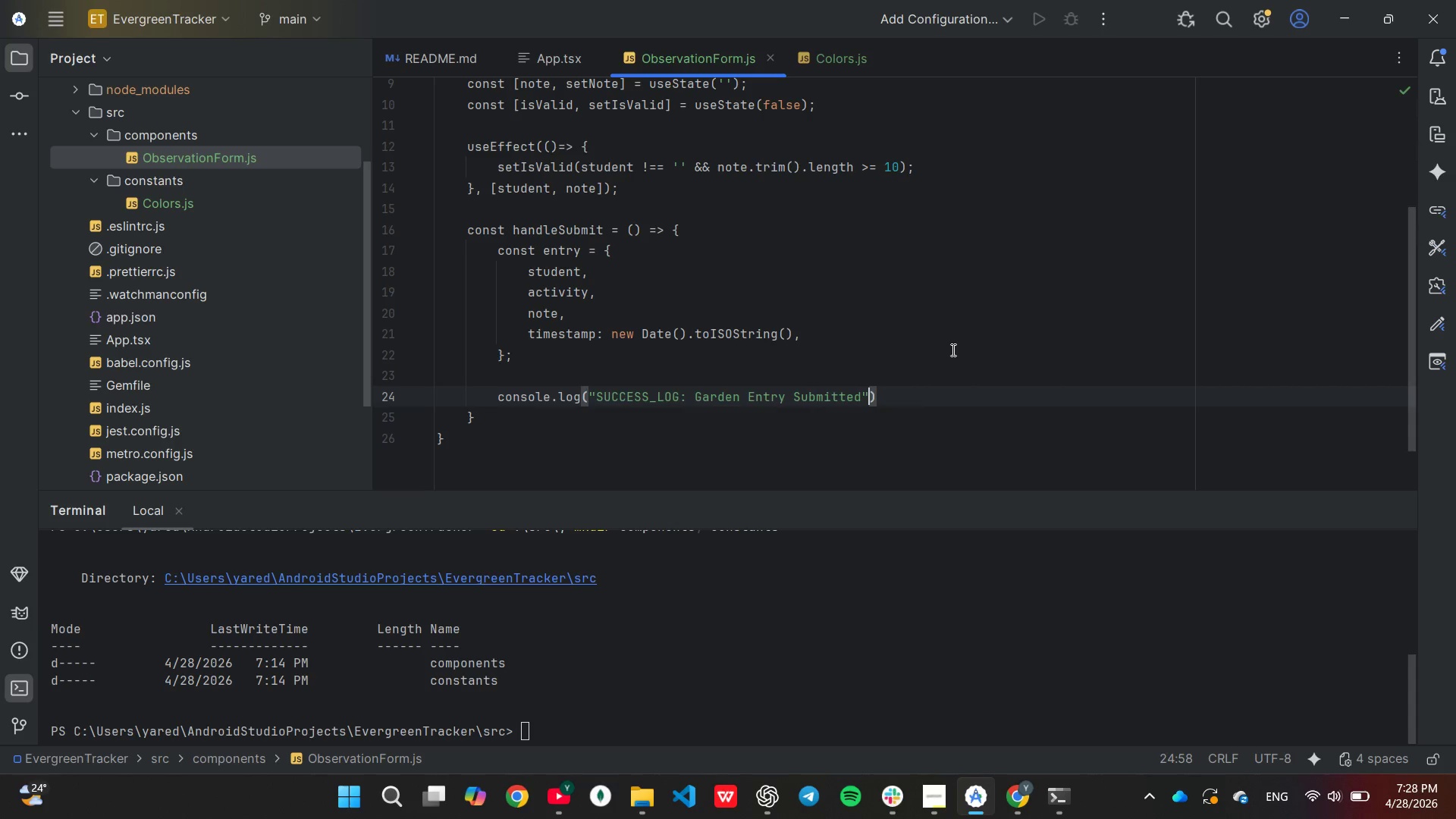 
type(, JSON.stringify)
key(Tab)
 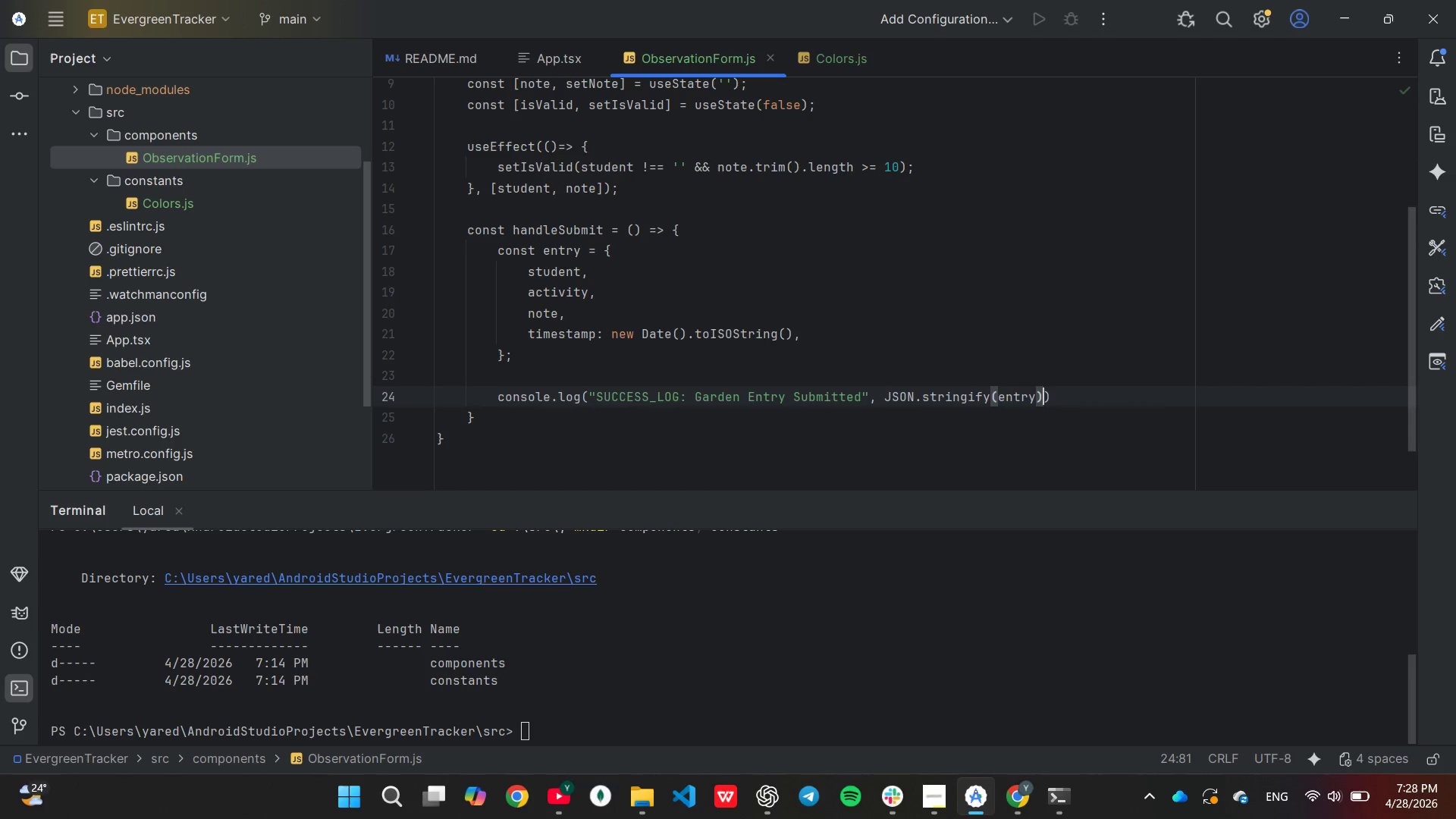 
key(ArrowRight)
 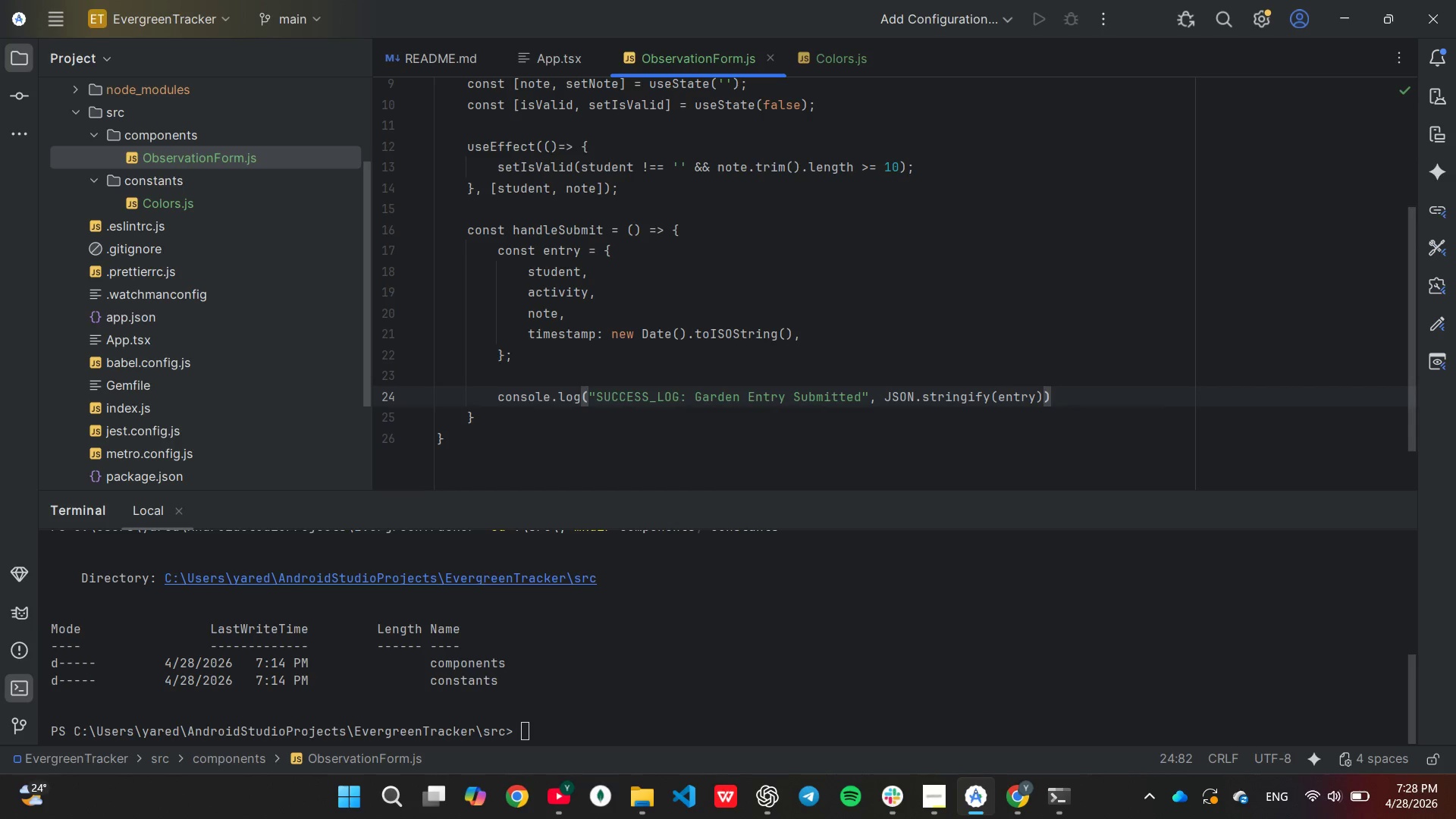 
key(Semicolon)
 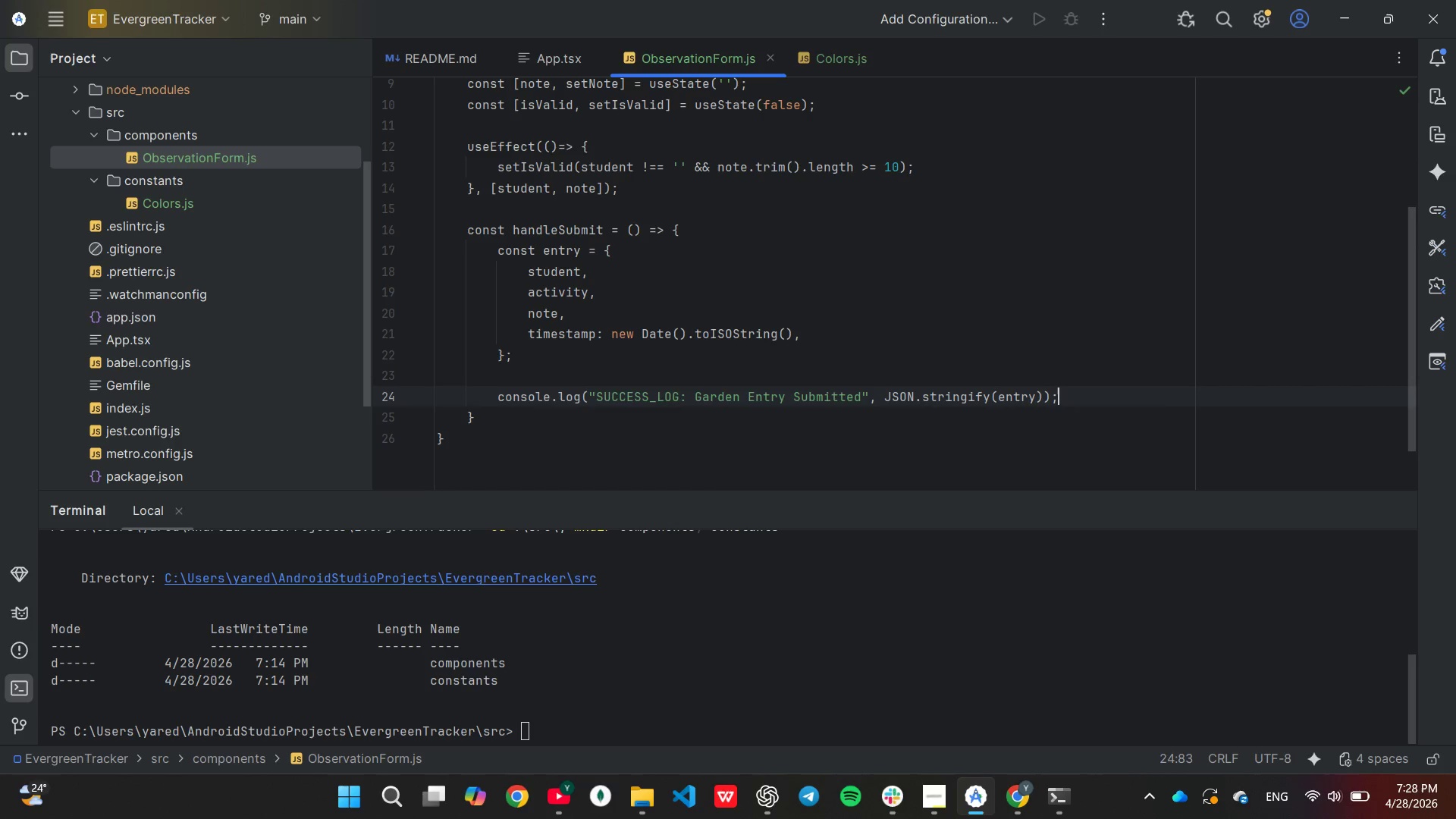 
key(Enter)
 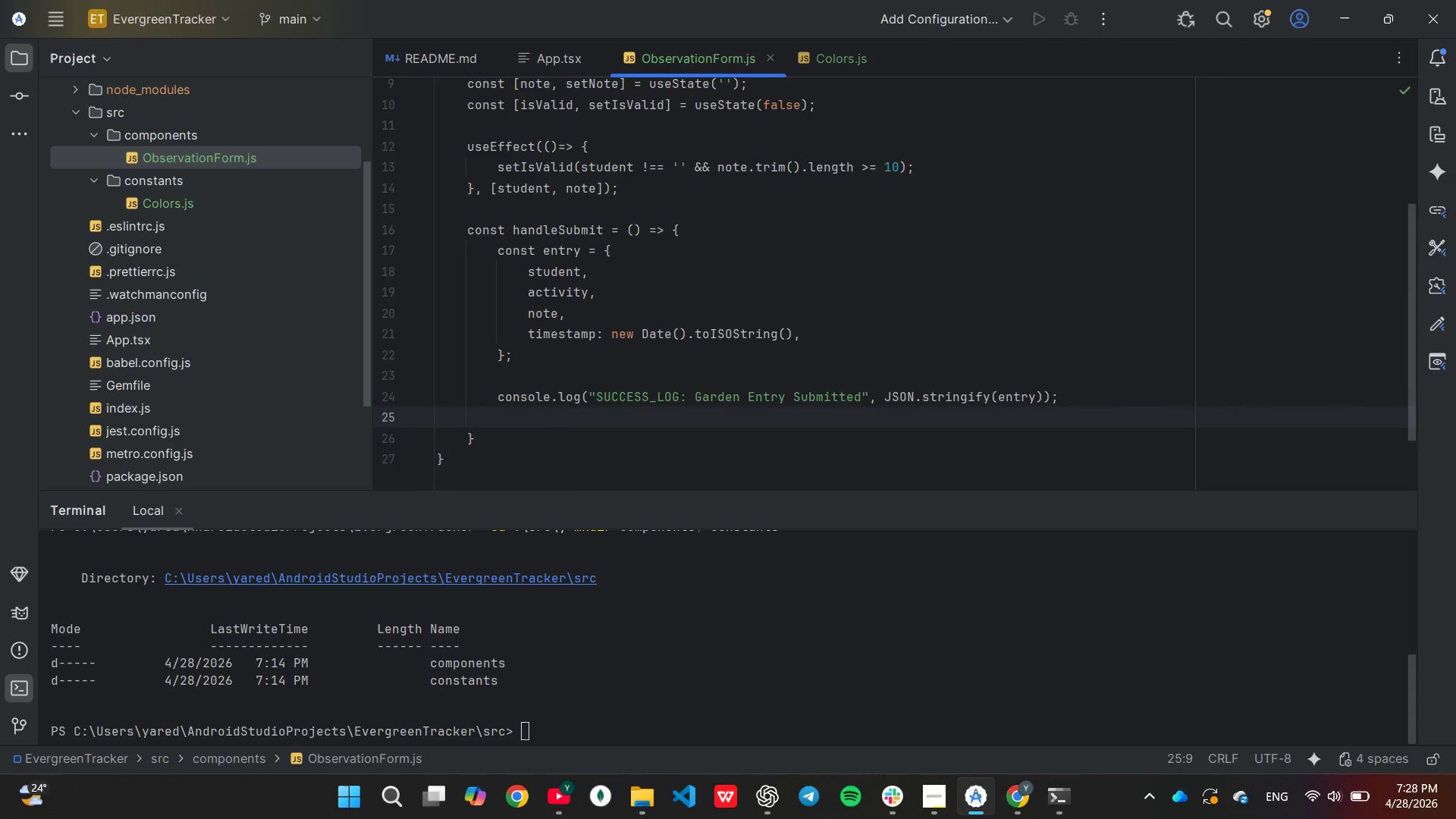 
key(Enter)
 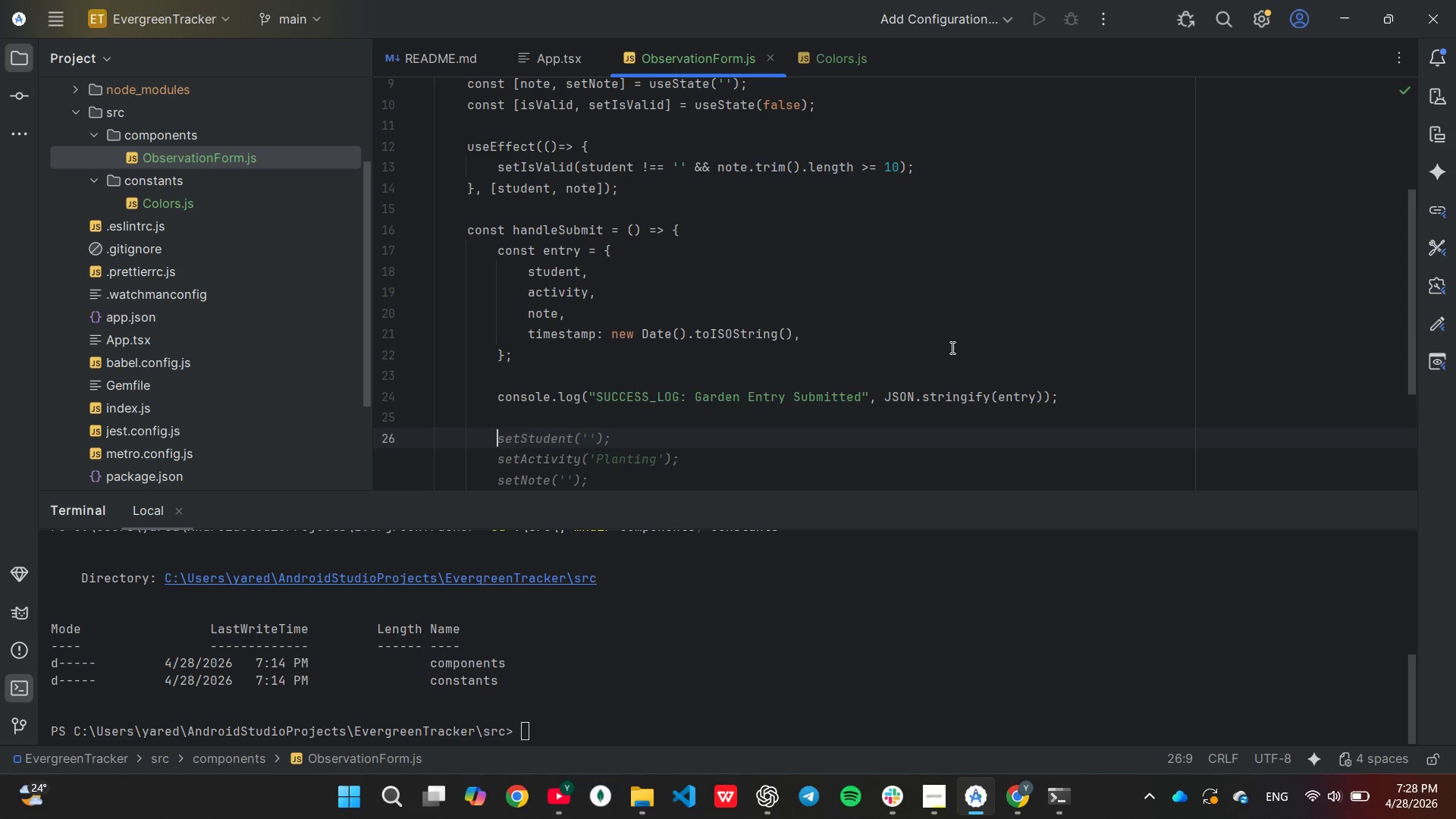 
wait(7.06)
 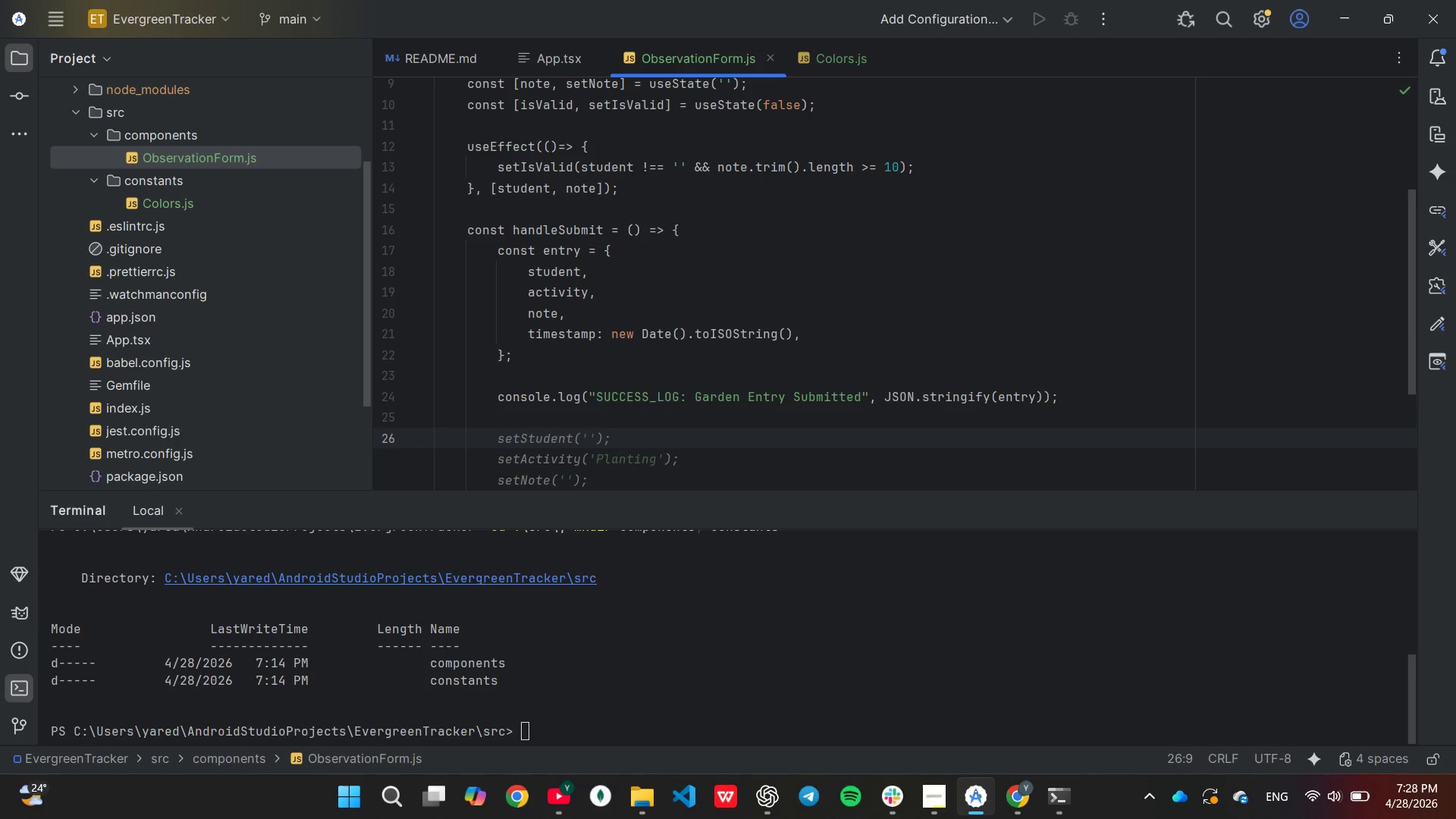 
type(Alert.ale)
key(Tab)
 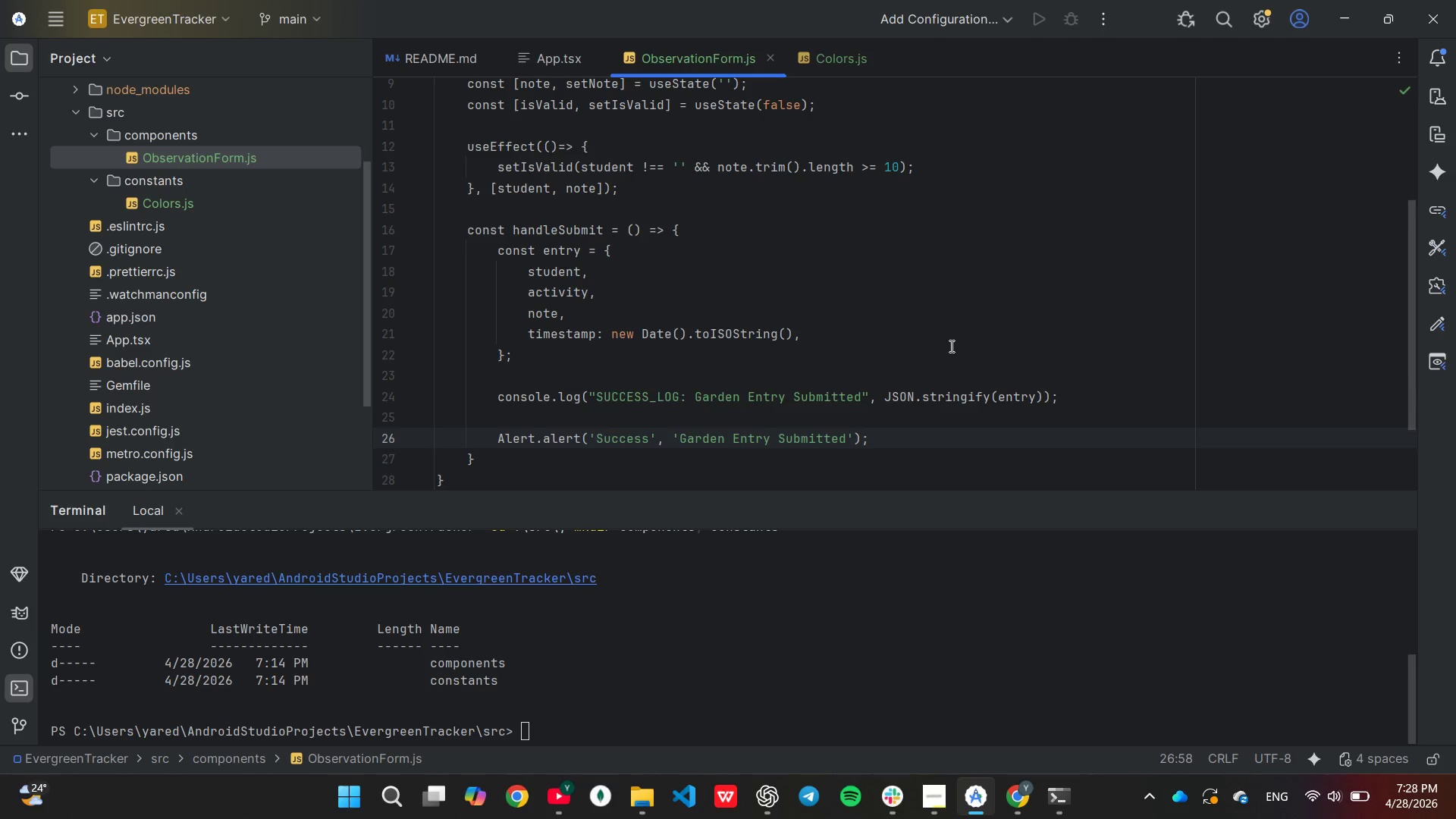 
key(ArrowLeft)
 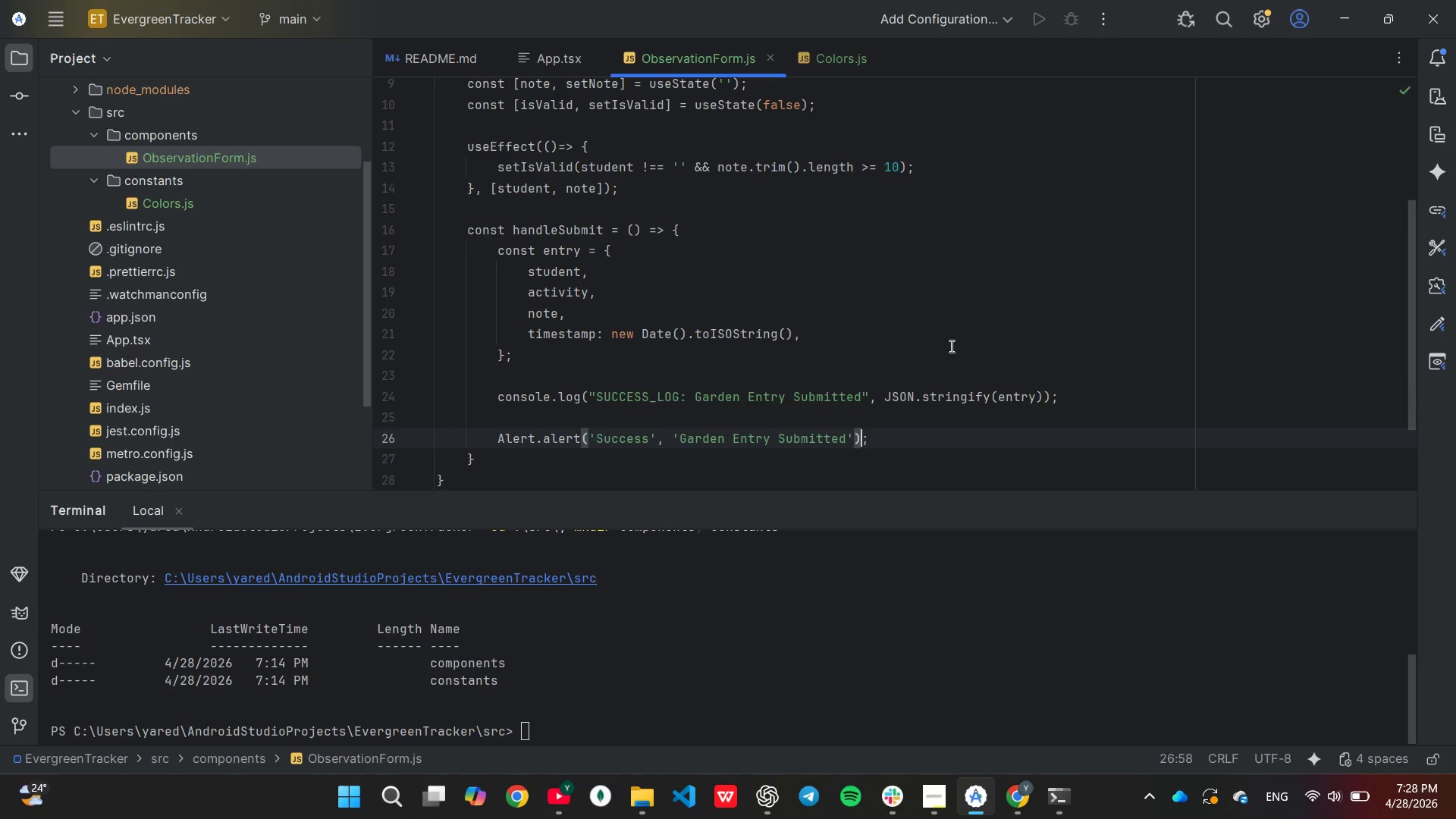 
key(ArrowLeft)
 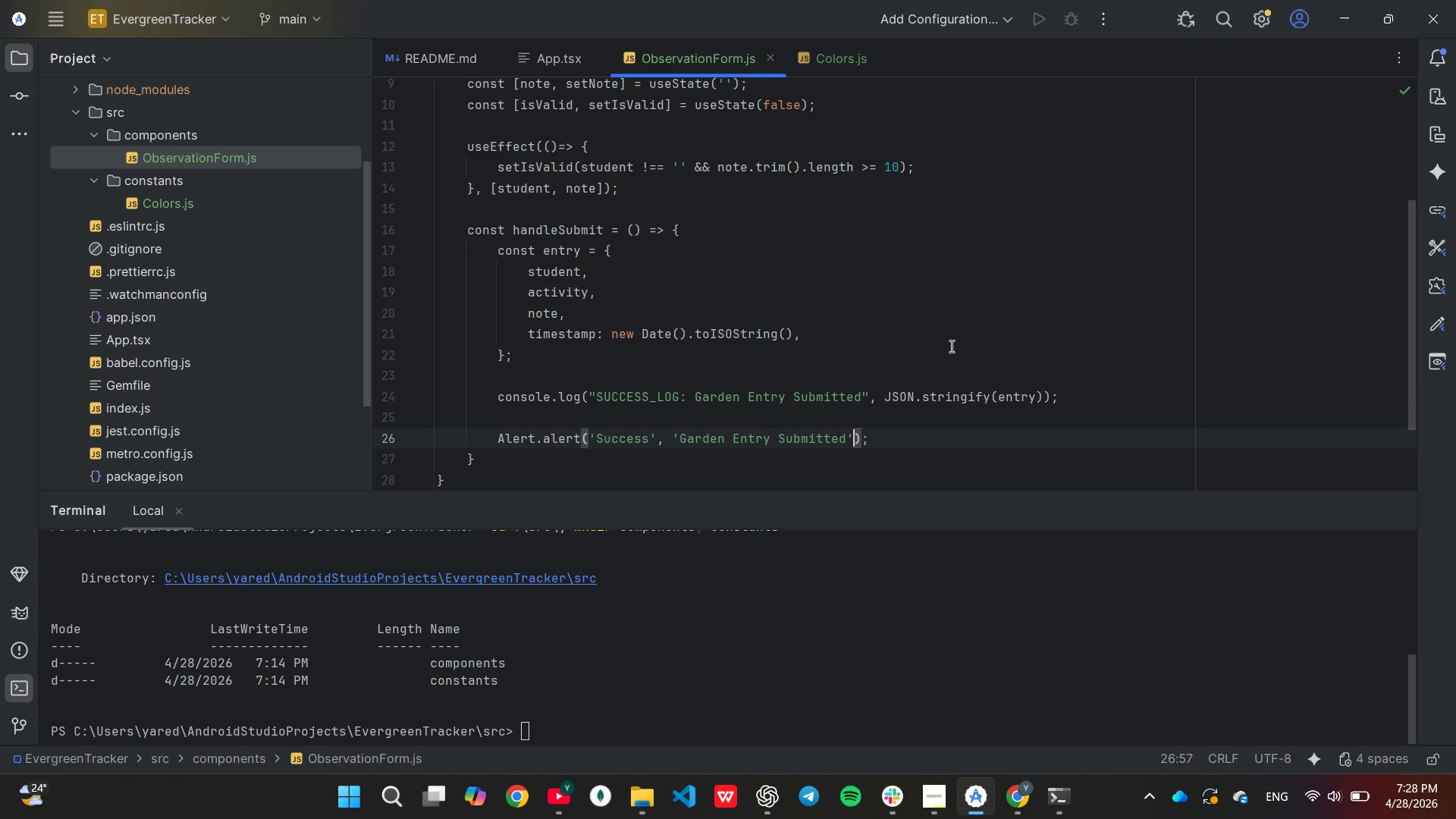 
key(ArrowLeft)
 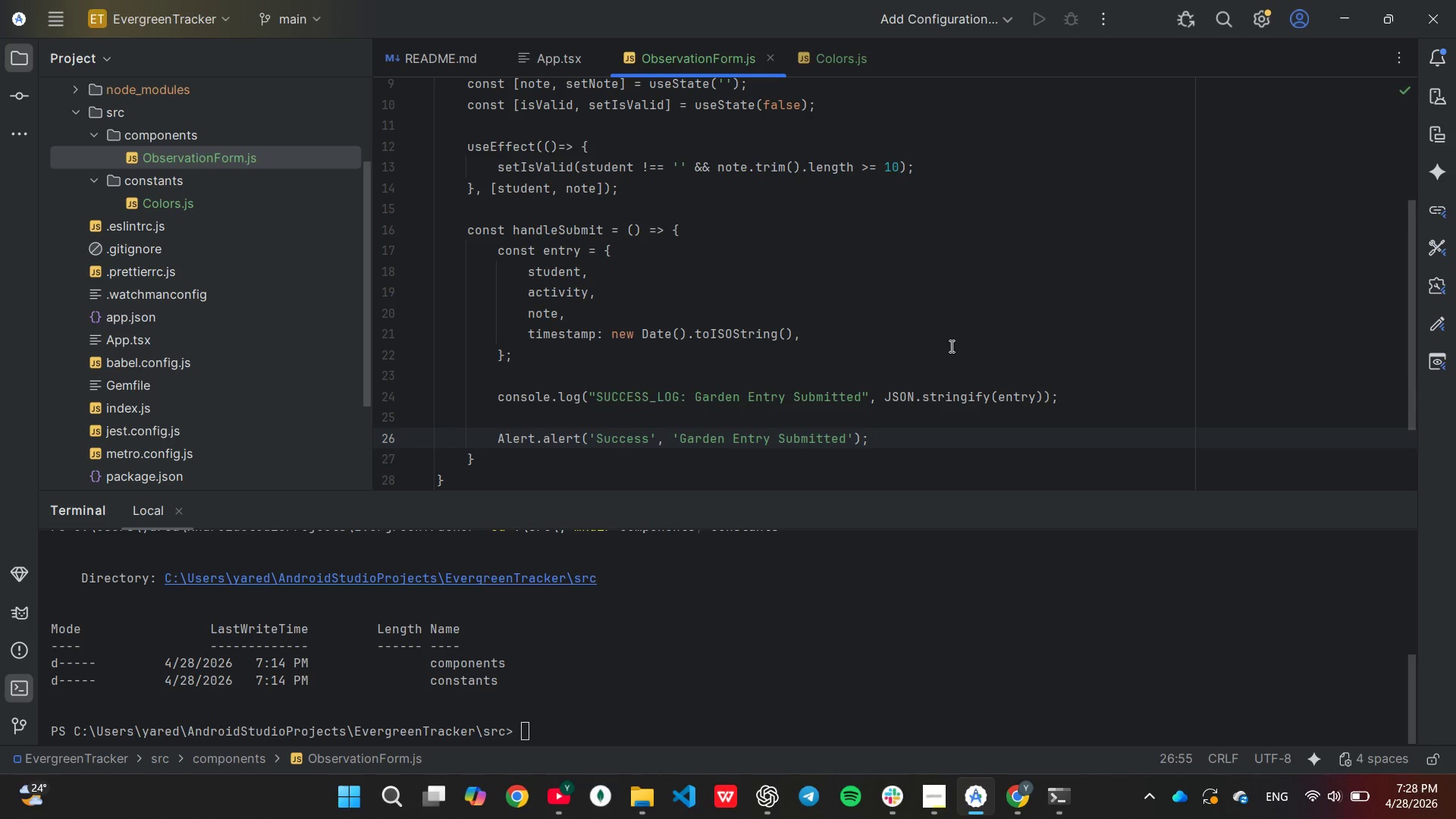 
key(ArrowRight)
 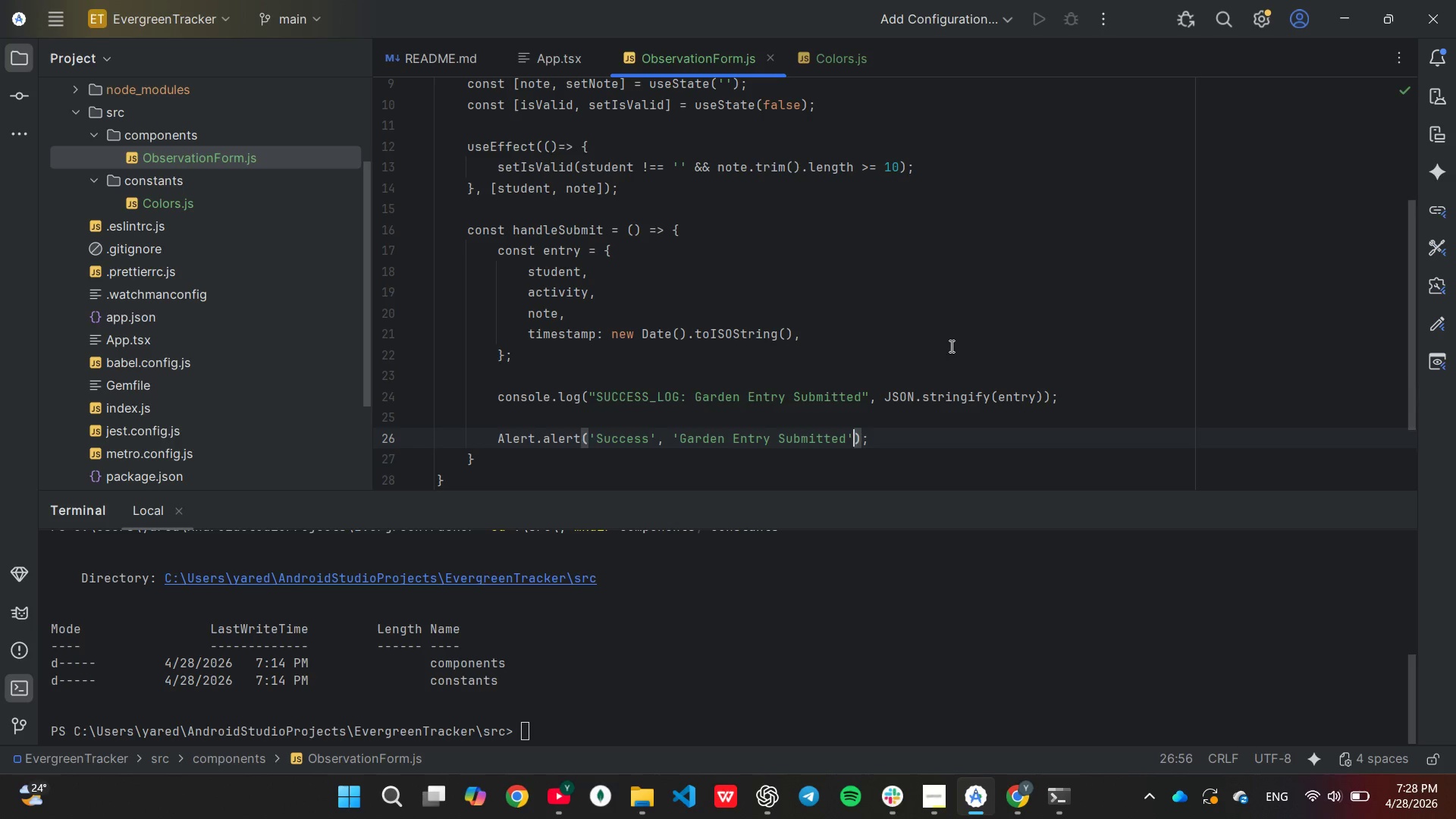 
hold_key(key=Backspace, duration=1.06)
 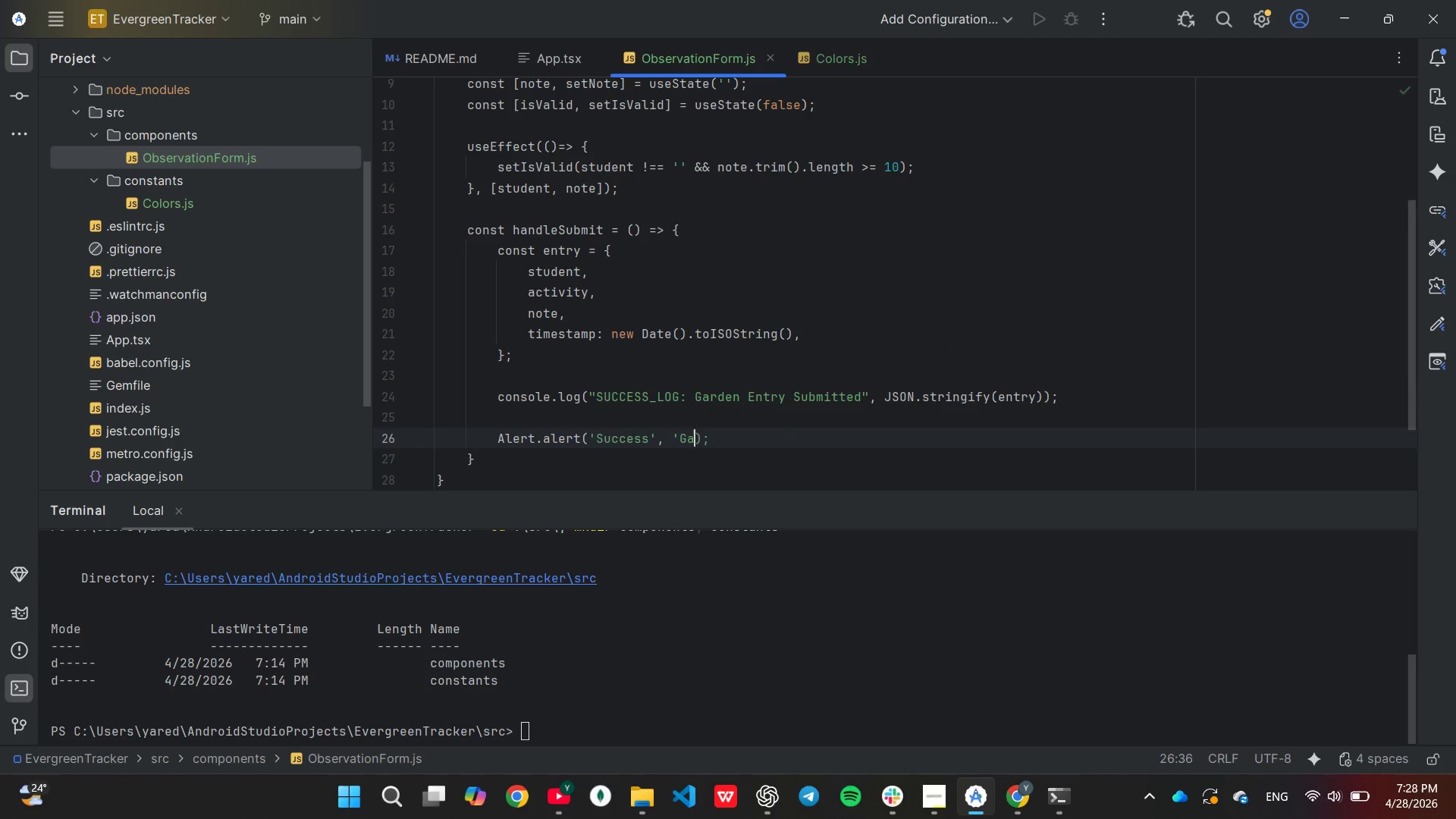 
hold_key(key=Backspace, duration=0.34)
 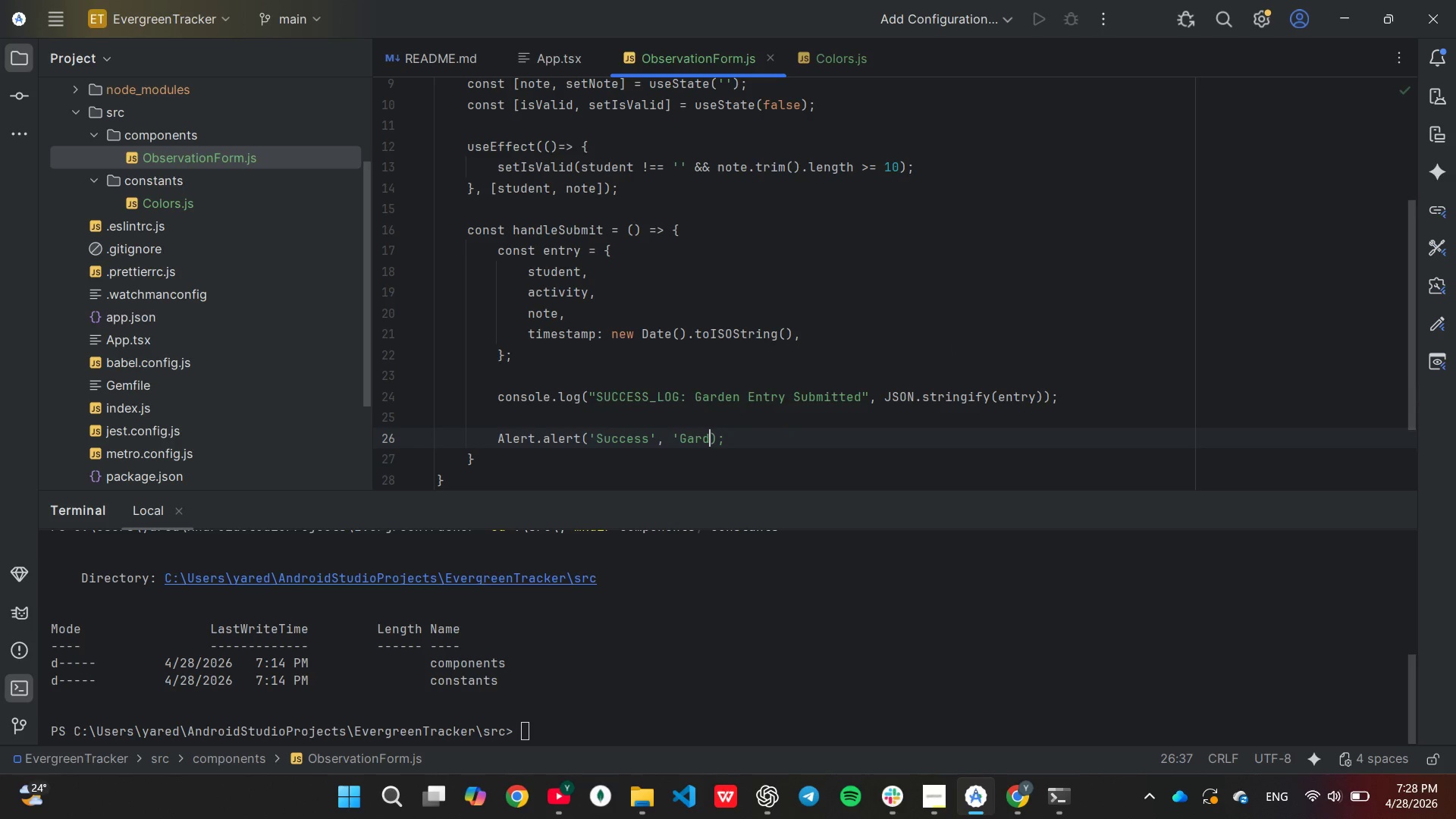 
key(Backspace)
key(Backspace)
key(Backspace)
key(Backspace)
type(Observation loog)
key(Backspace)
key(Backspace)
type(gged for)
 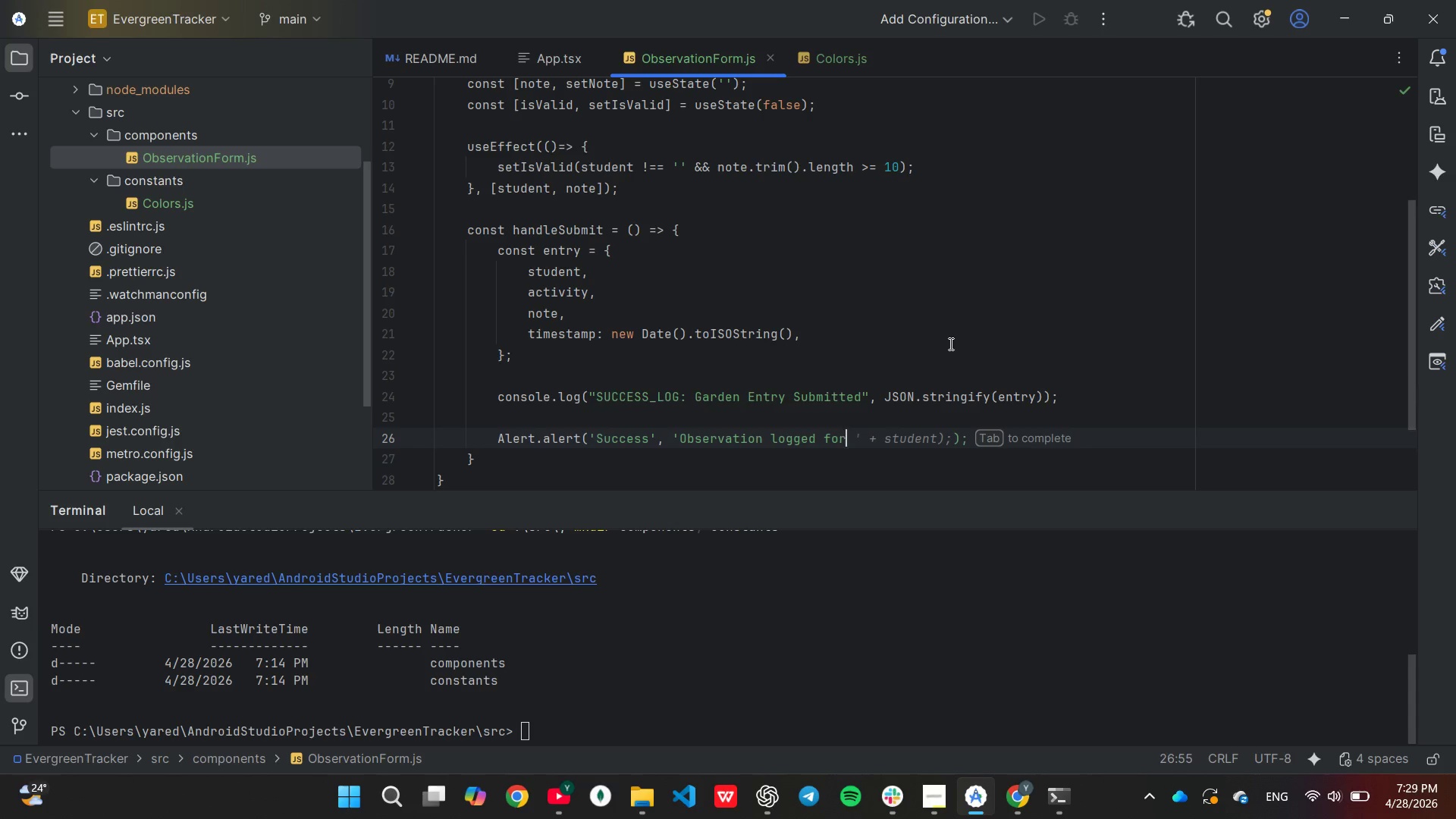 
wait(6.61)
 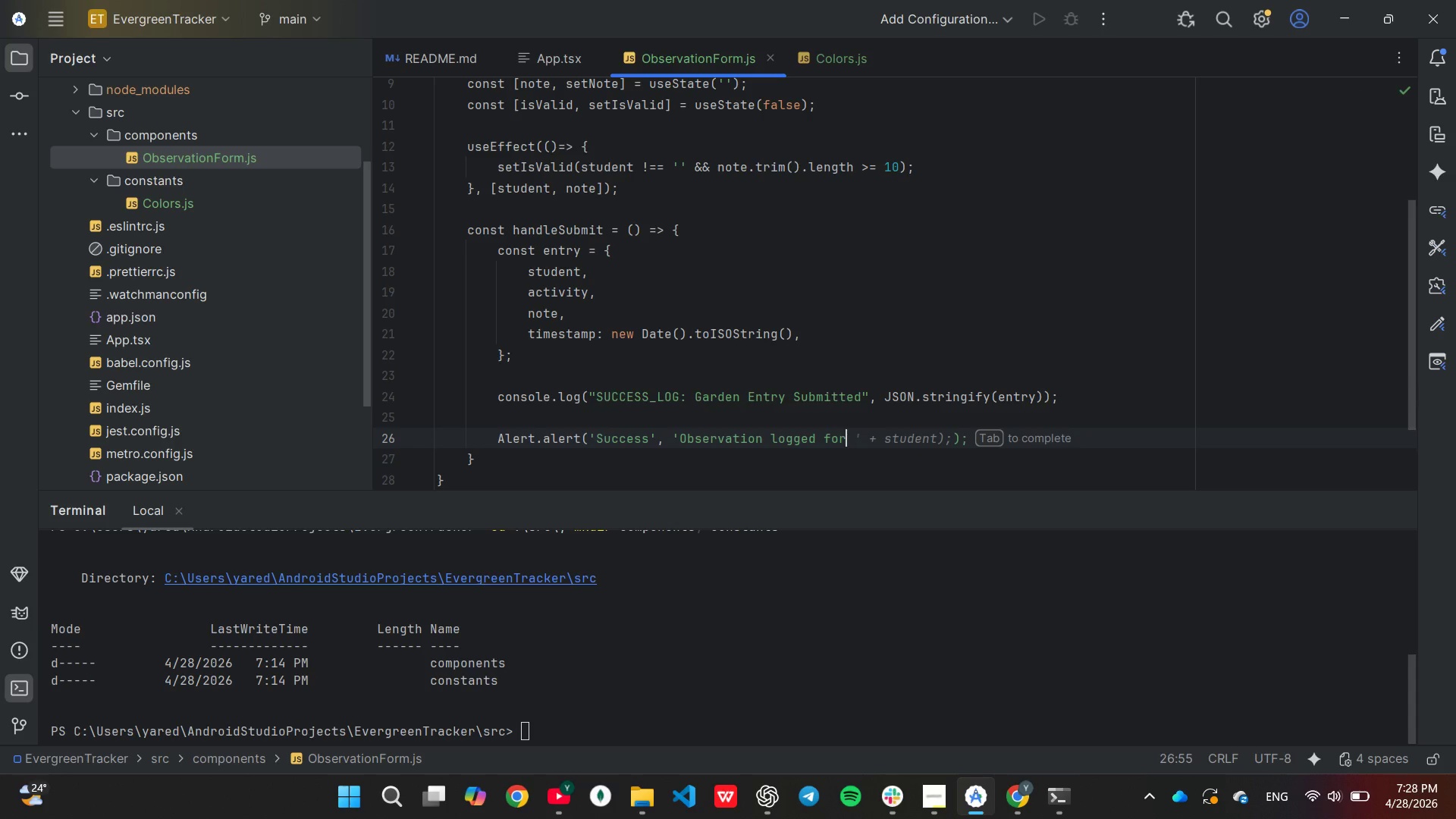 
key(Quote)
 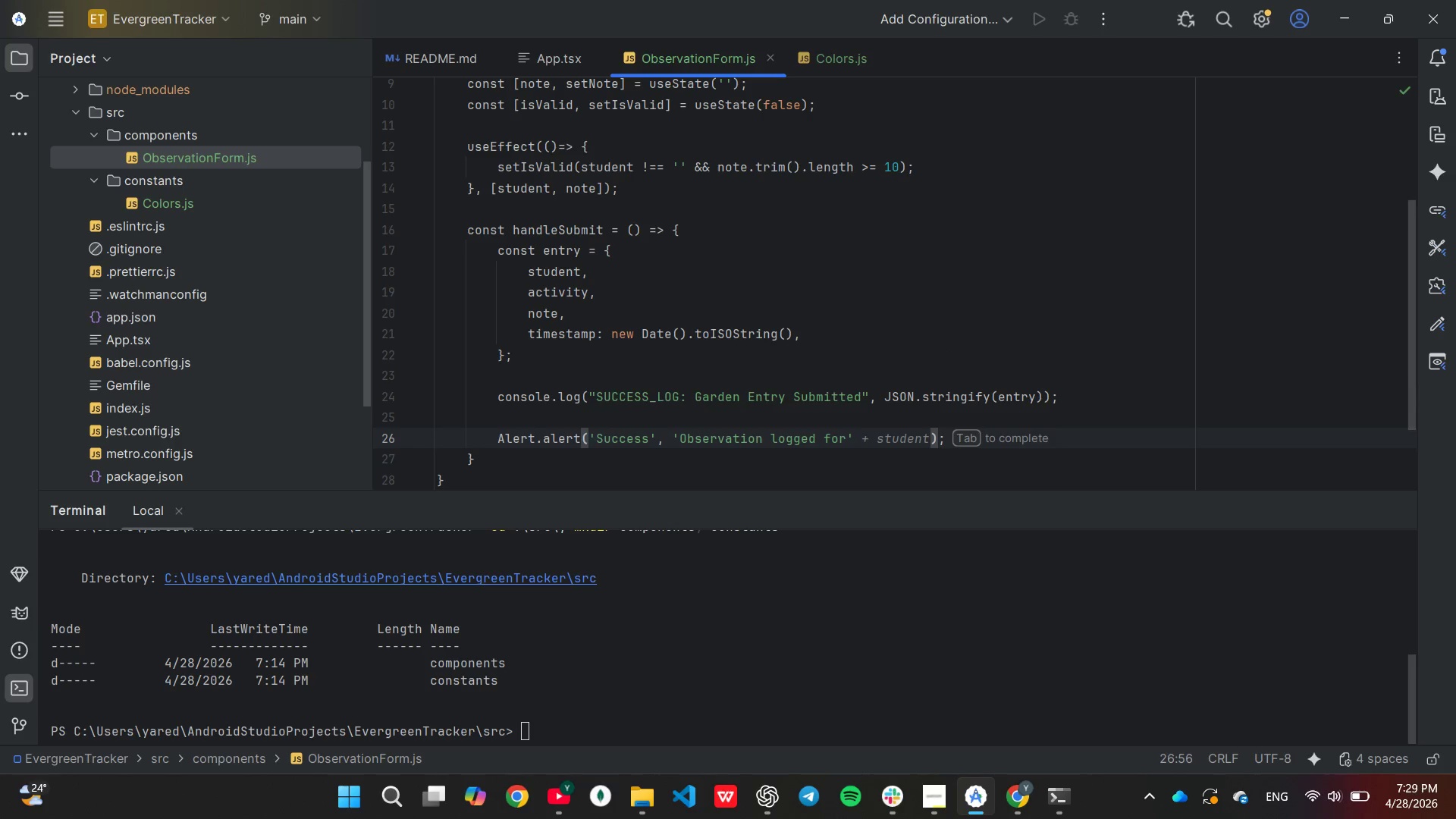 
key(ArrowLeft)
 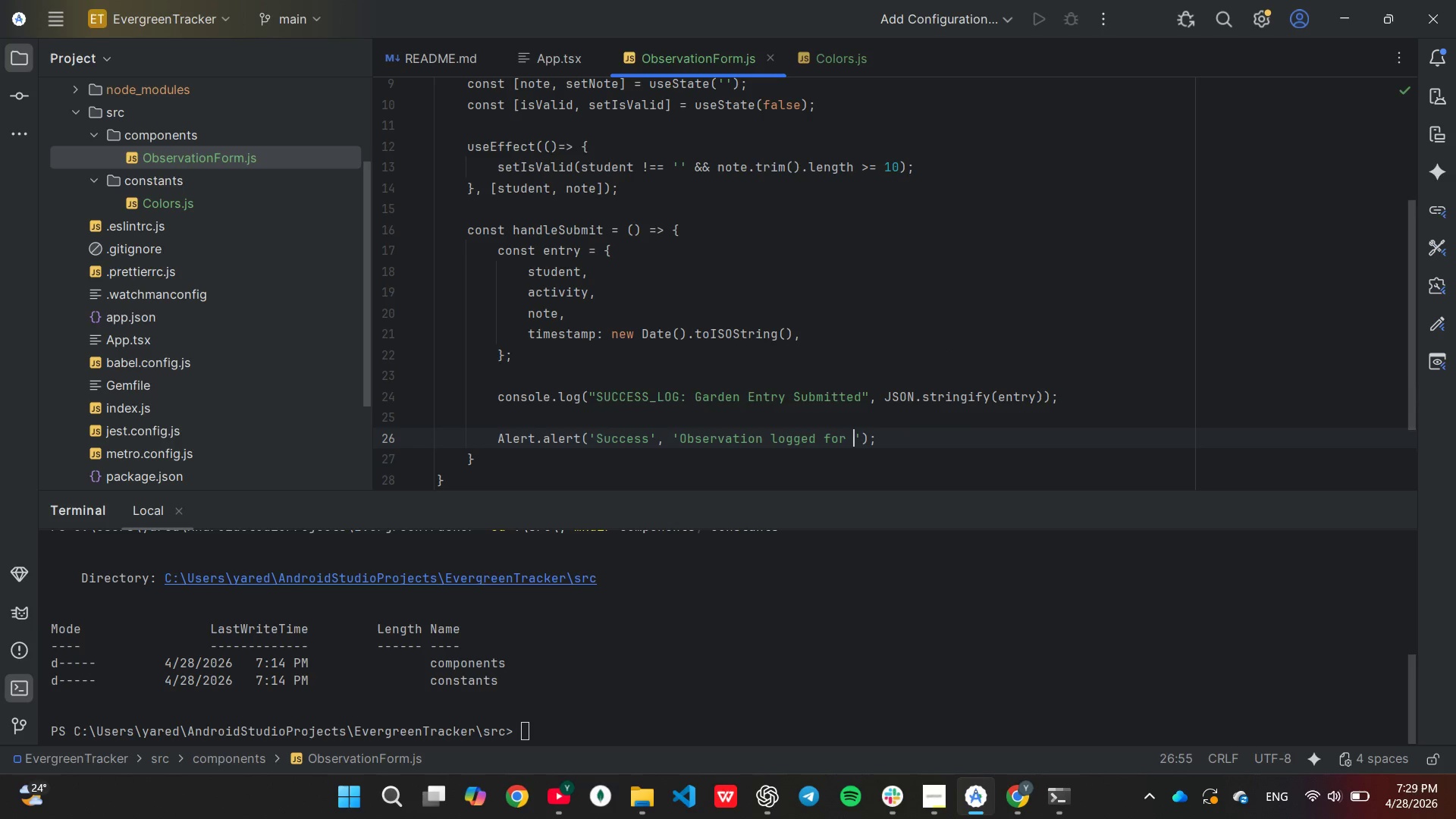 
key(Space)
 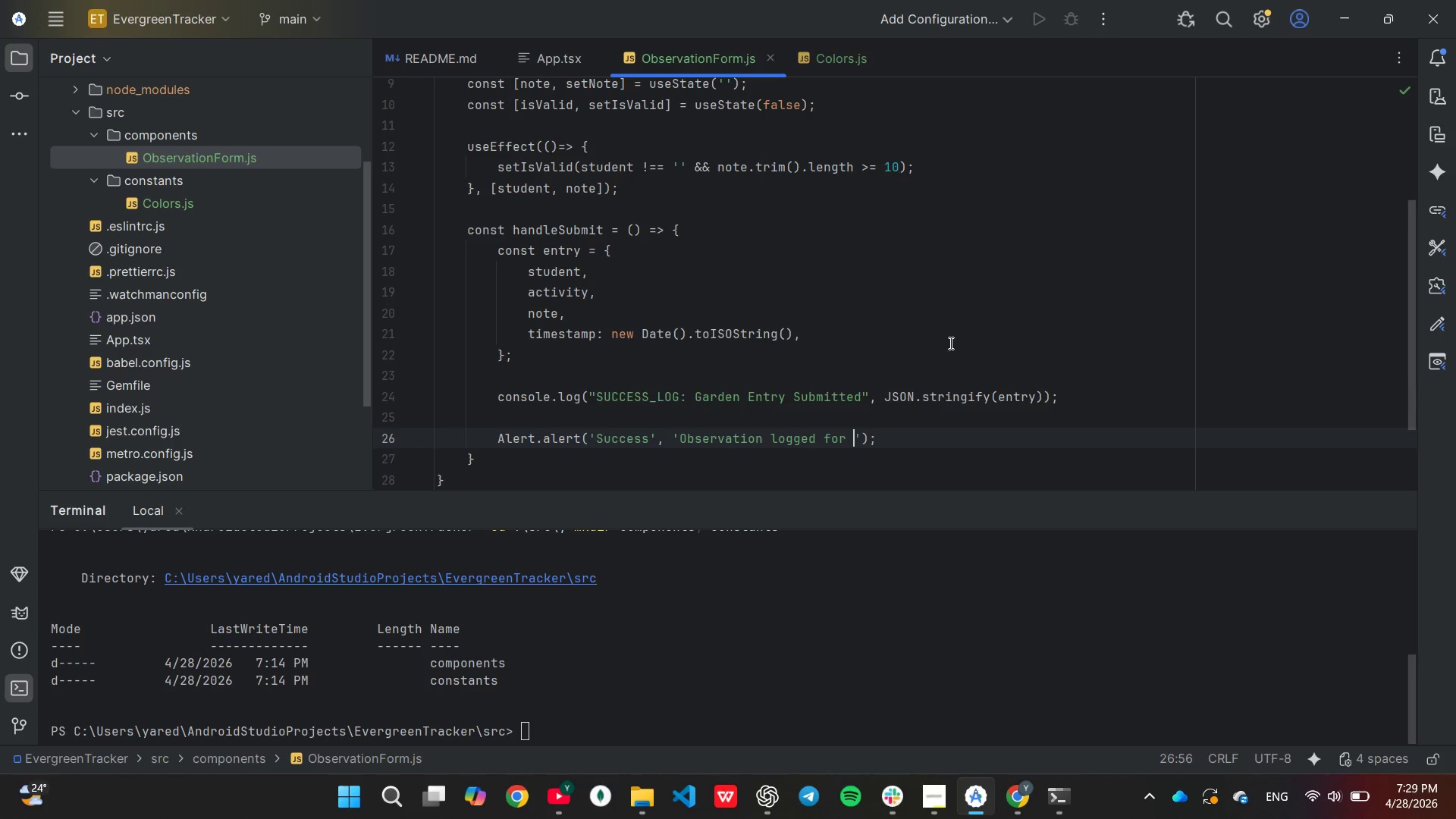 
key(ArrowRight)
 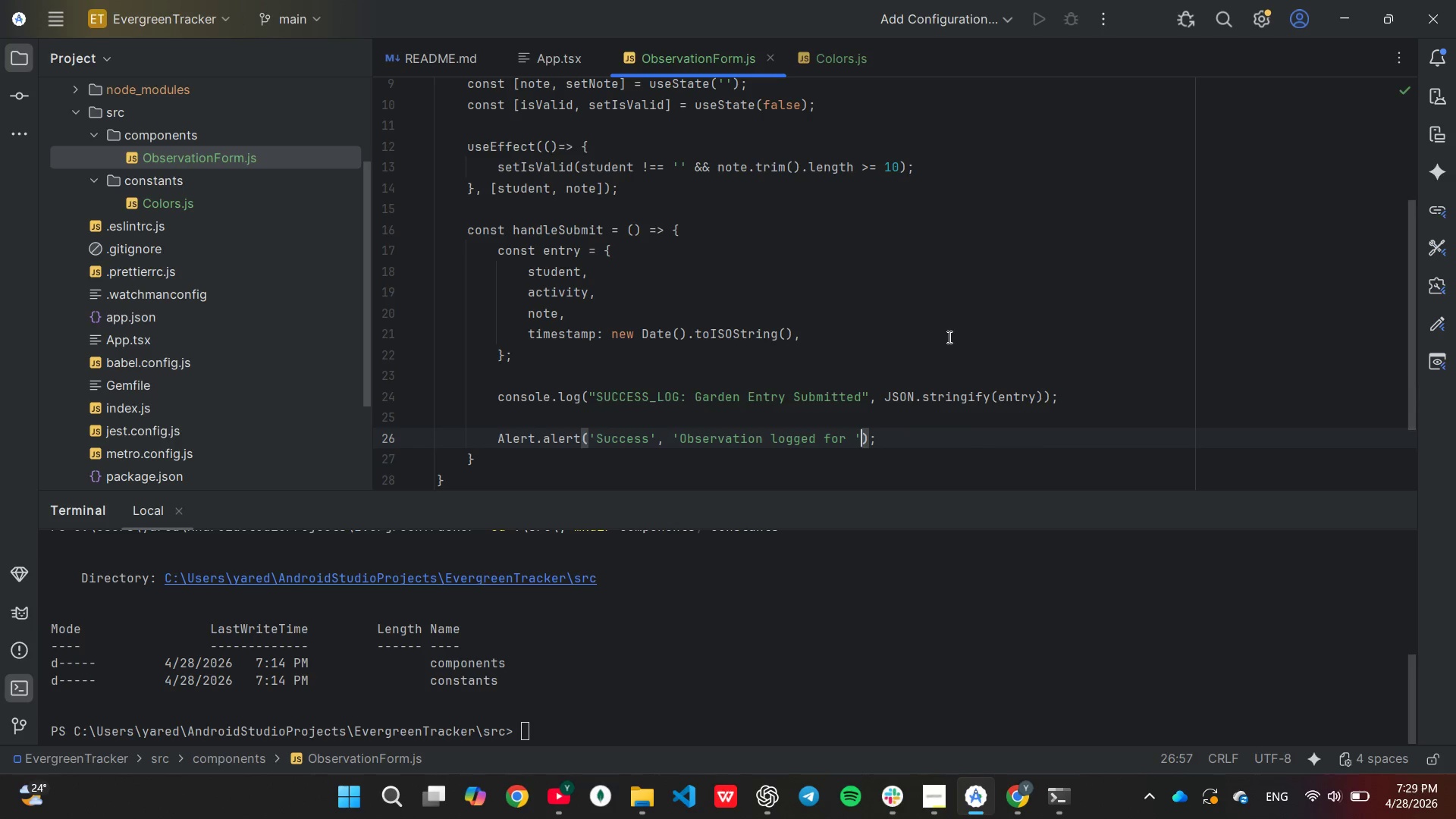 
type( + student)
 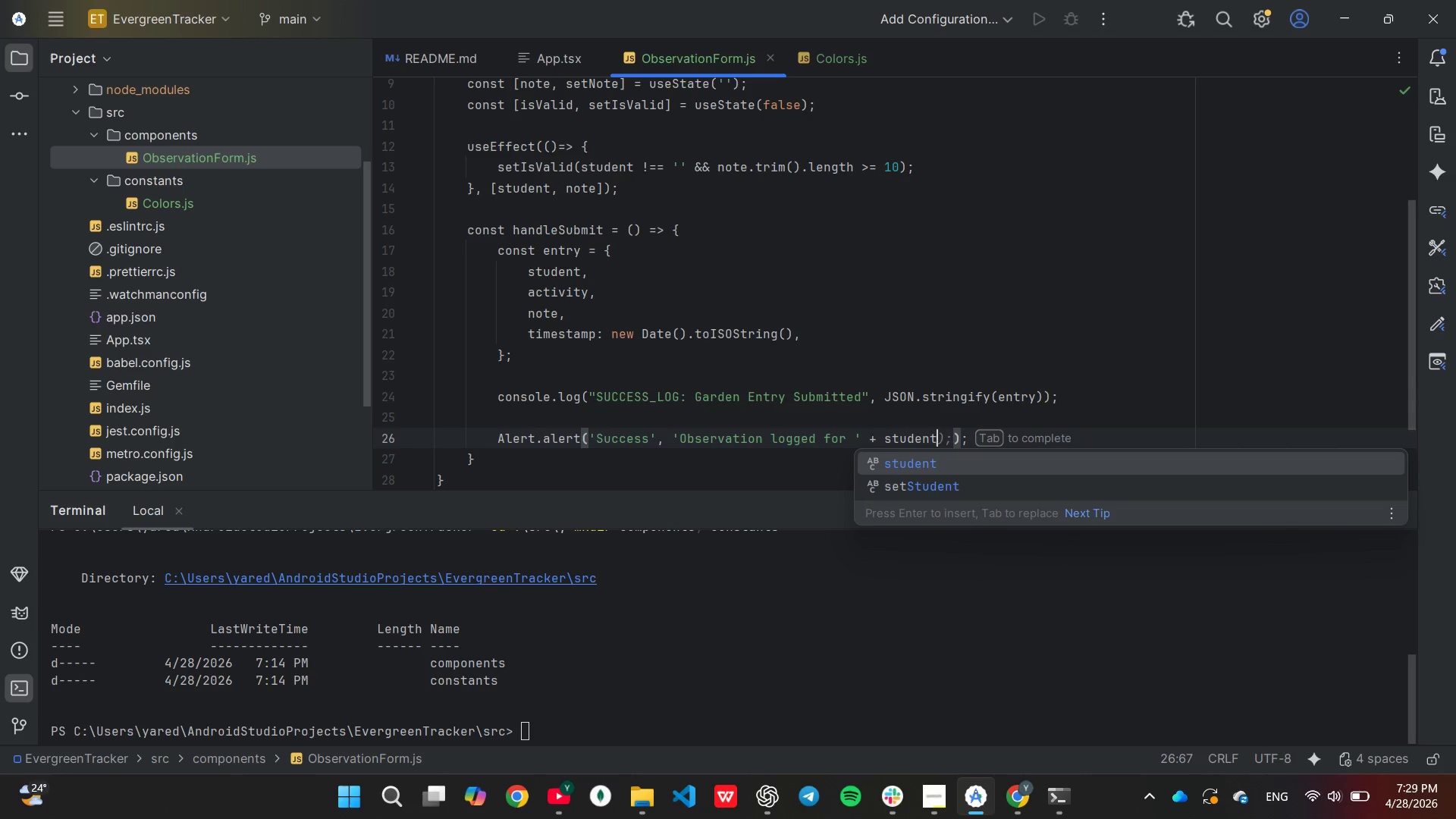 
key(Comma)
 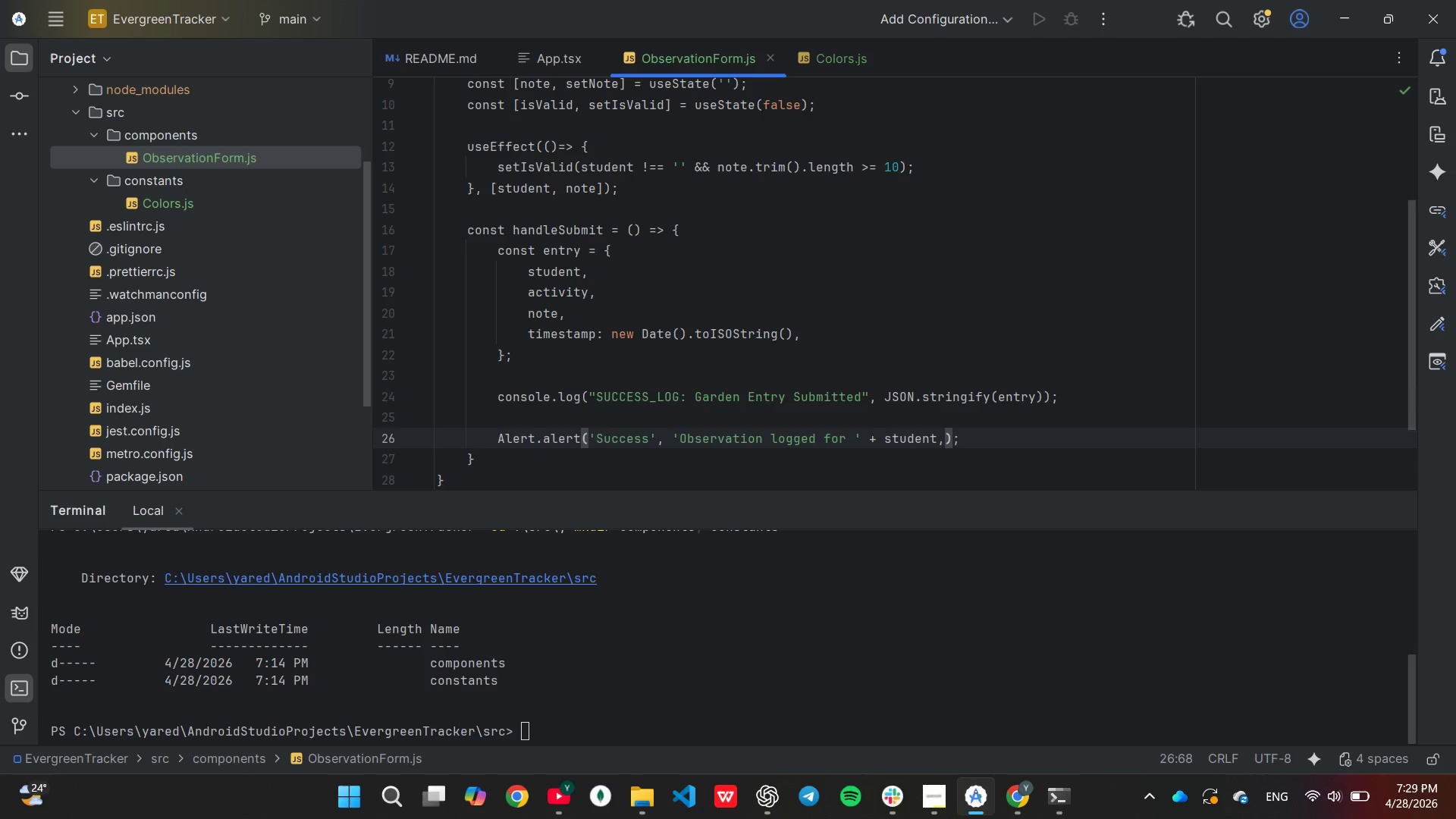 
wait(5.09)
 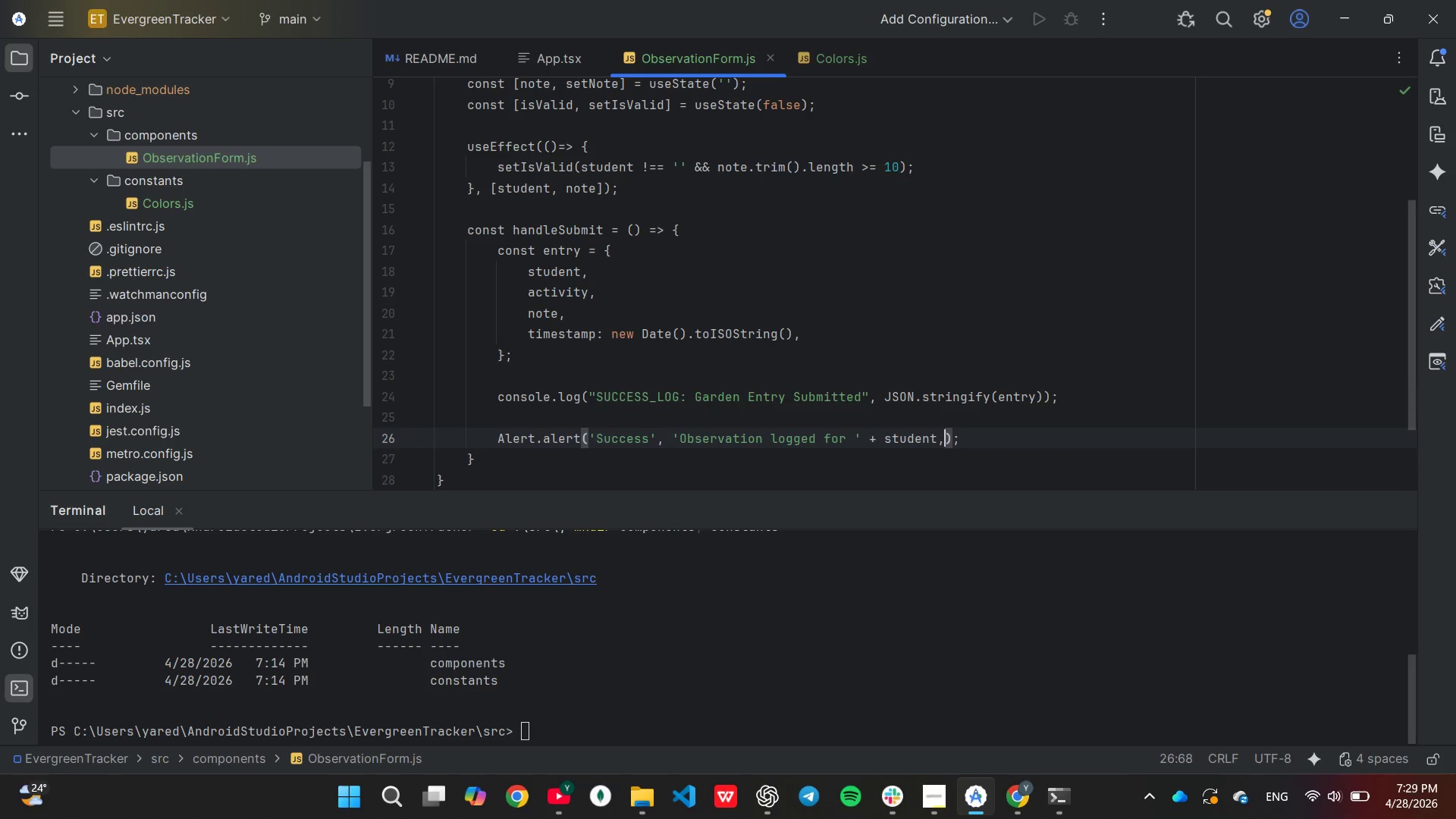 
key(Space)
 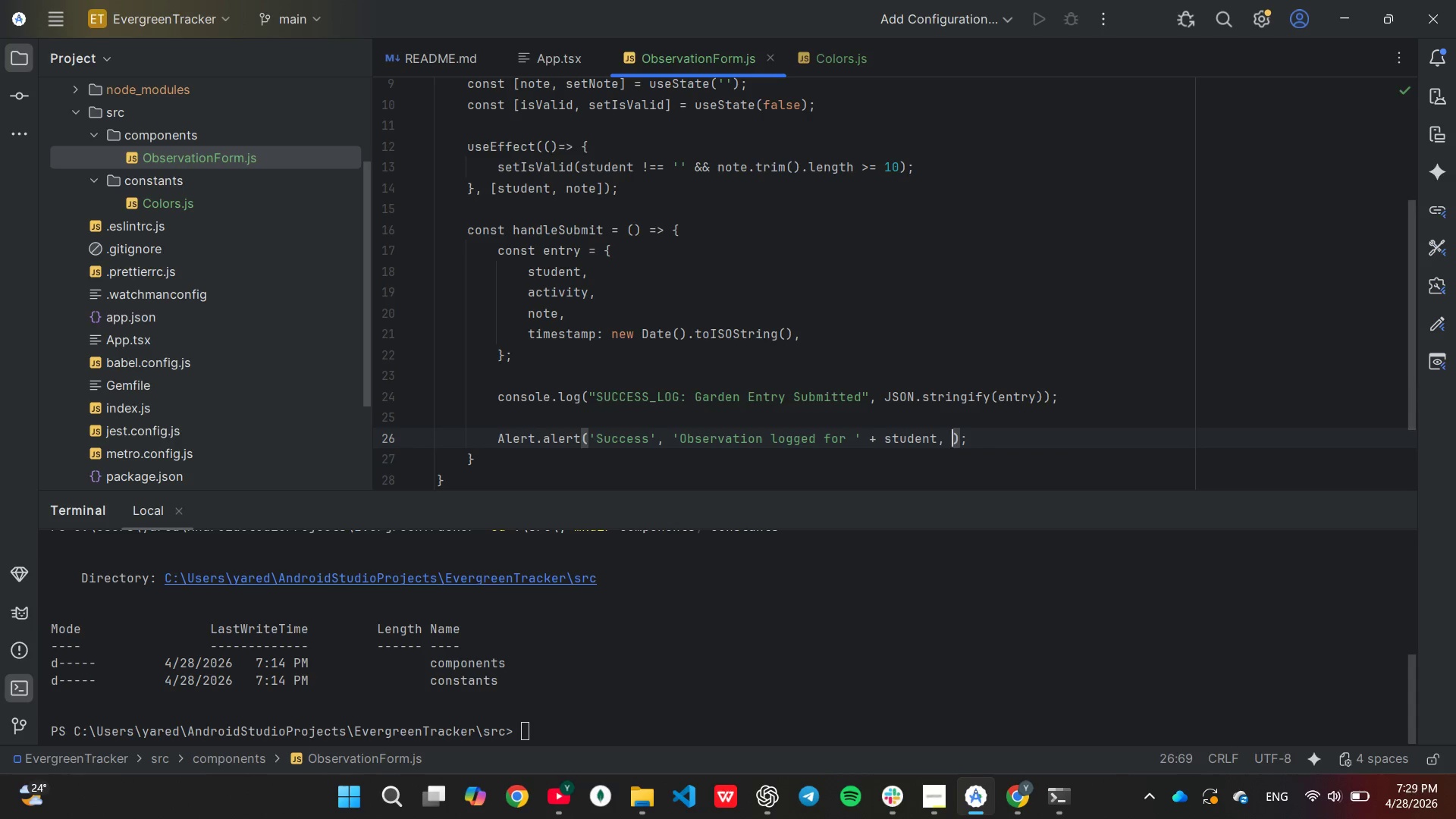 
key(BracketLeft)
 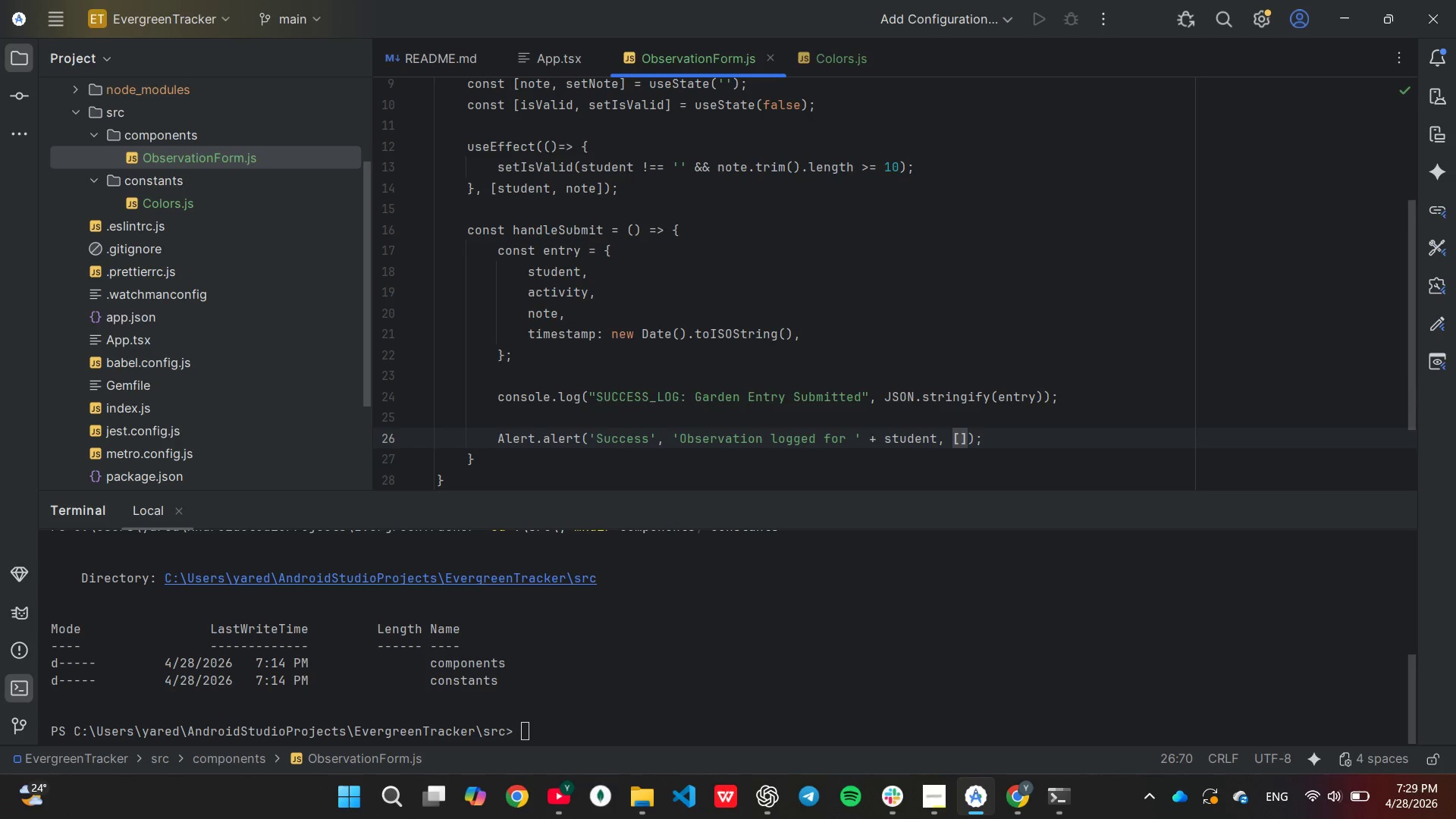 
key(Enter)
 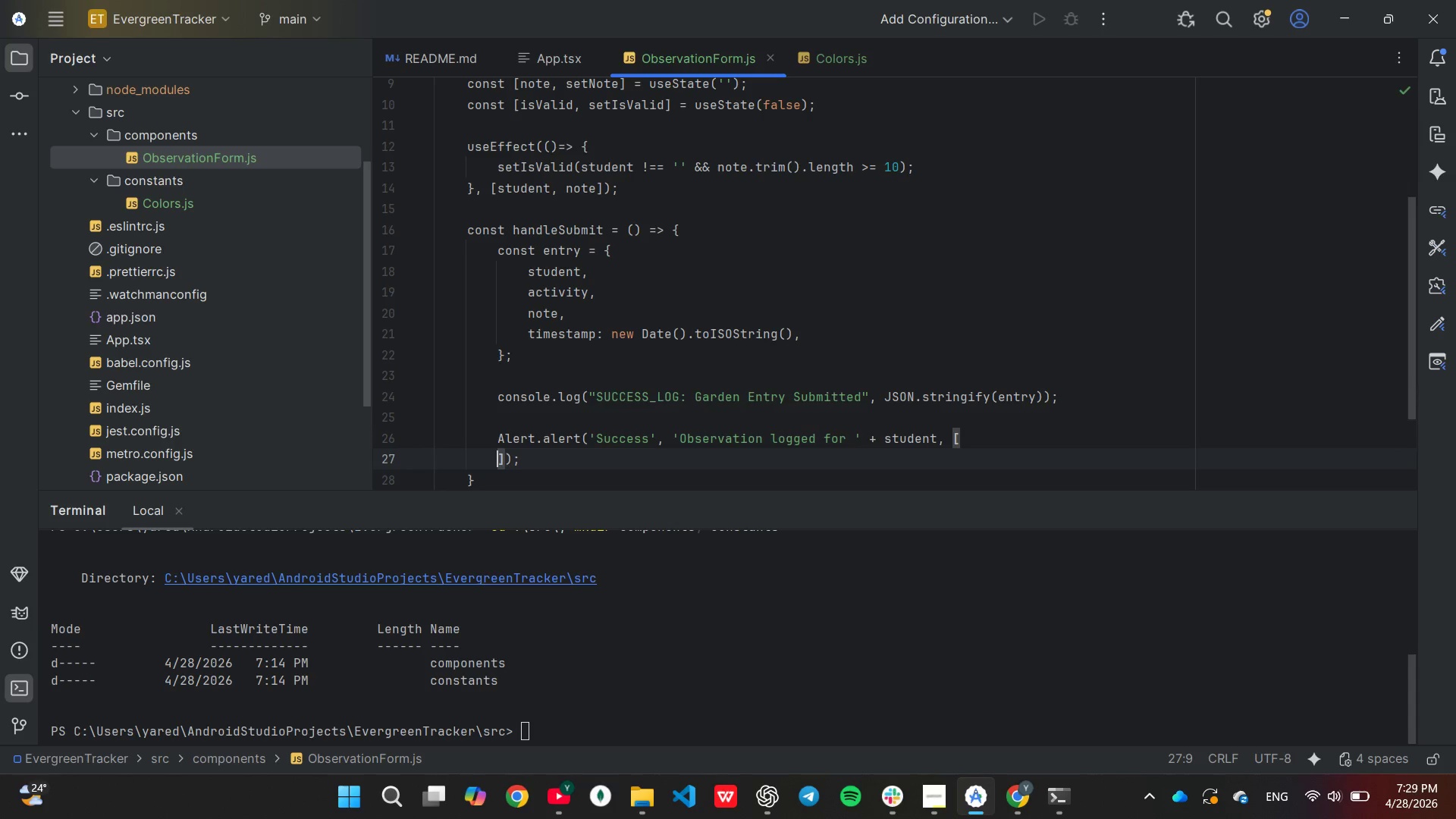 
key(Enter)
 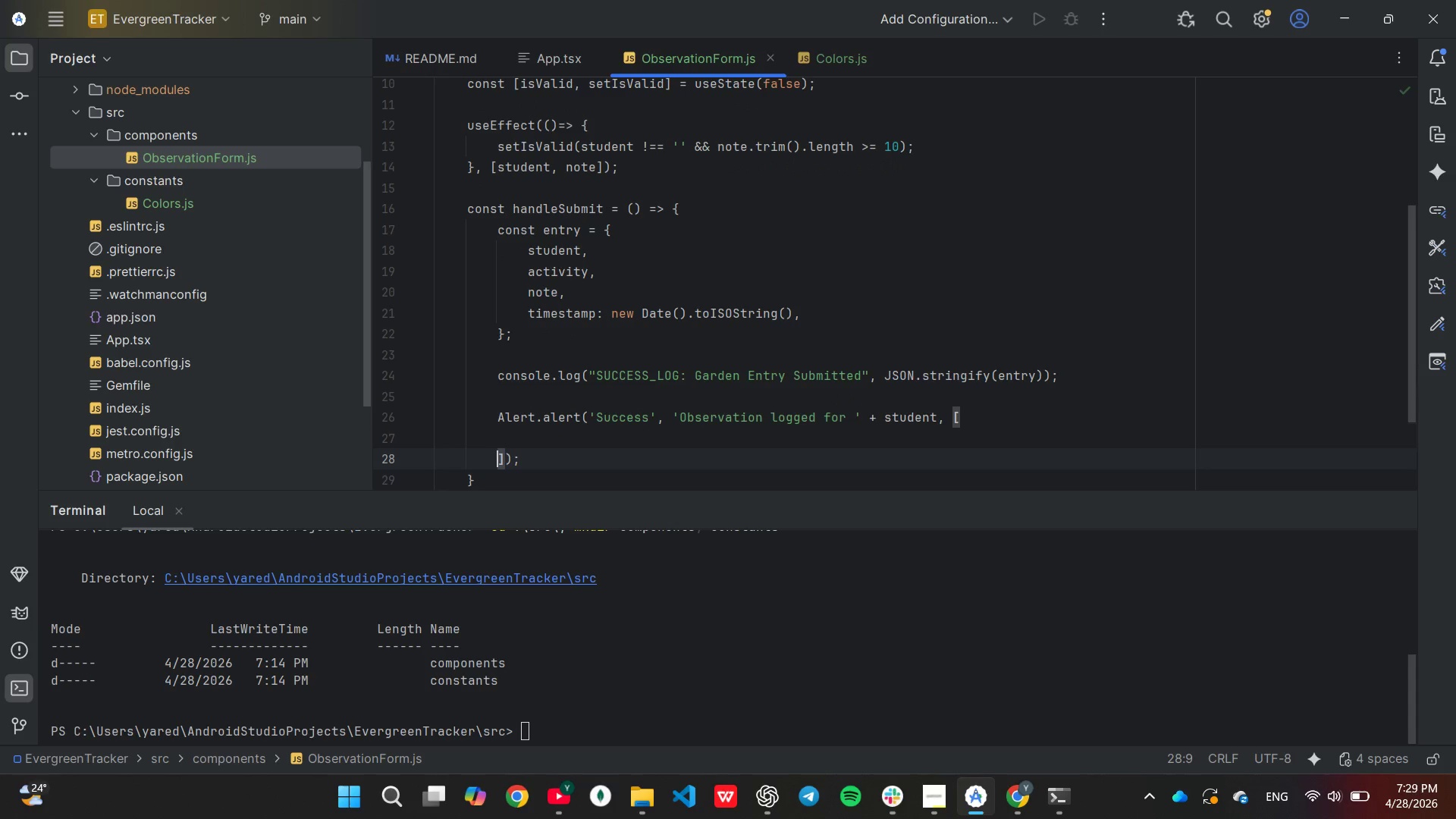 
key(ArrowUp)
 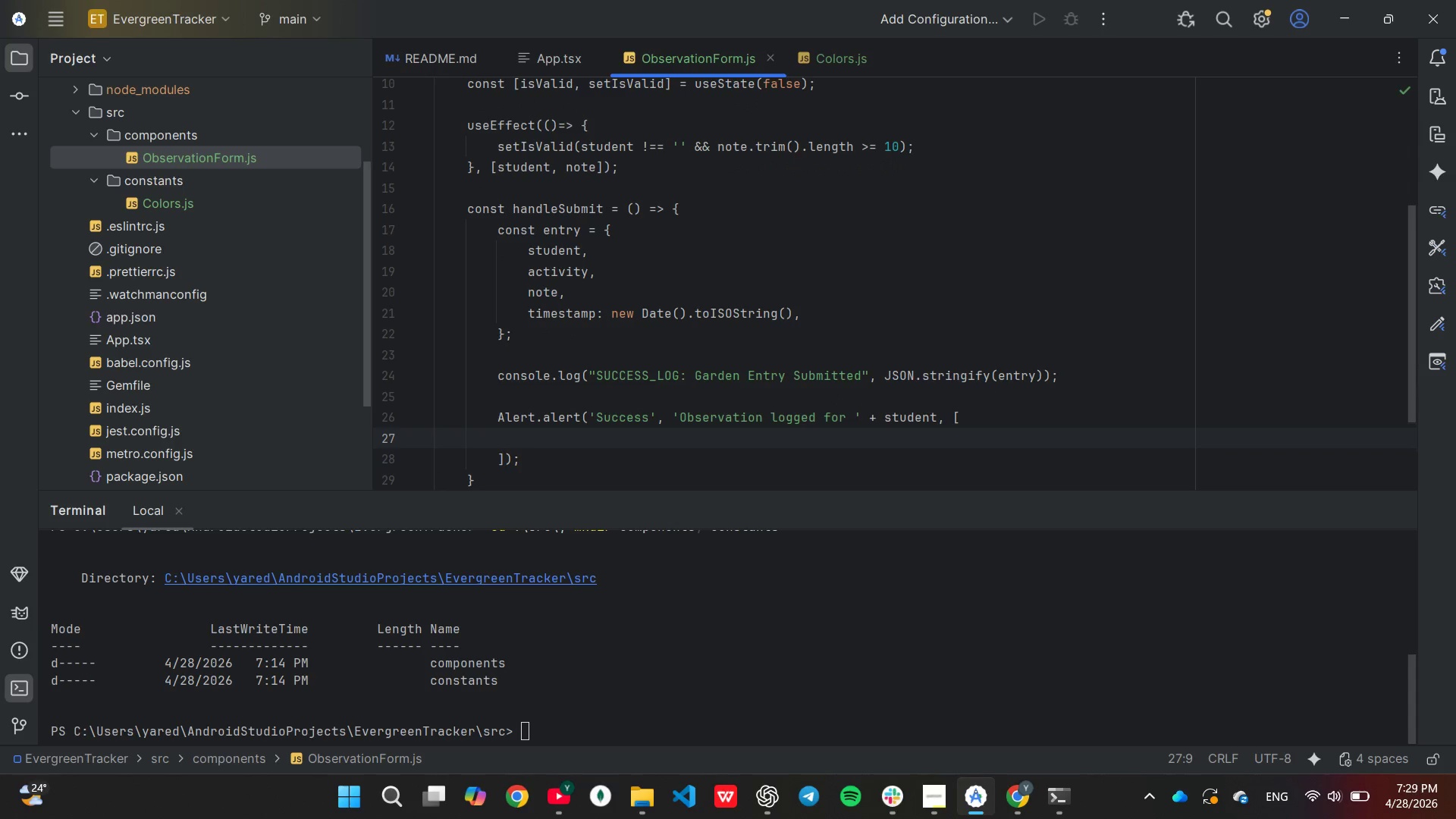 
key(Tab)
type({text:)
key(Tab)
 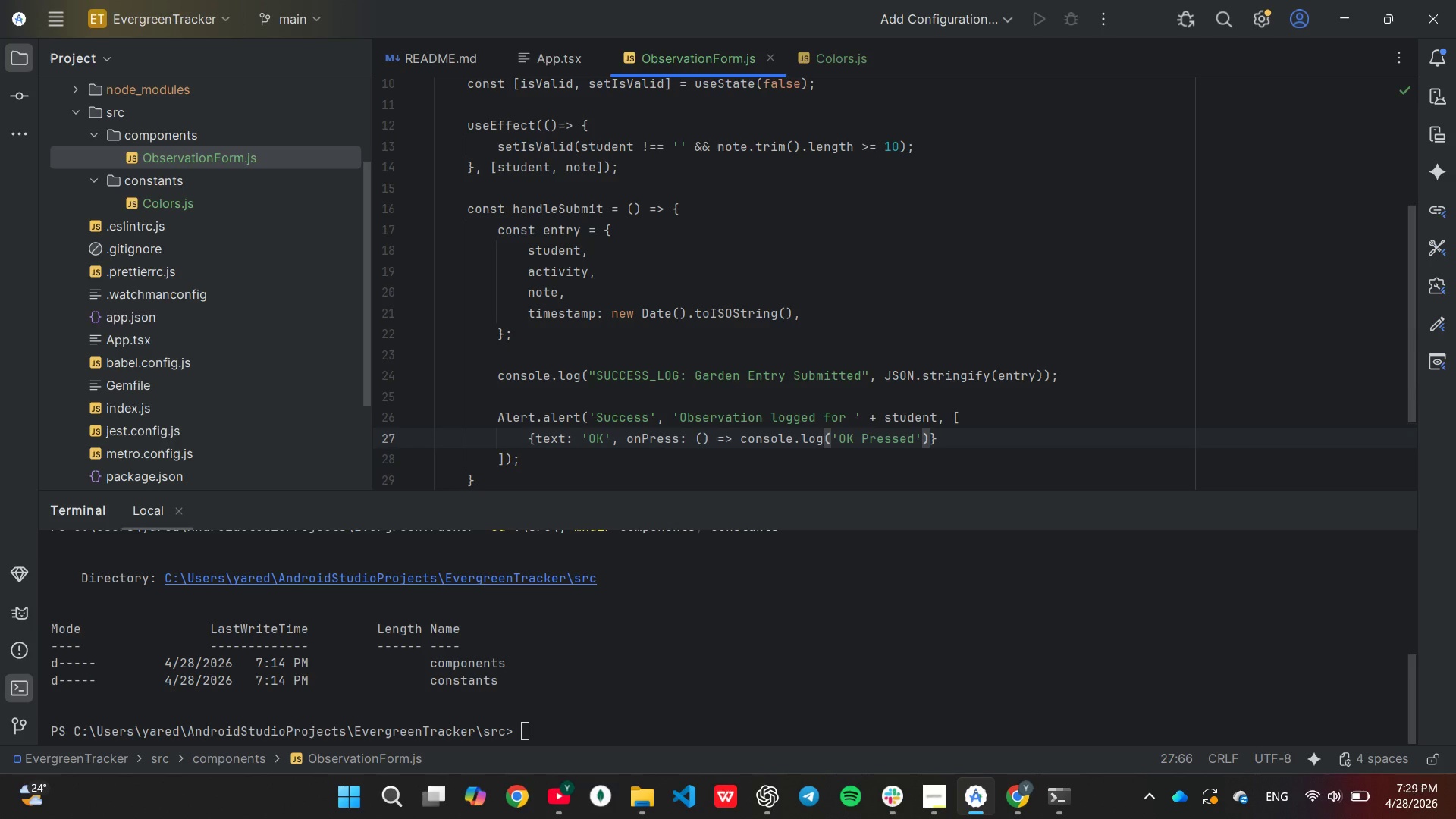 
wait(10.64)
 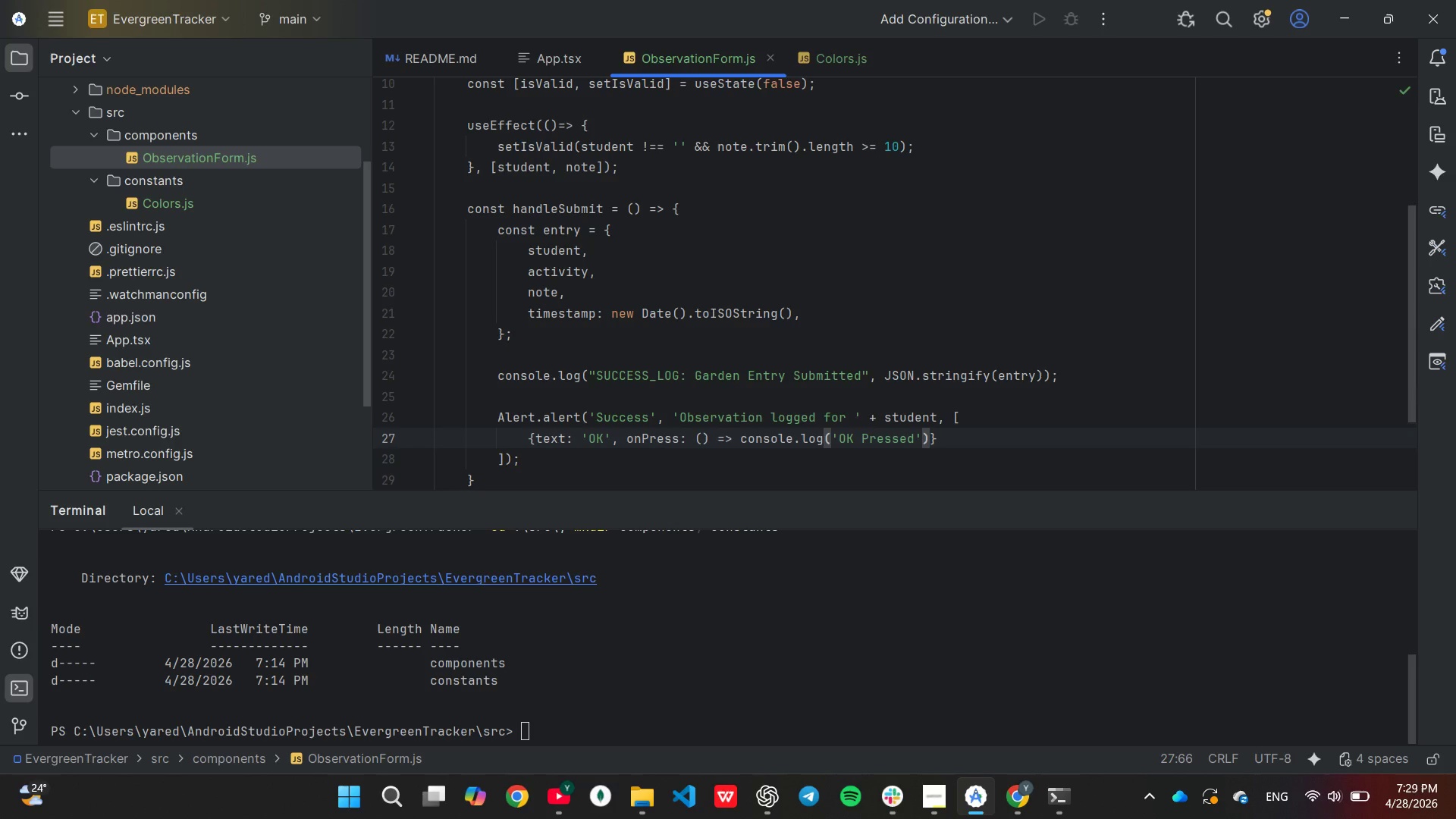 
hold_key(key=Backspace, duration=1.01)
 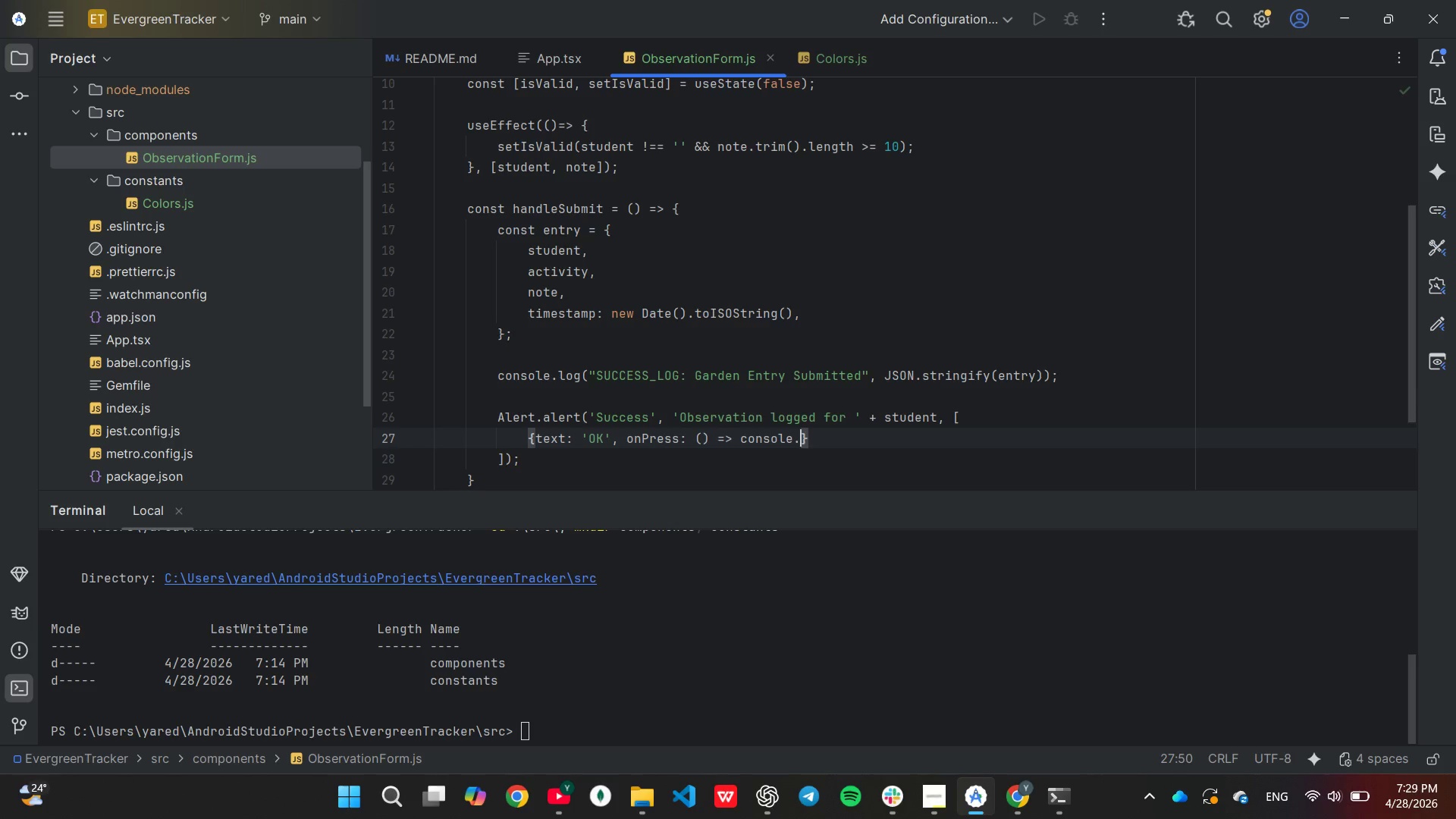 
key(Backspace)
 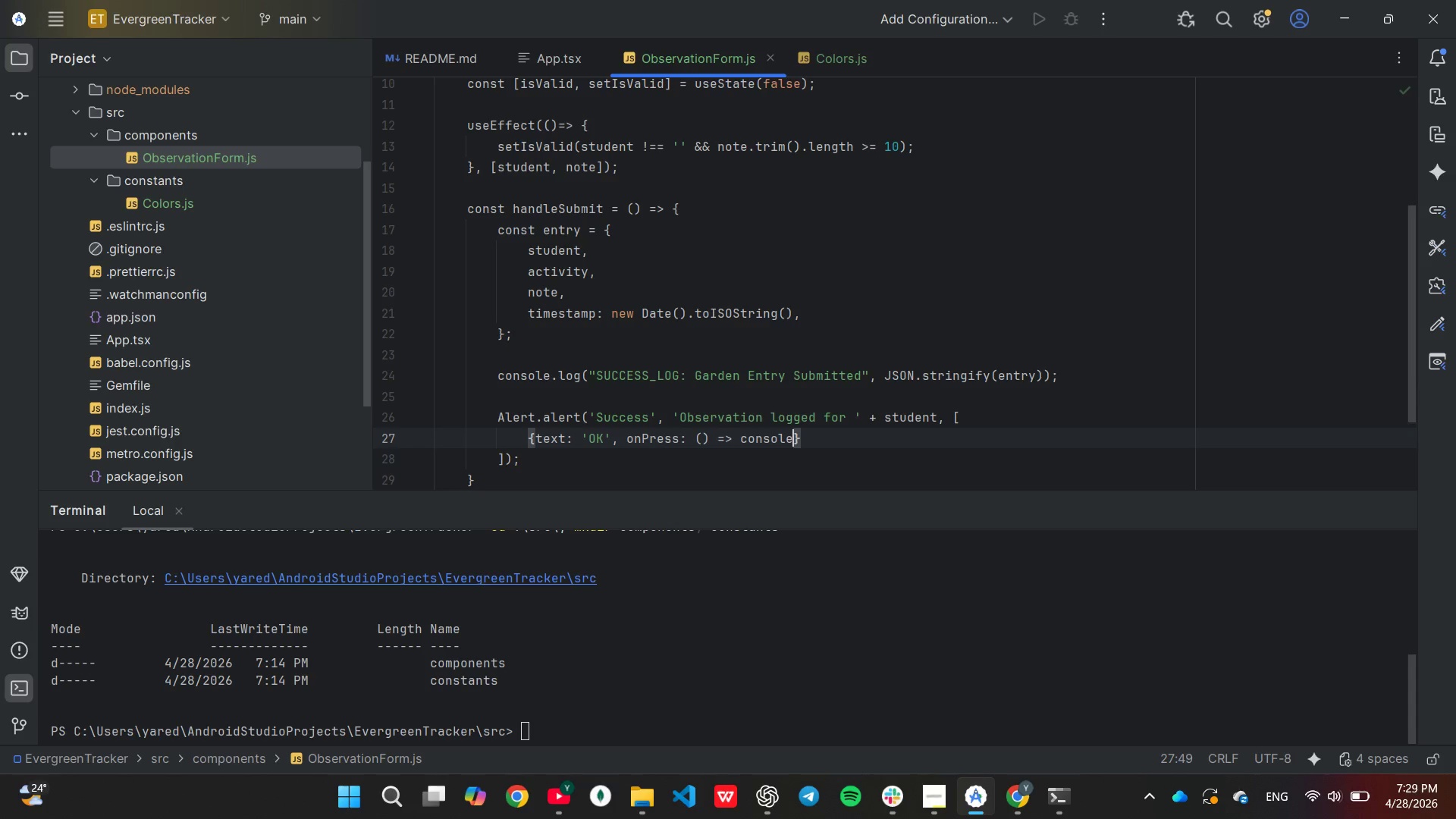 
key(Backspace)
 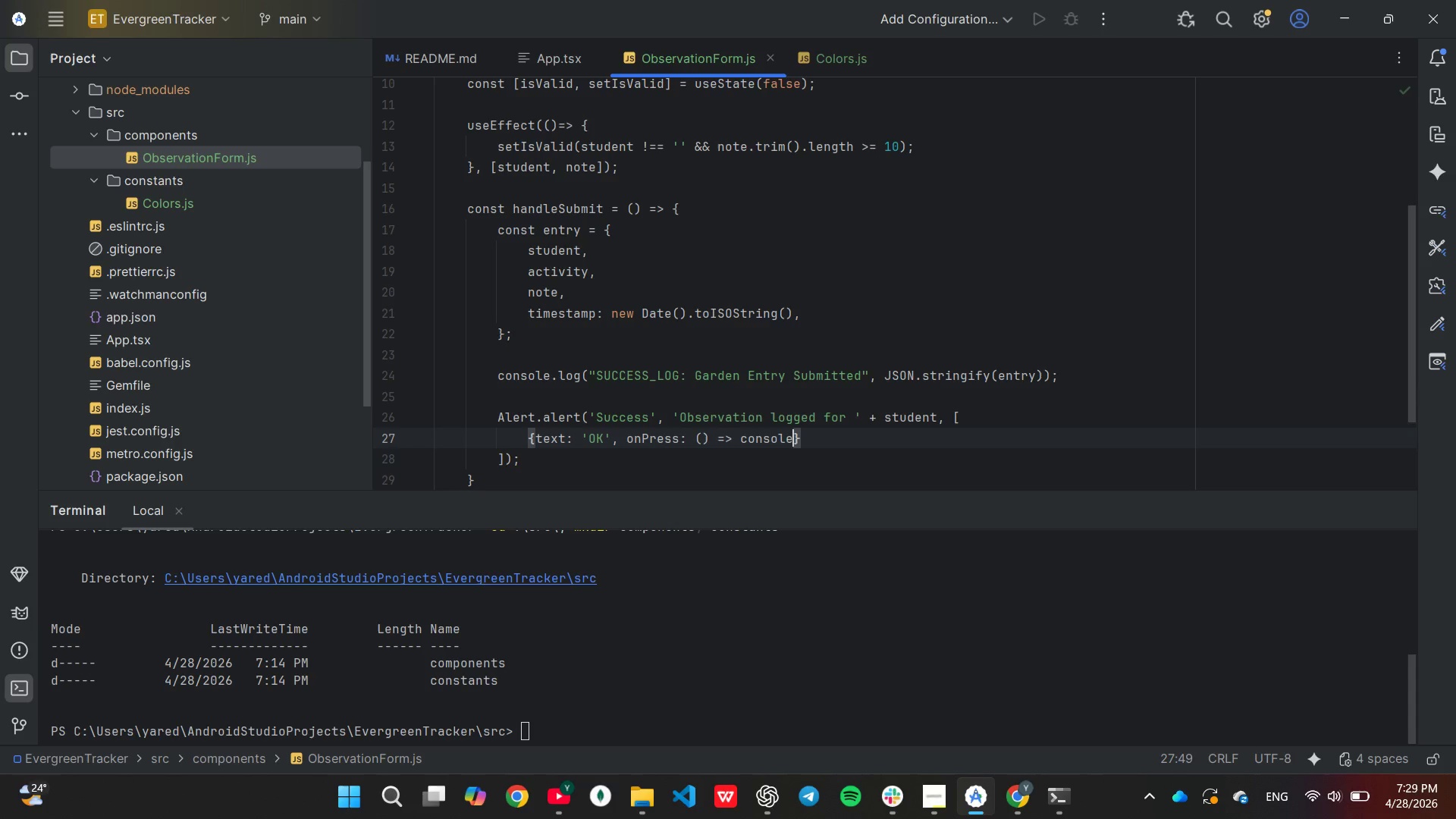 
key(Backspace)
 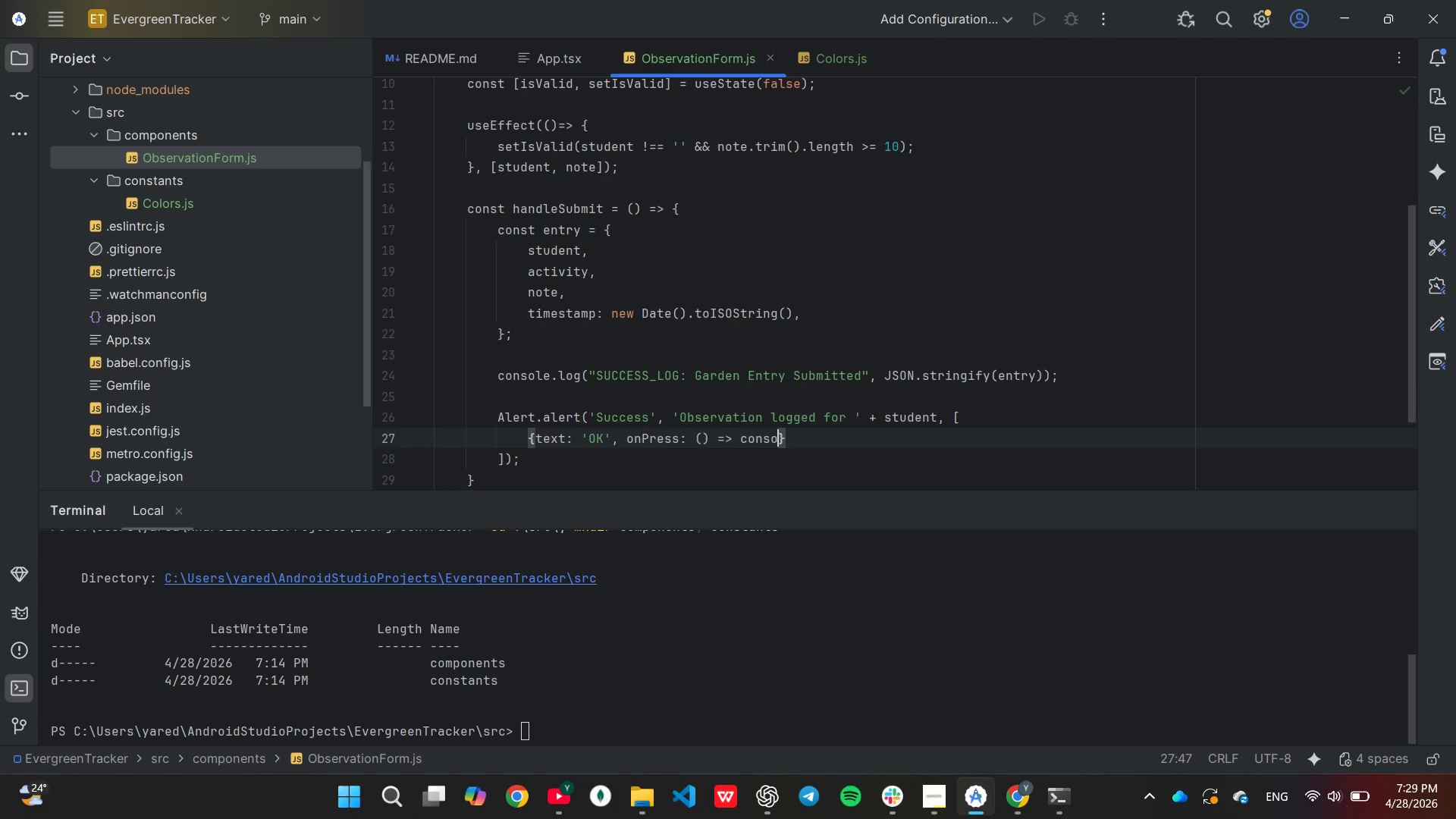 
key(Backspace)
 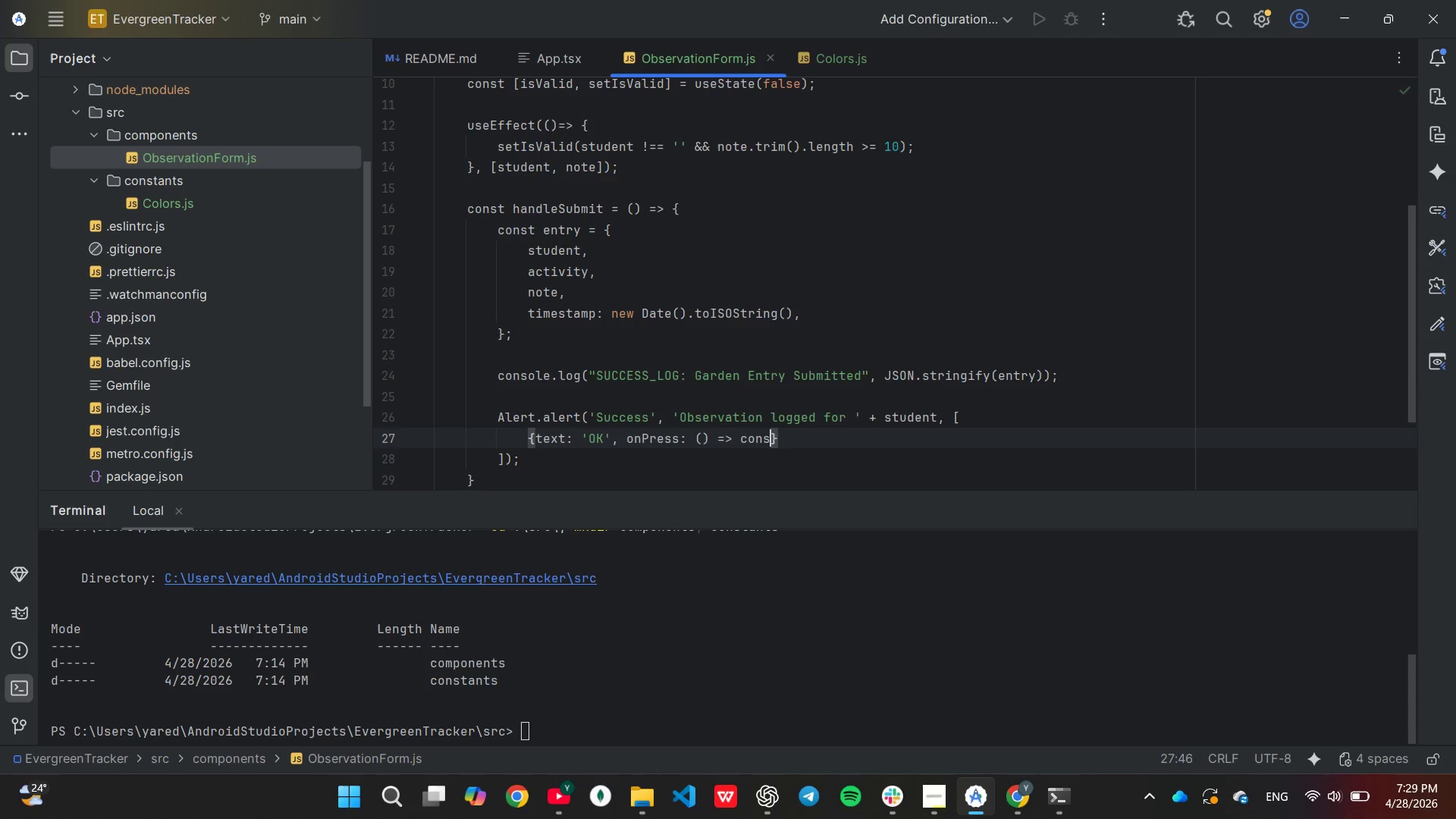 
key(Backspace)
 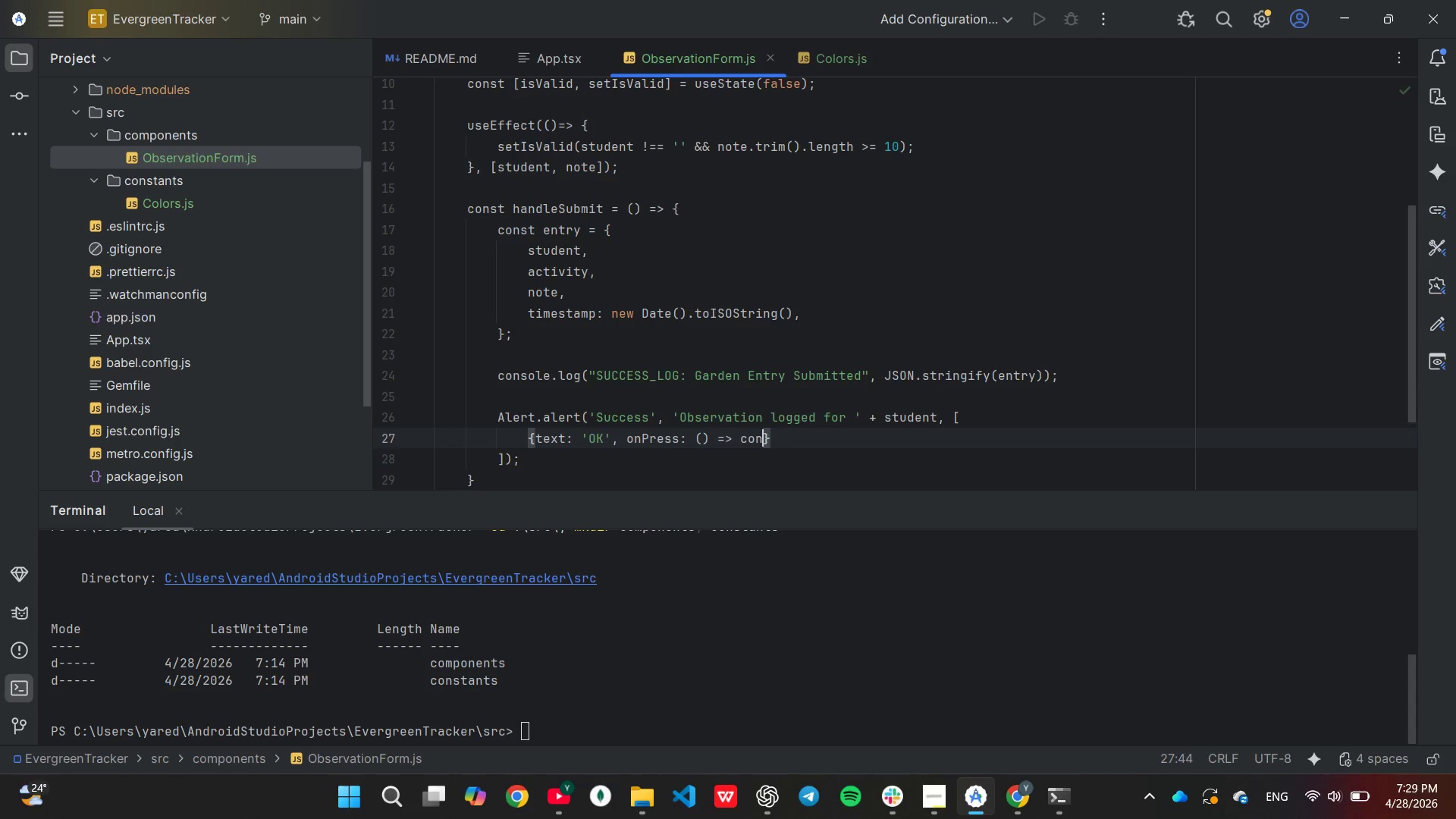 
key(Backspace)
 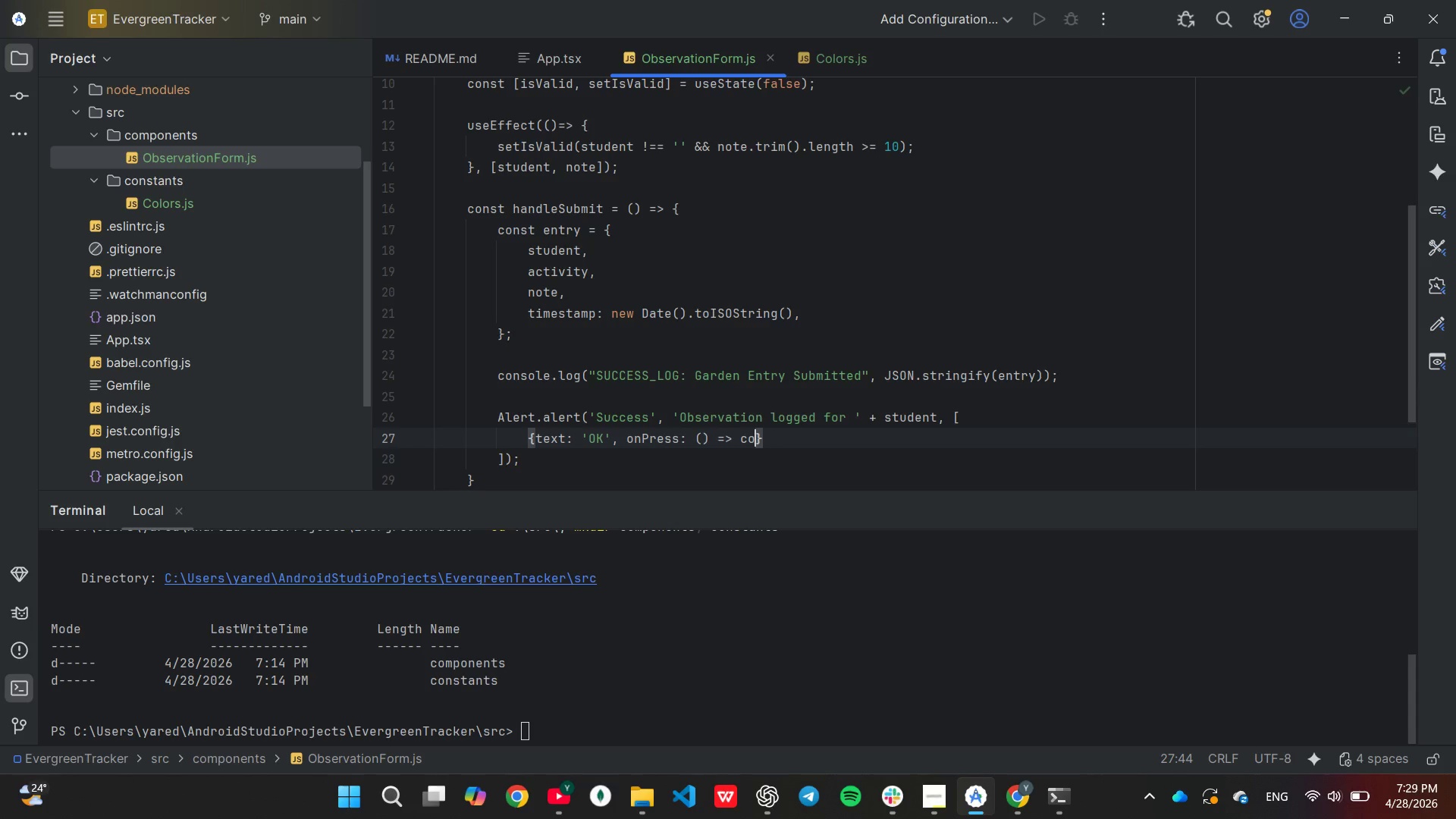 
key(Backspace)
 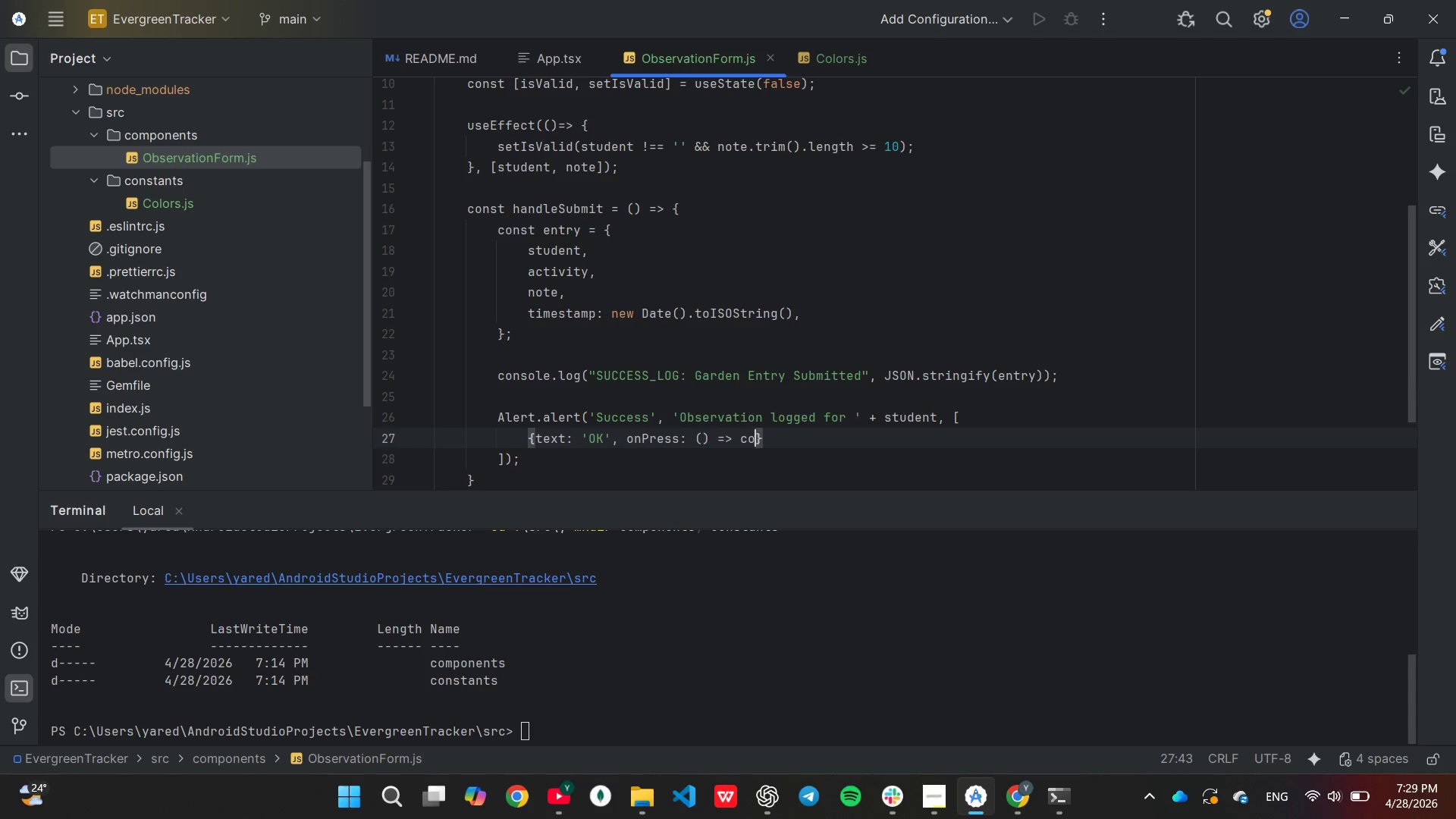 
key(Backspace)
 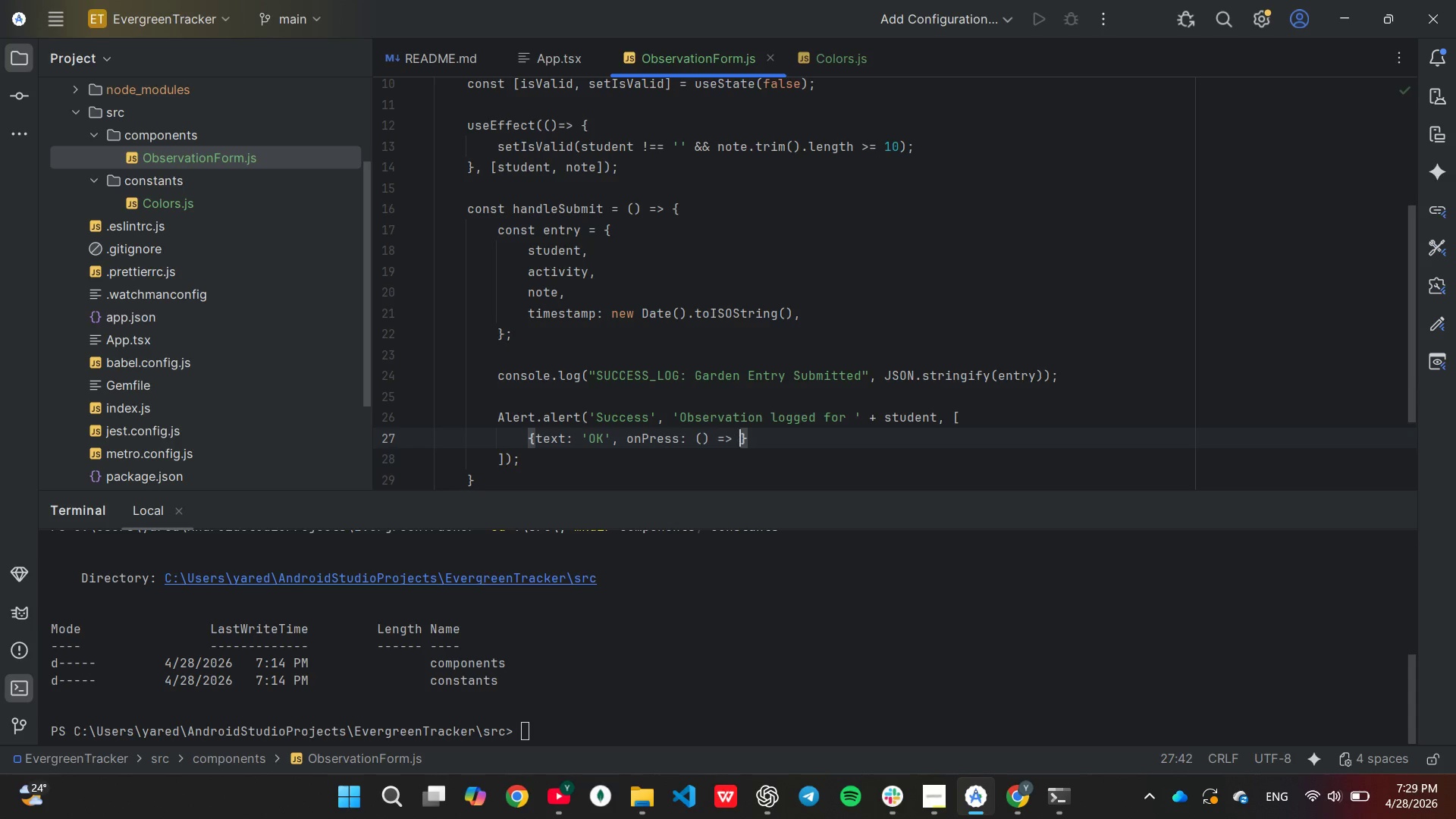 
key(Backspace)
 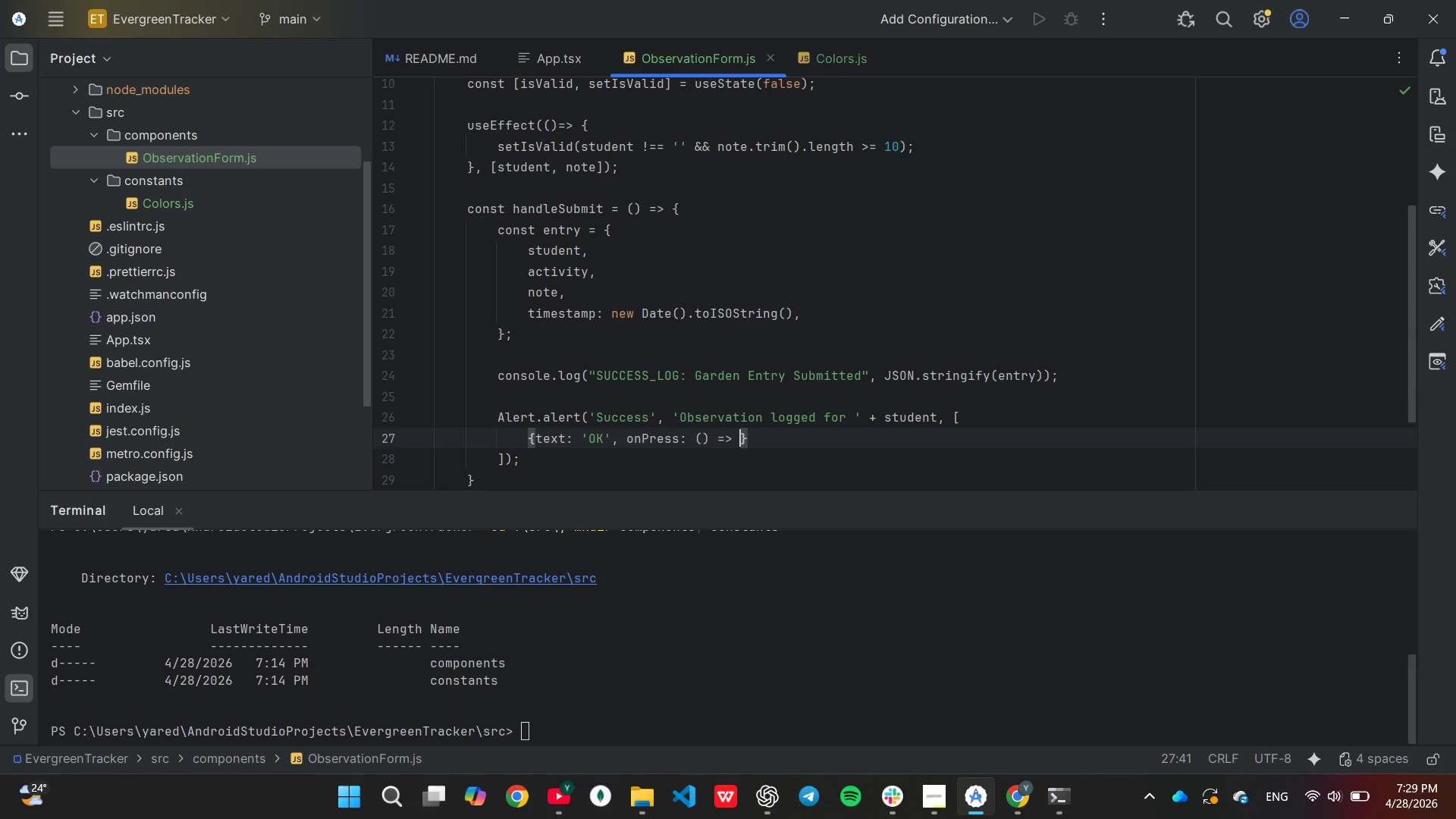 
type({set)
 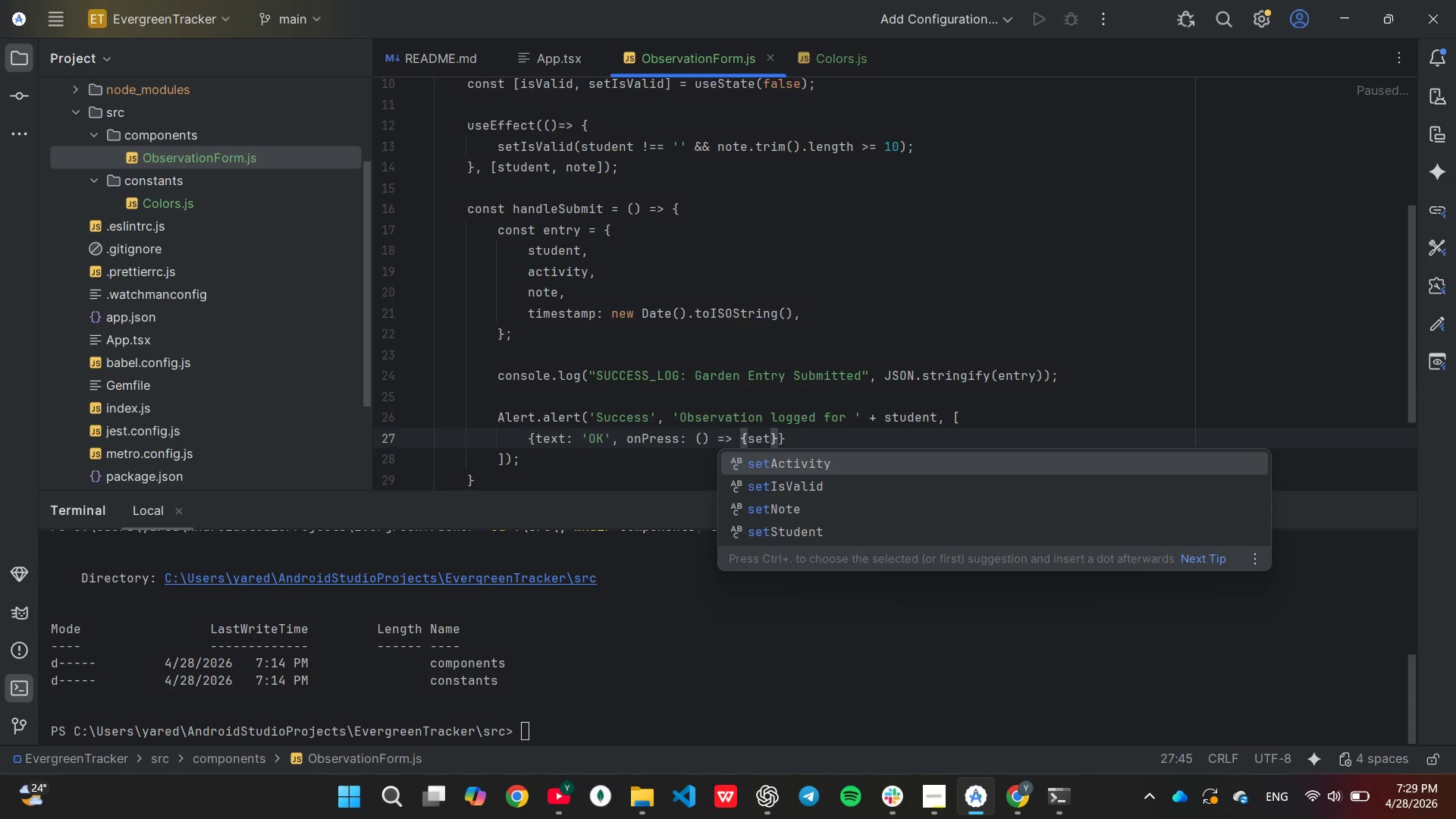 
key(ArrowDown)
 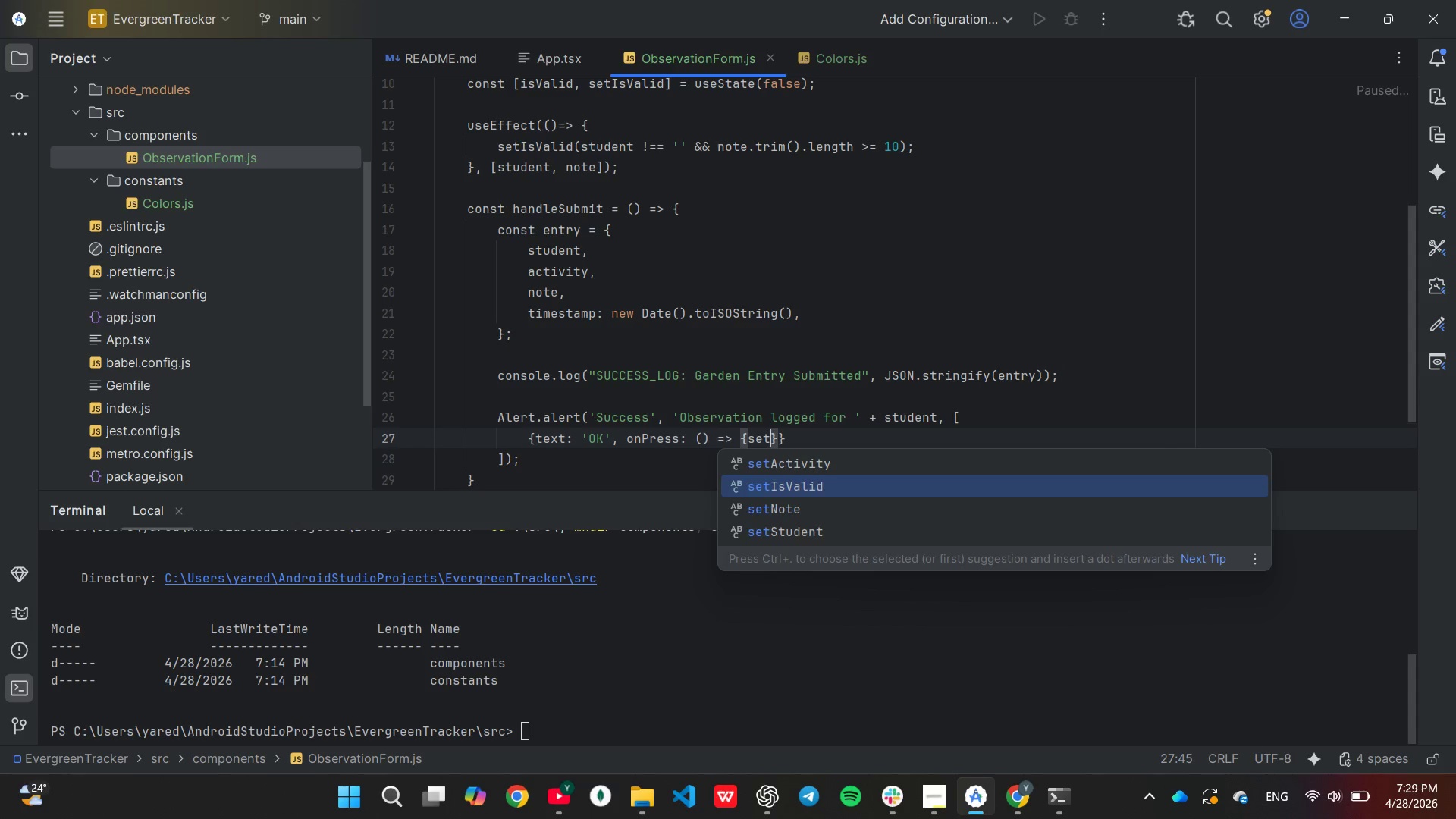 
key(ArrowDown)
 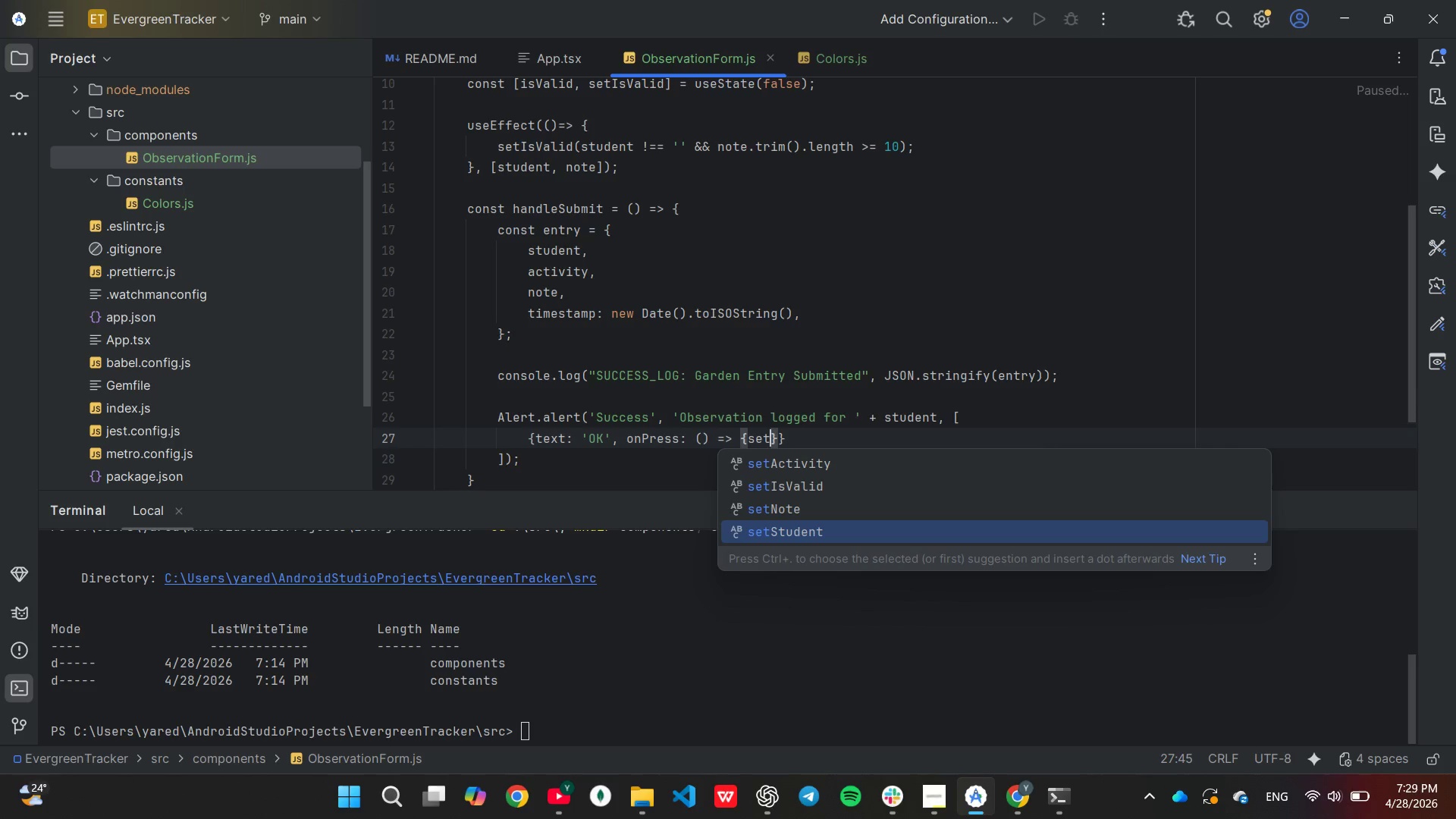 
key(ArrowDown)
 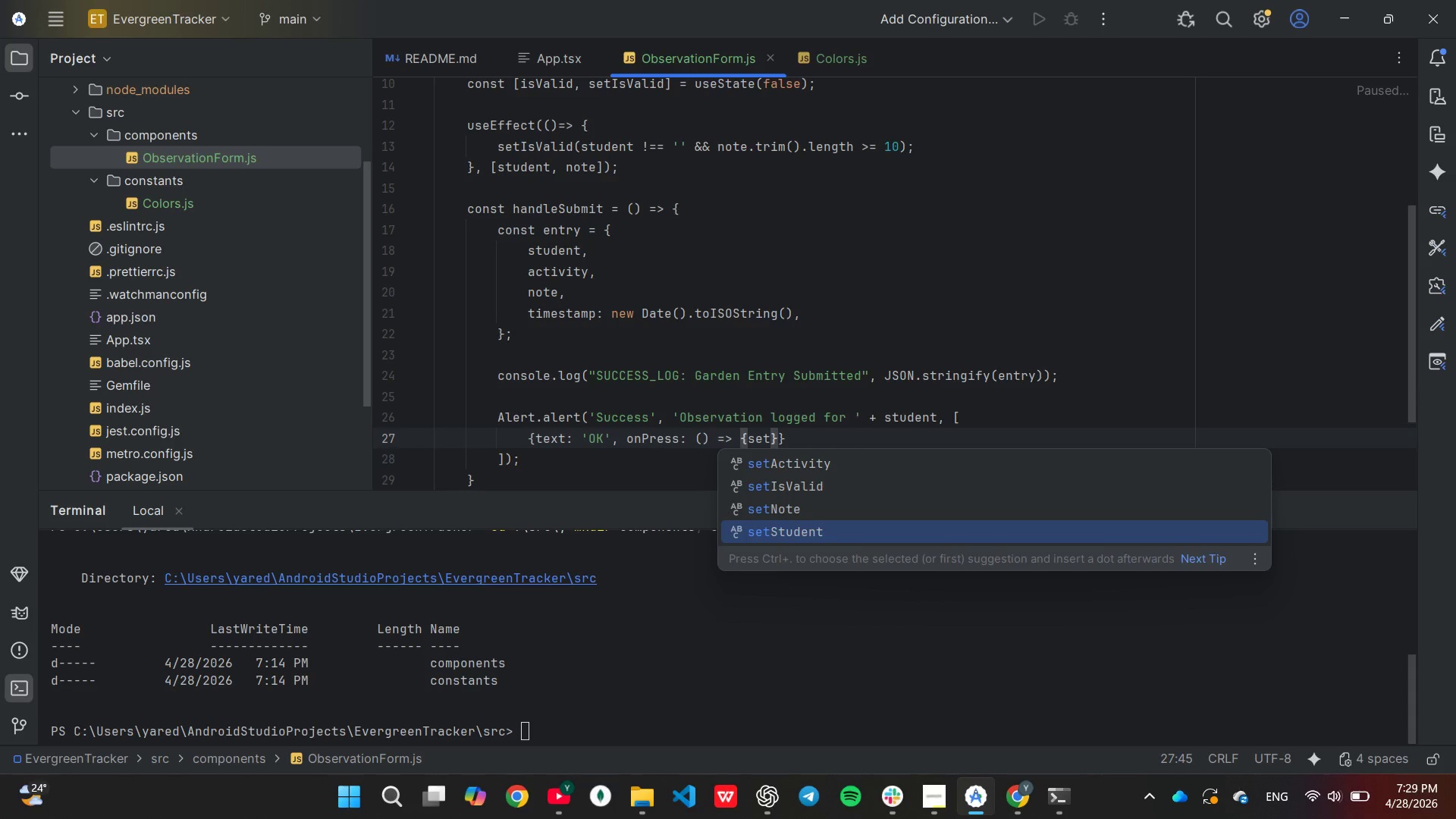 
key(Enter)
 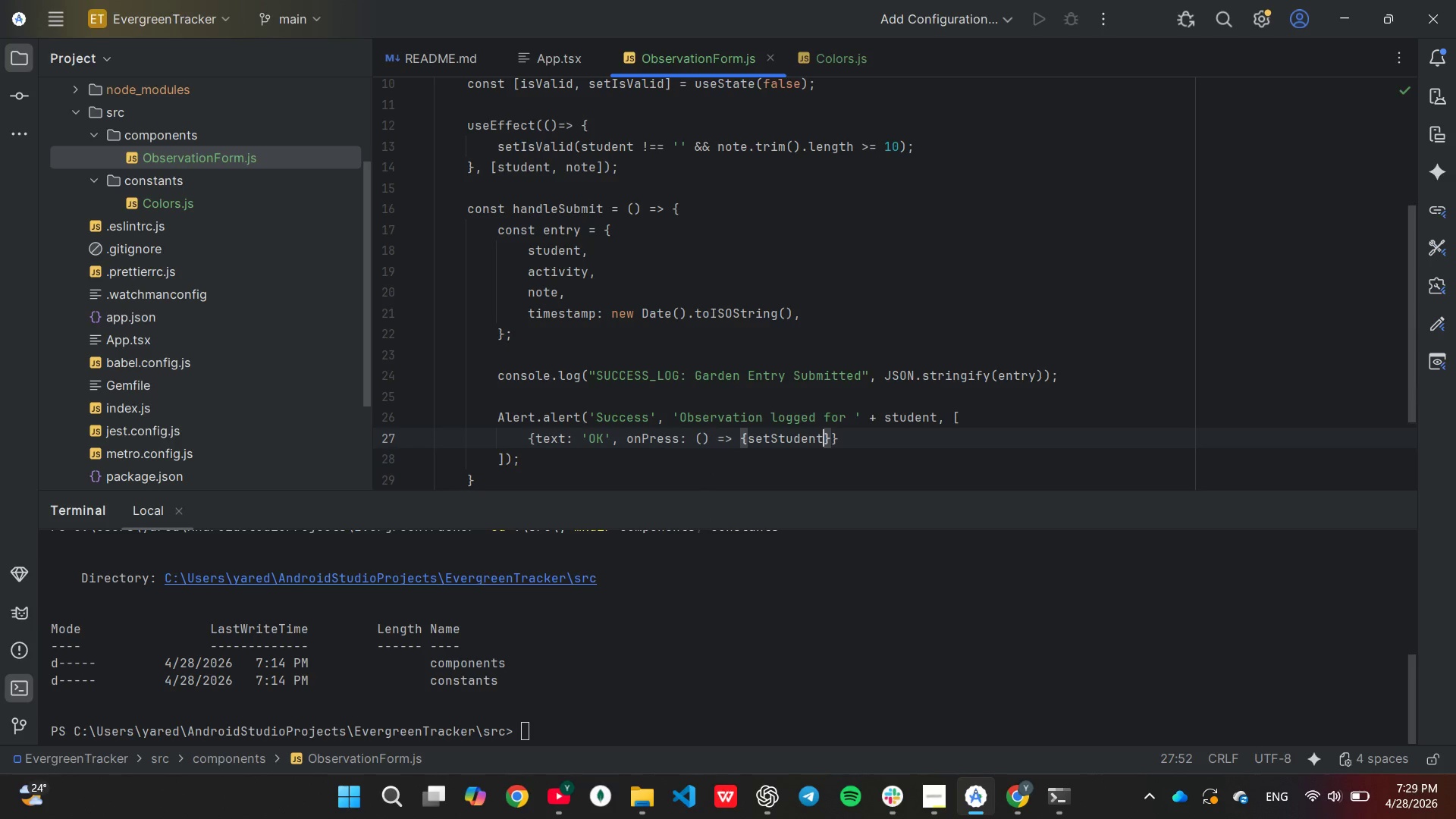 
key(Shift+9)
 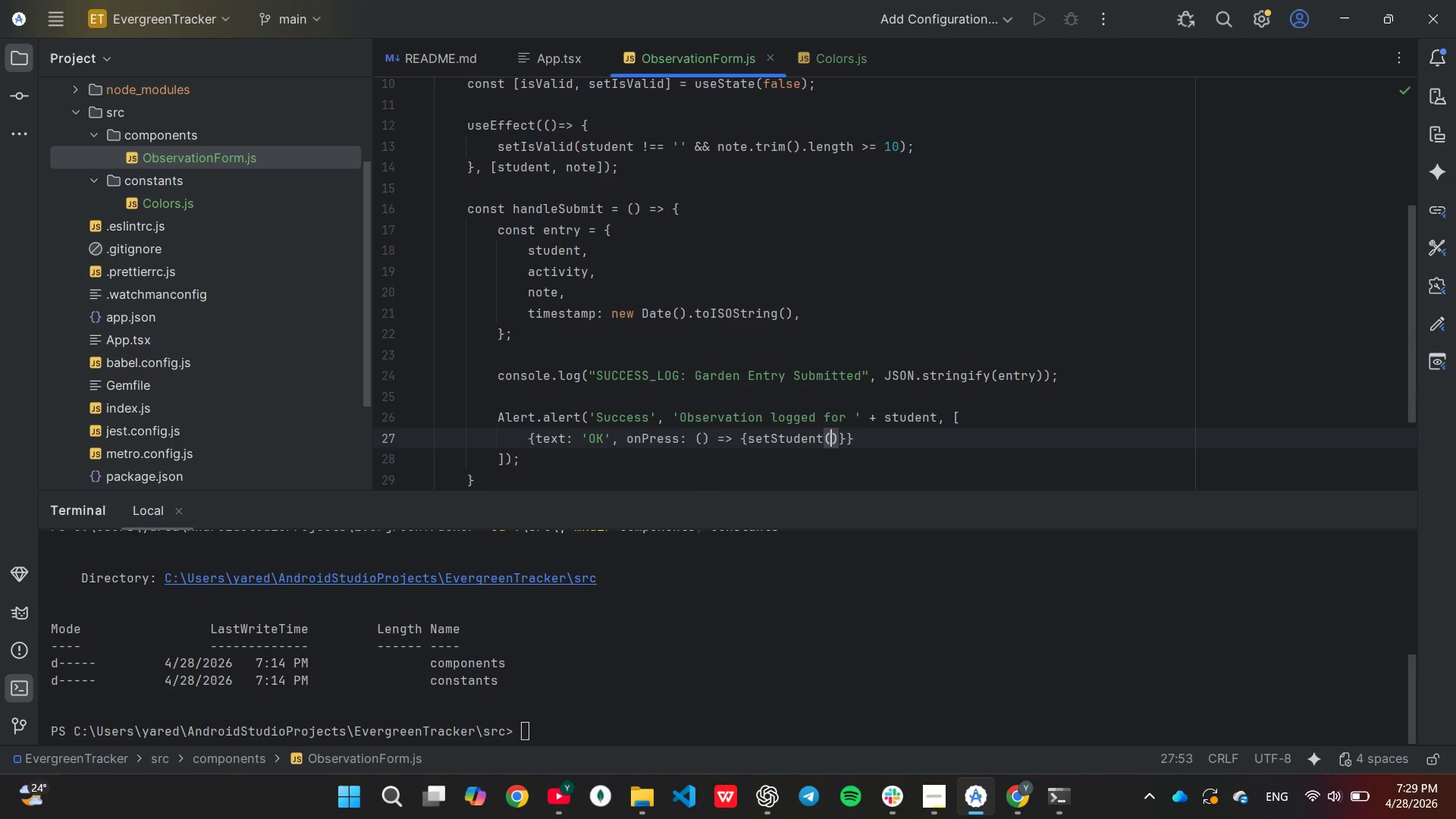 
key(Quote)
 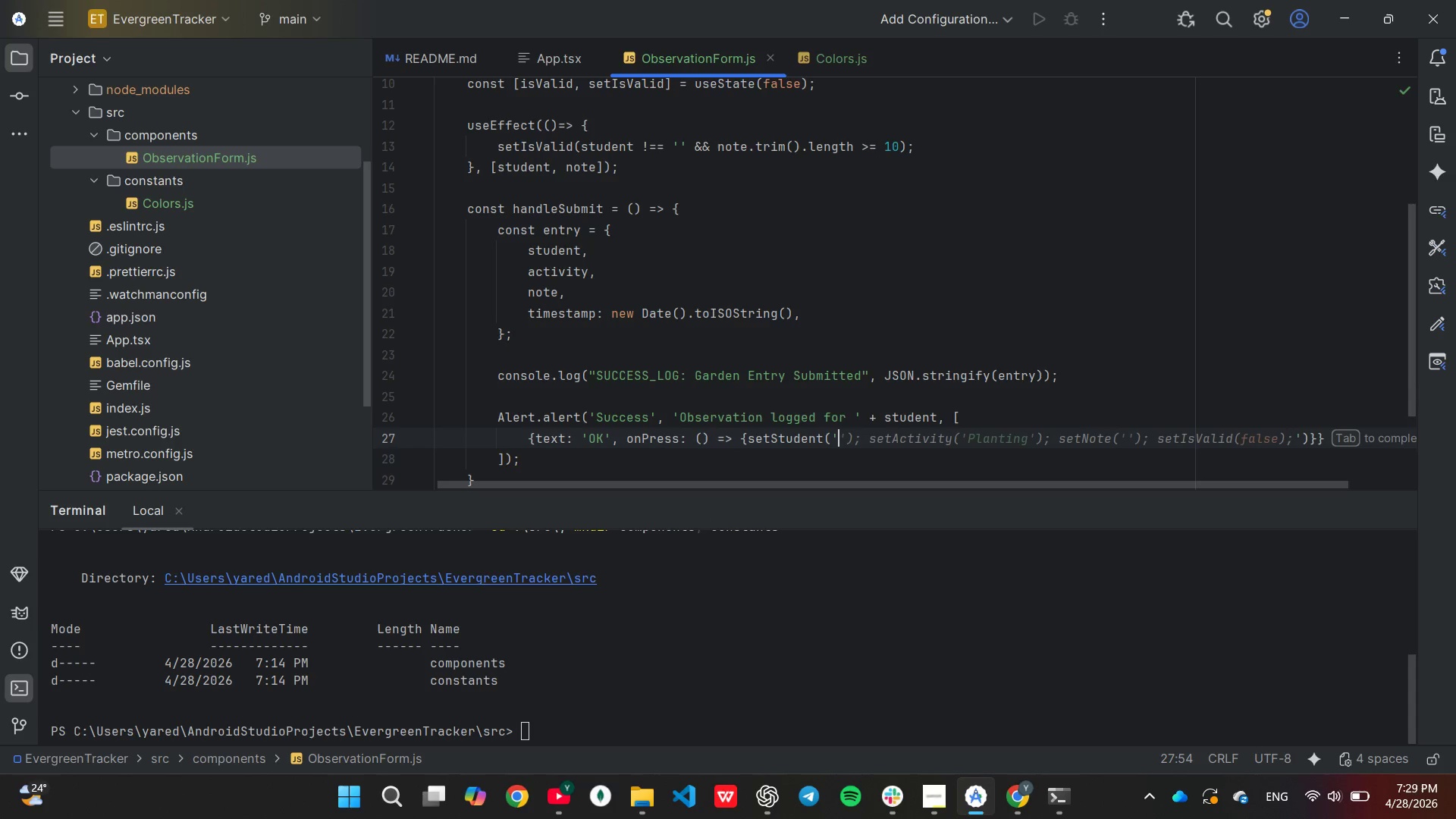 
key(ArrowRight)
 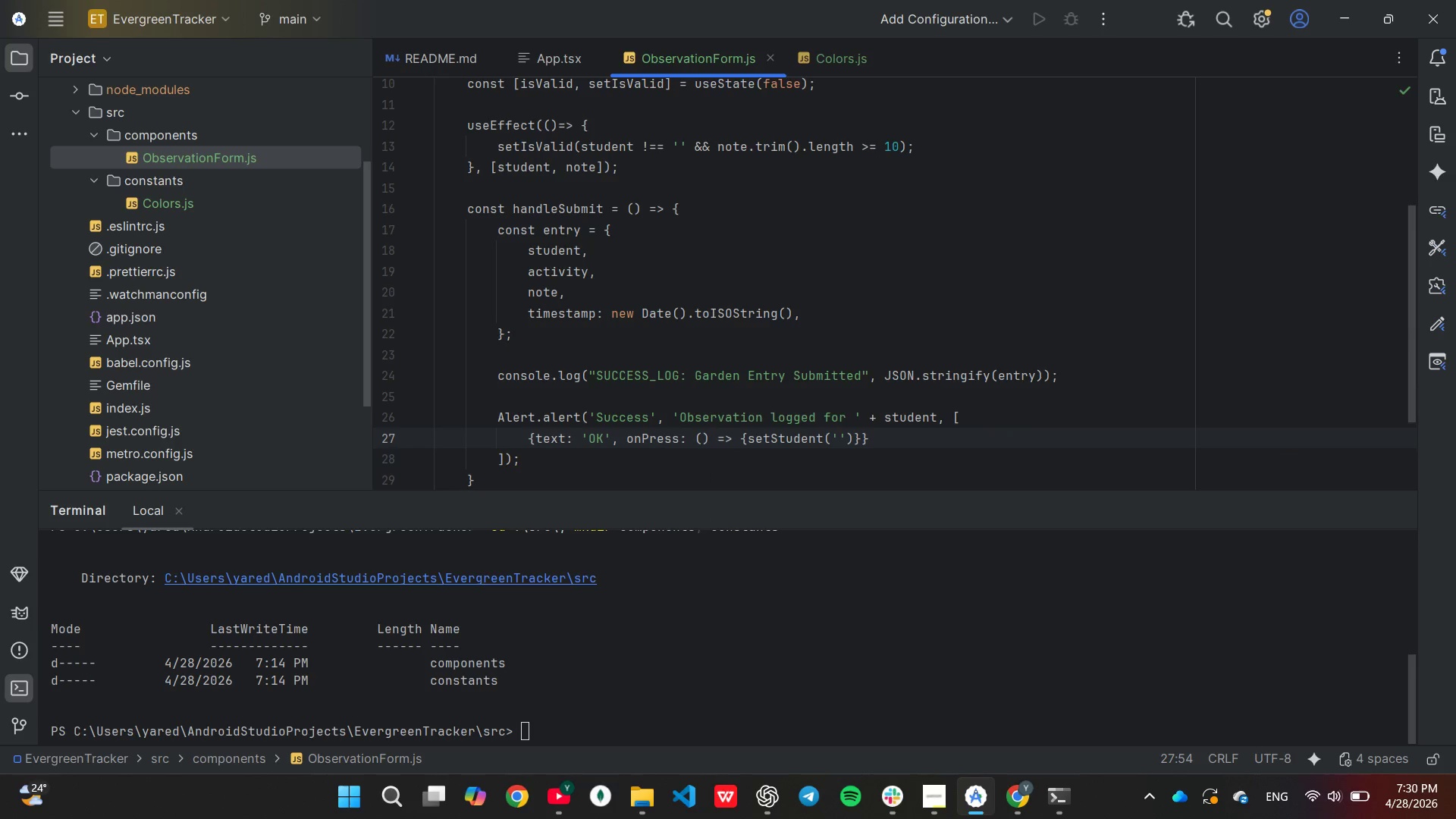 
key(ArrowRight)
 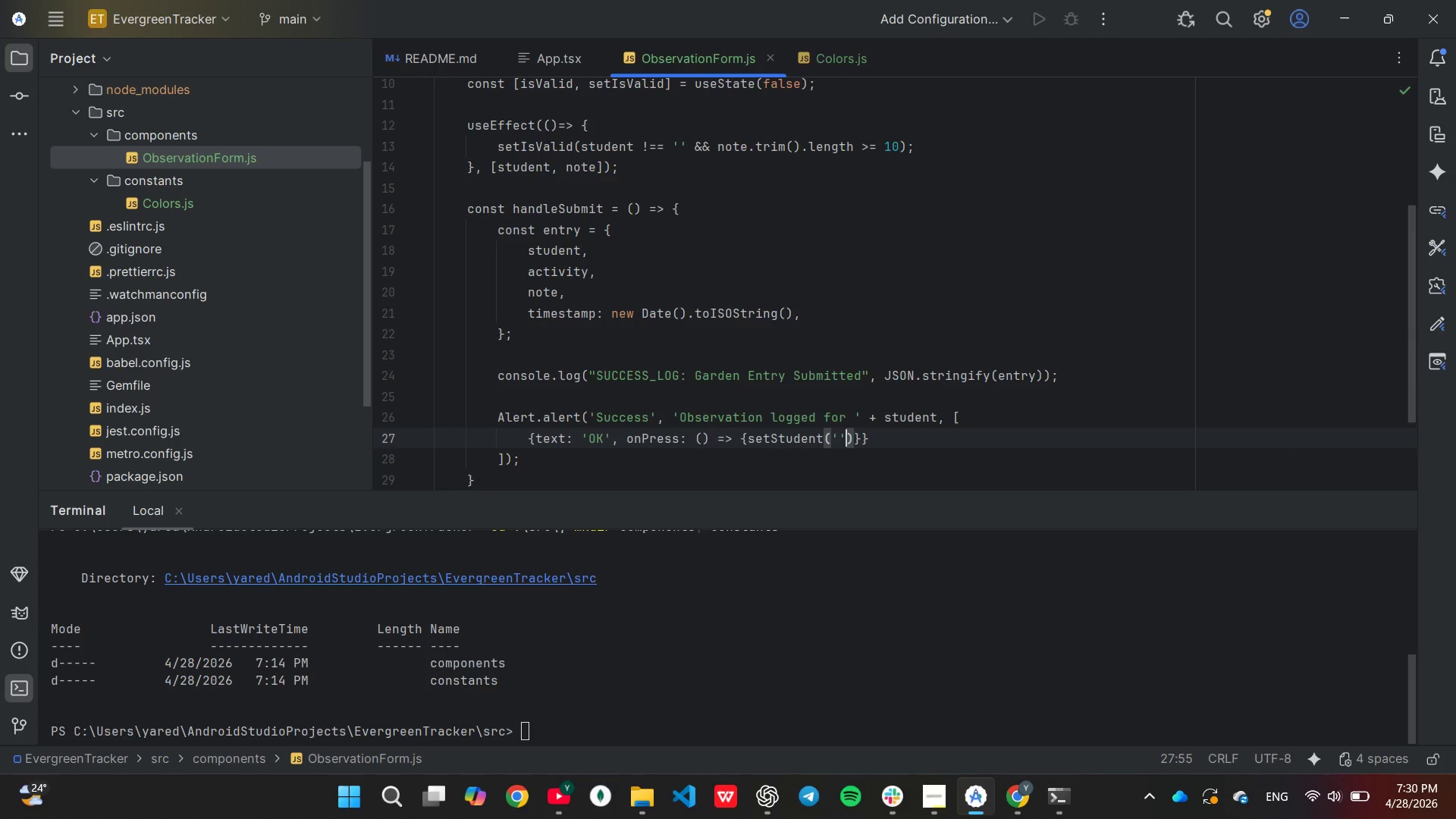 
key(ArrowRight)
 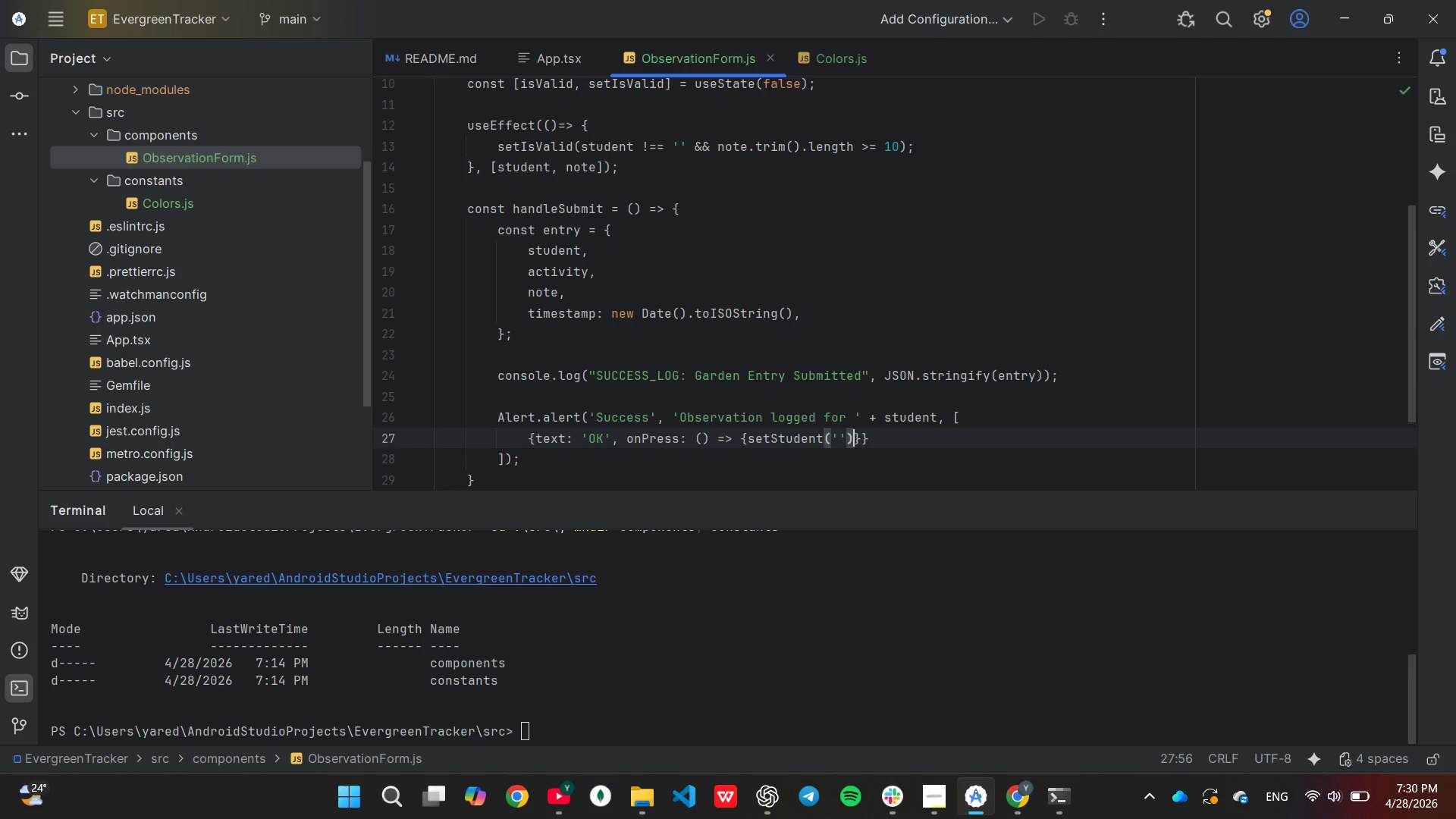 
key(Shift+Semicolon)
 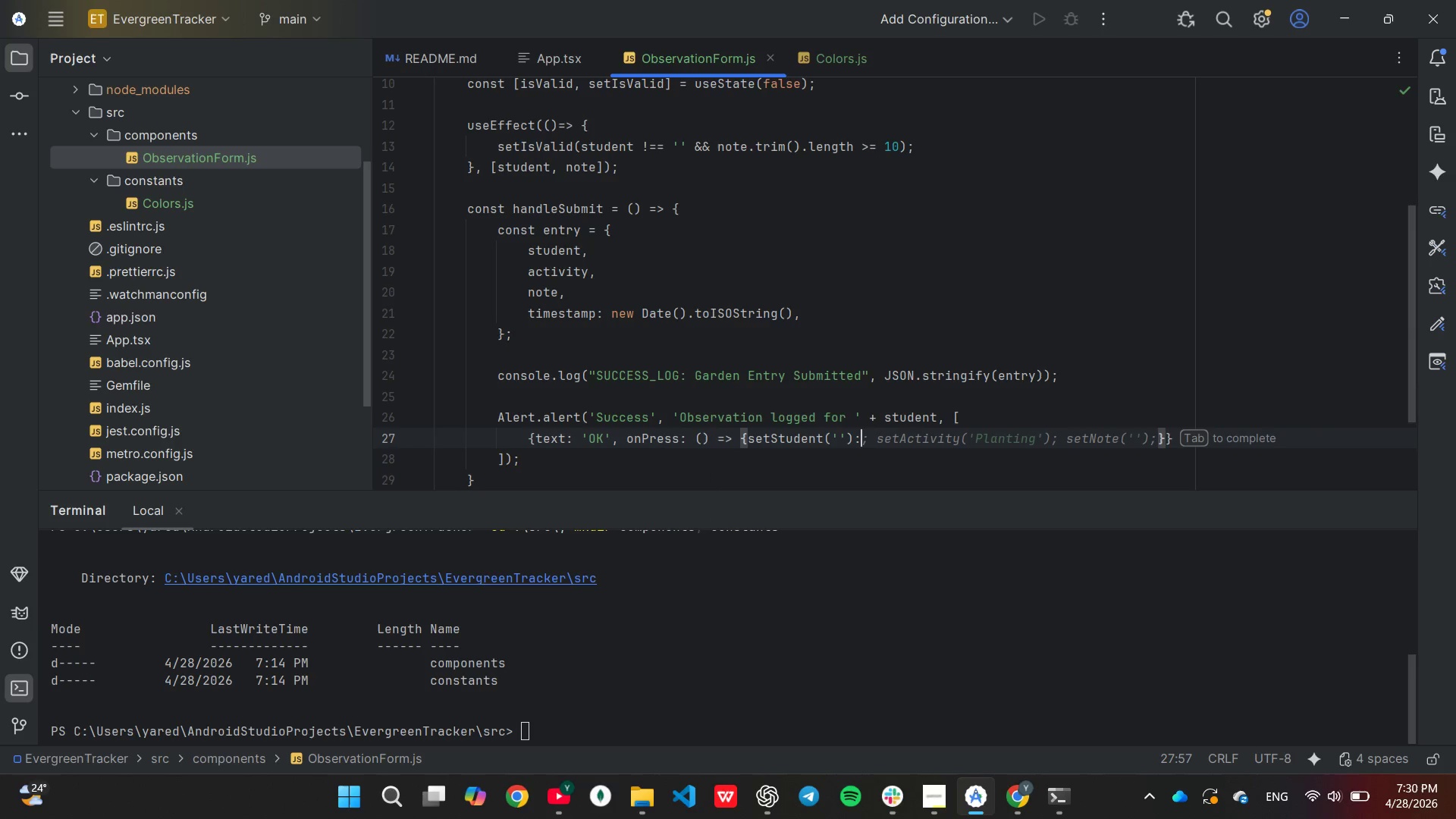 
key(Backspace)
type(; setN)
 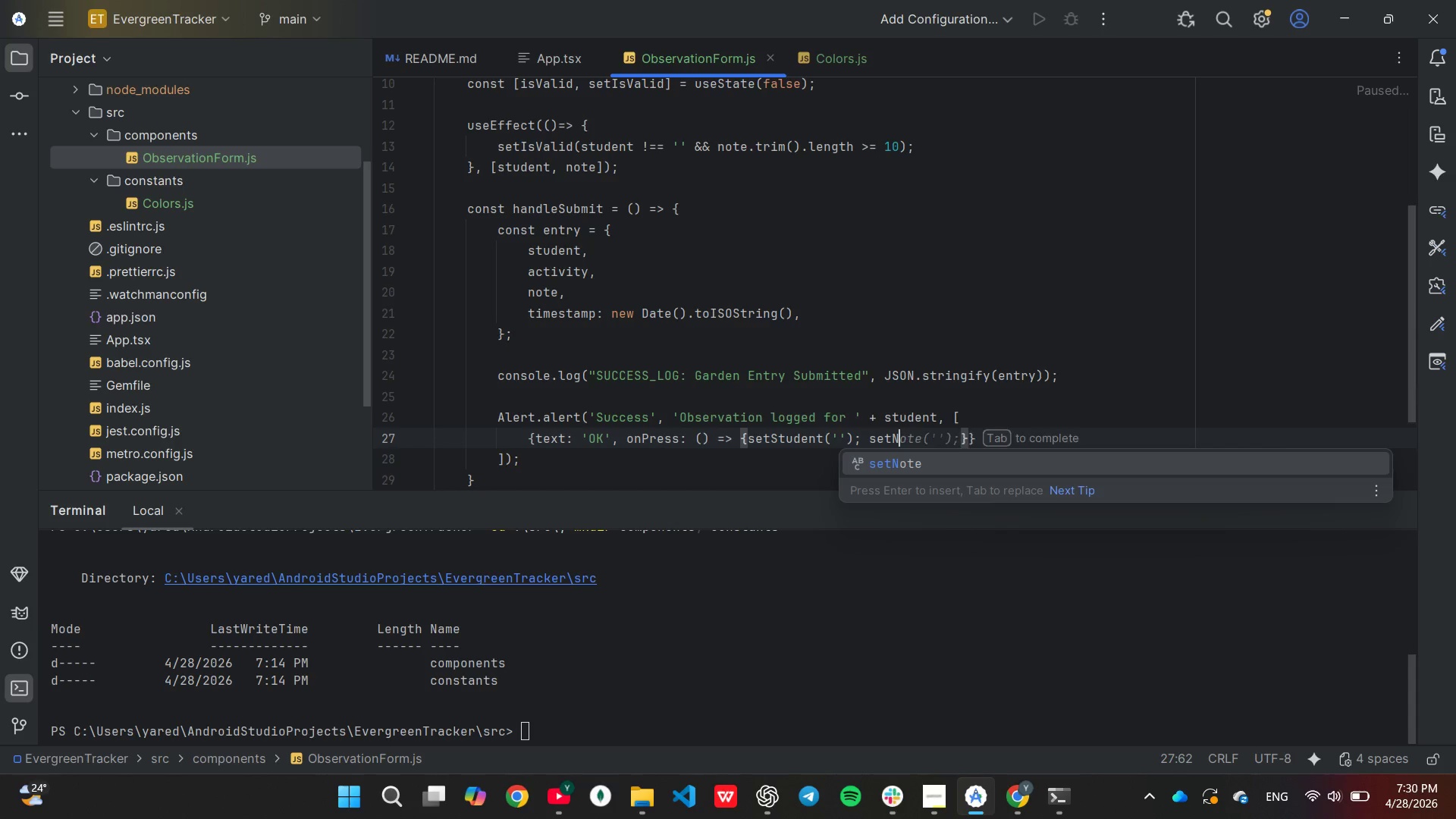 
key(Enter)
 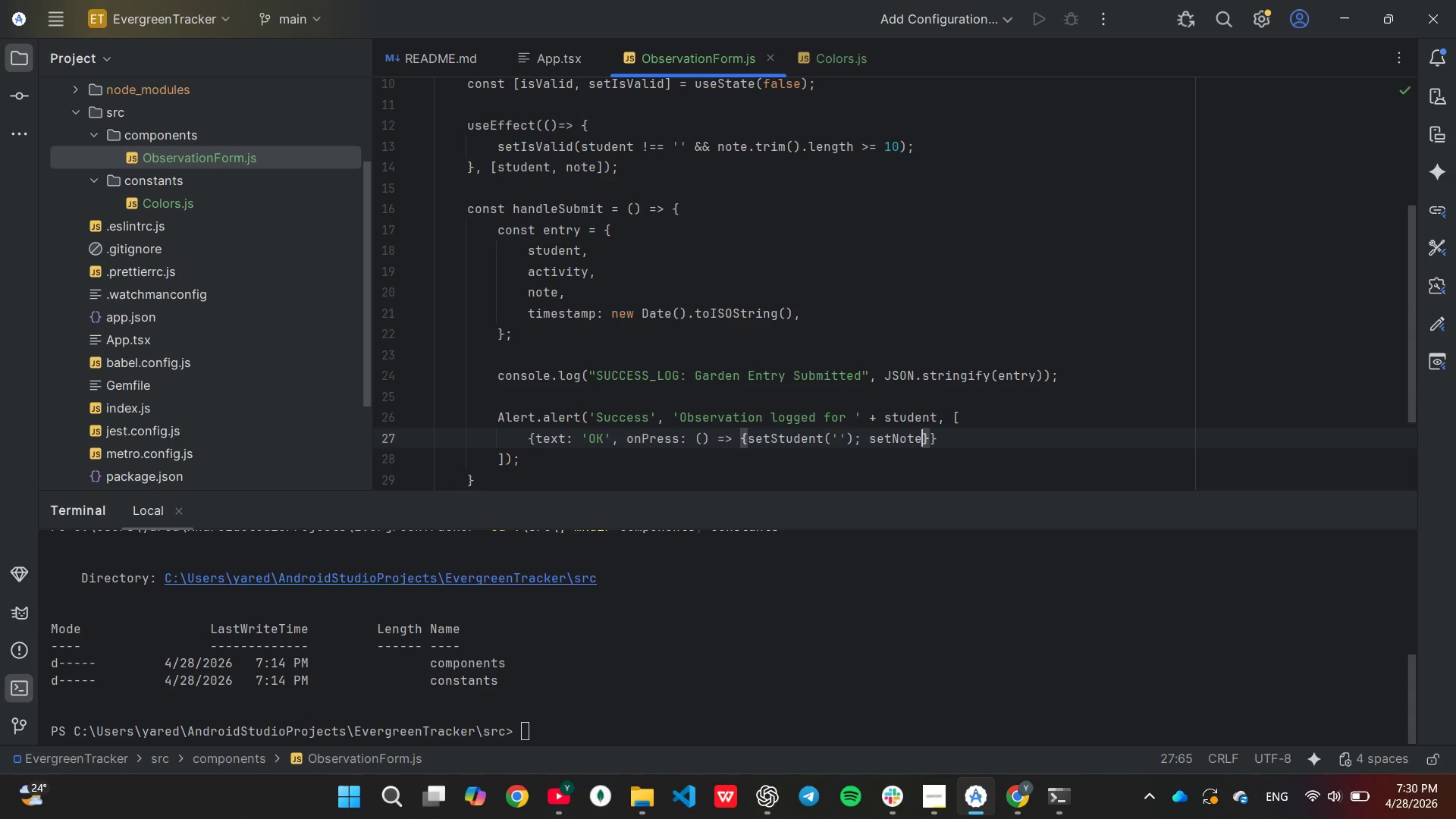 
key(Shift+ShiftLeft)
 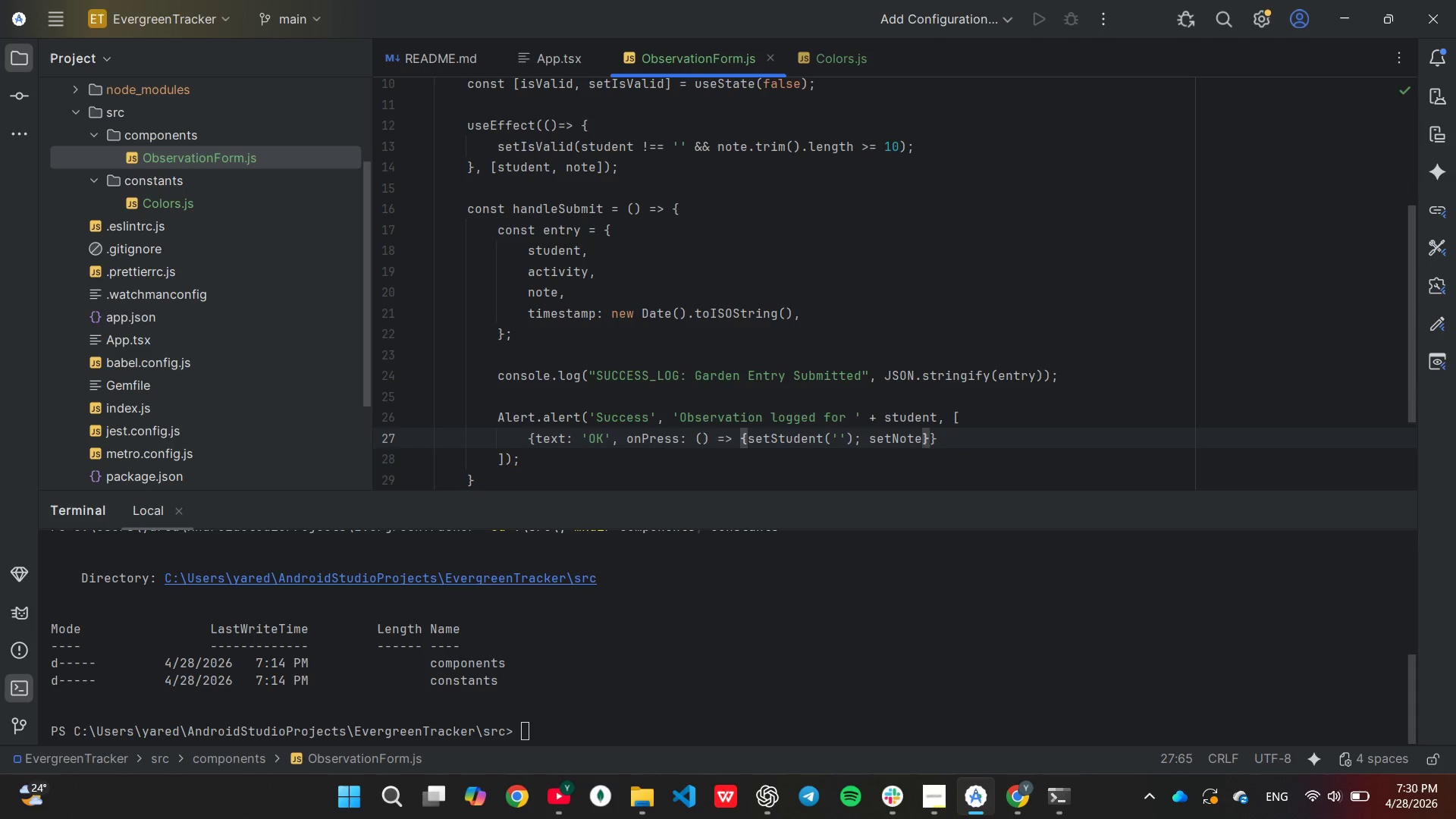 
key(Shift+9)
 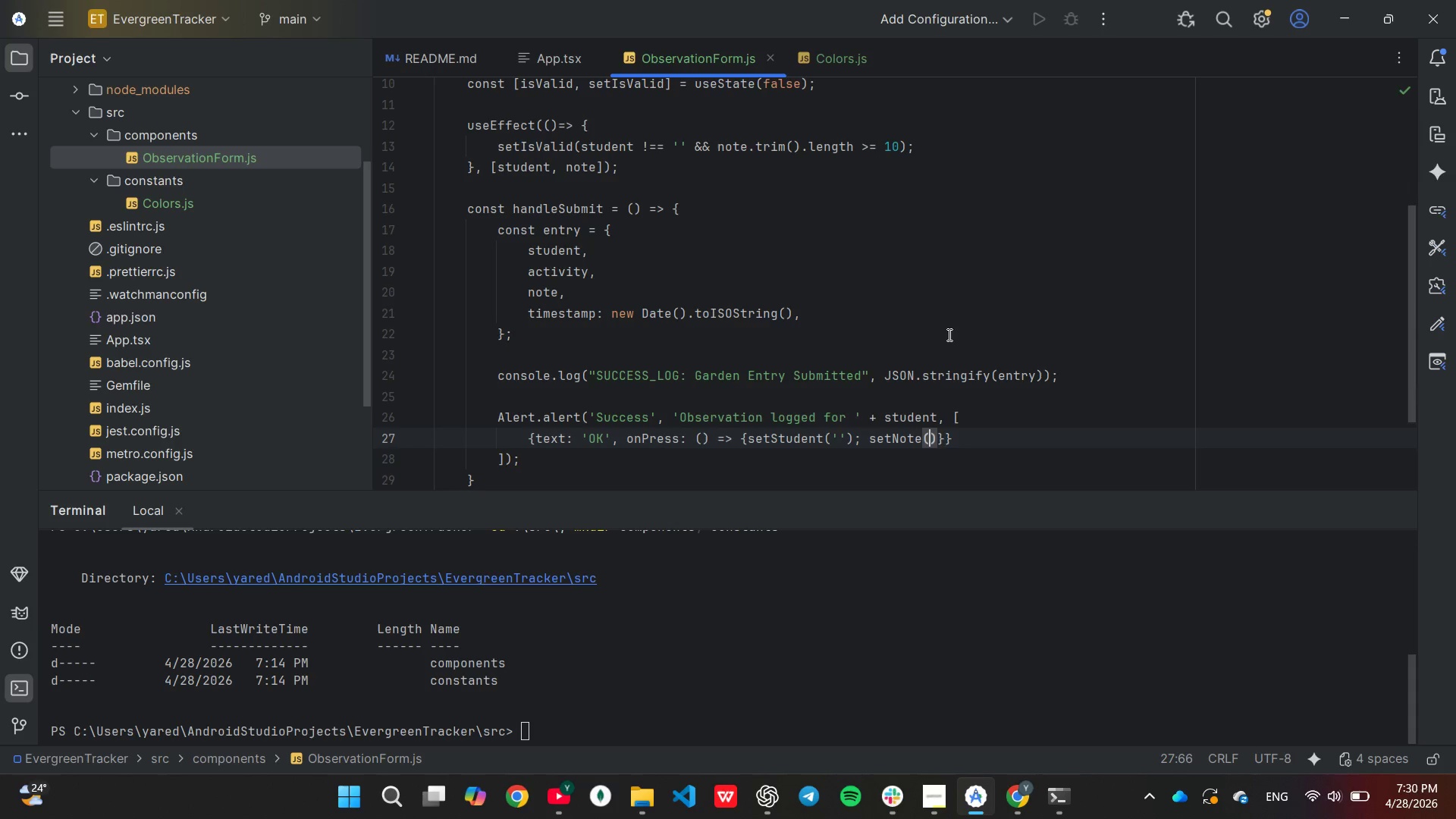 
key(Quote)
 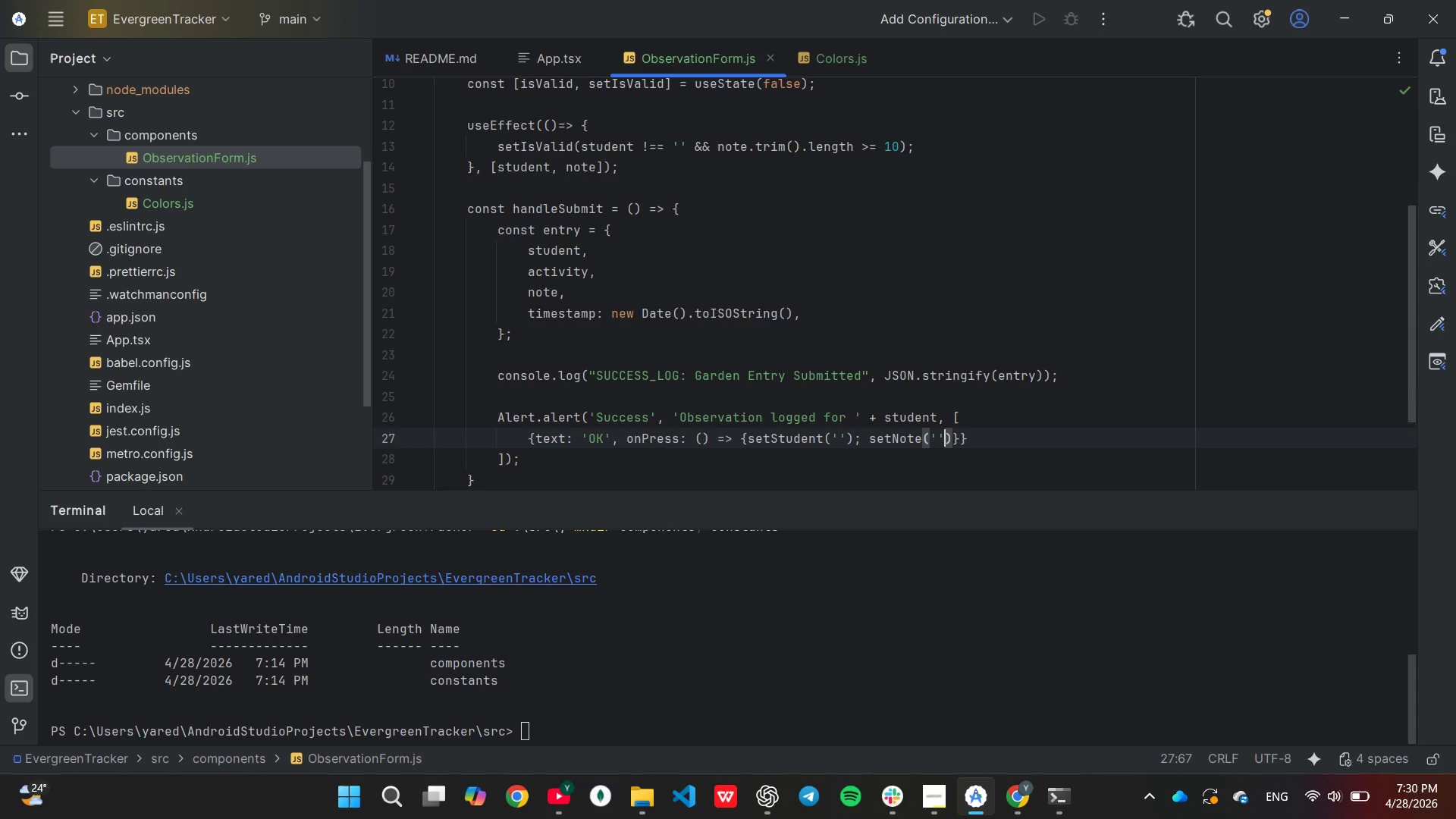 
key(ArrowRight)
 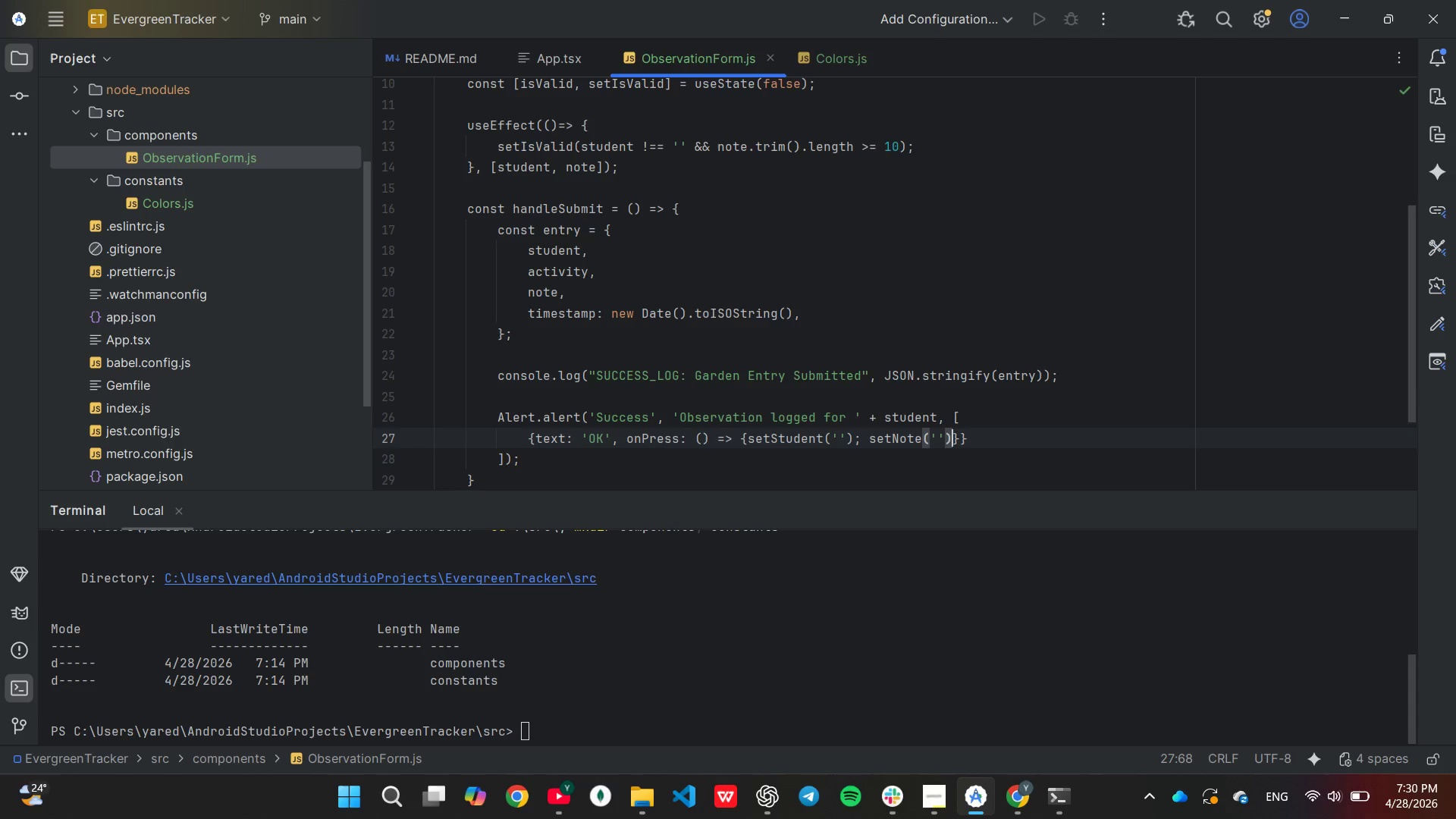 
key(ArrowRight)
 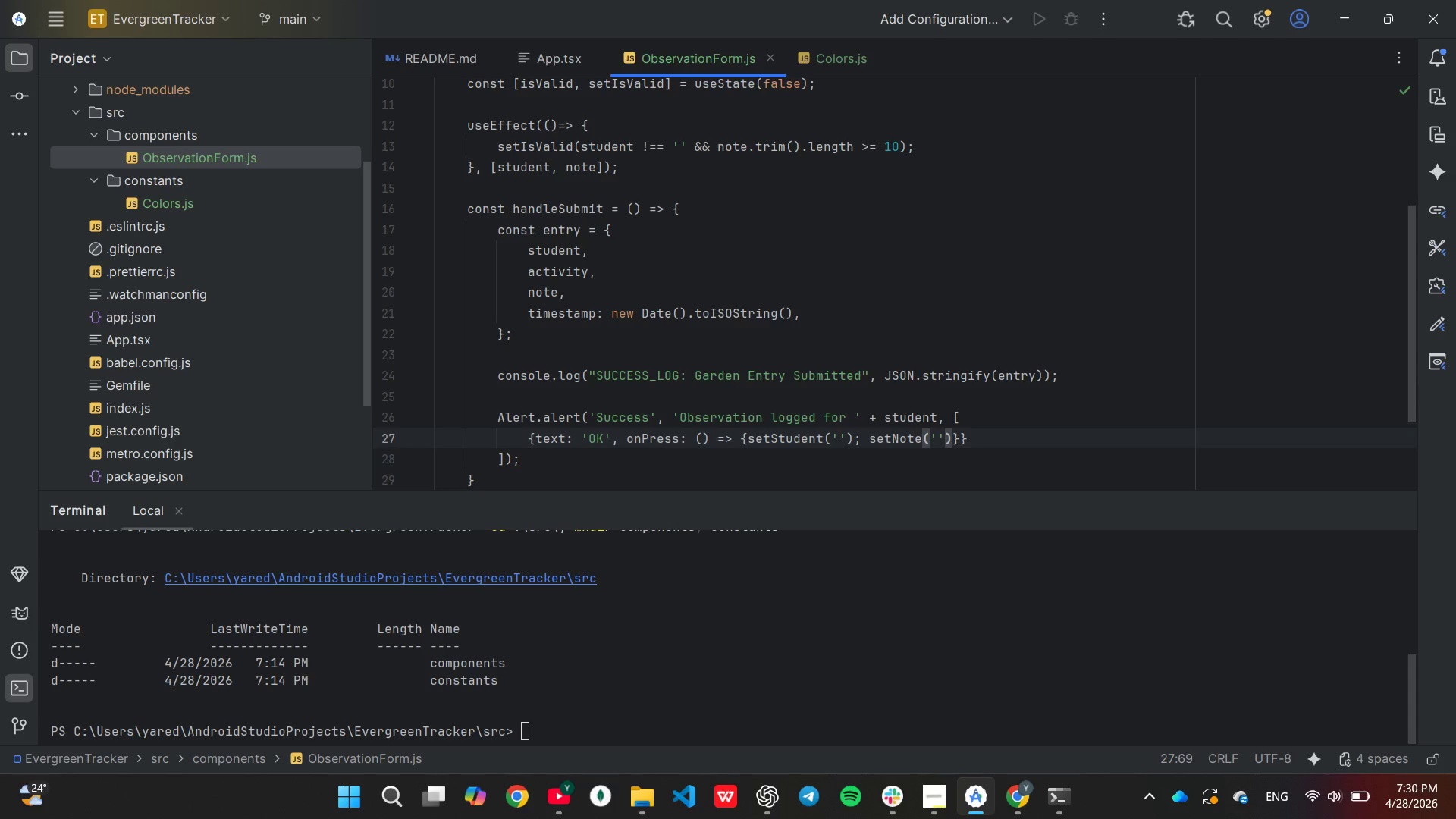 
key(Semicolon)
 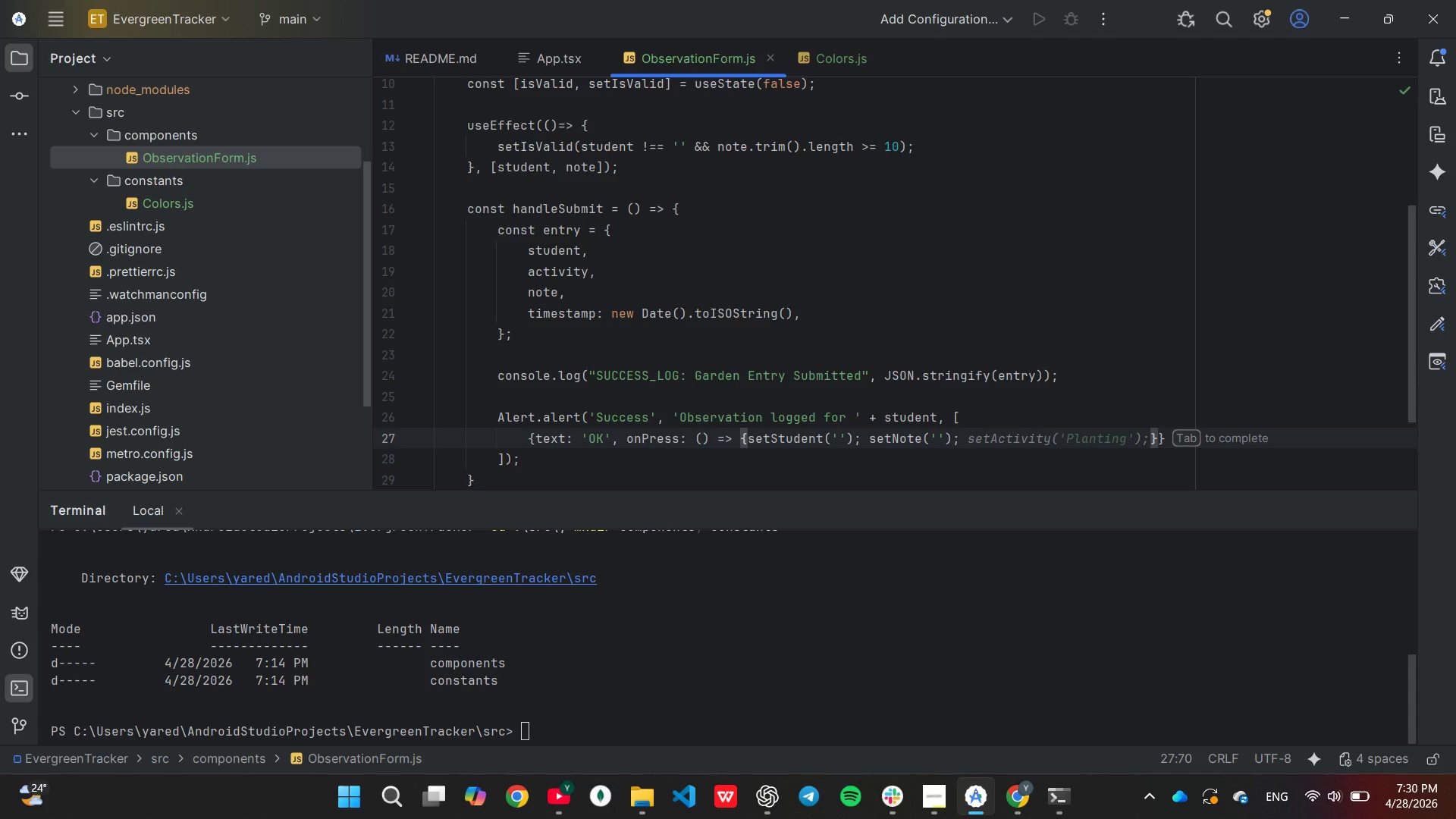 
key(ArrowDown)
 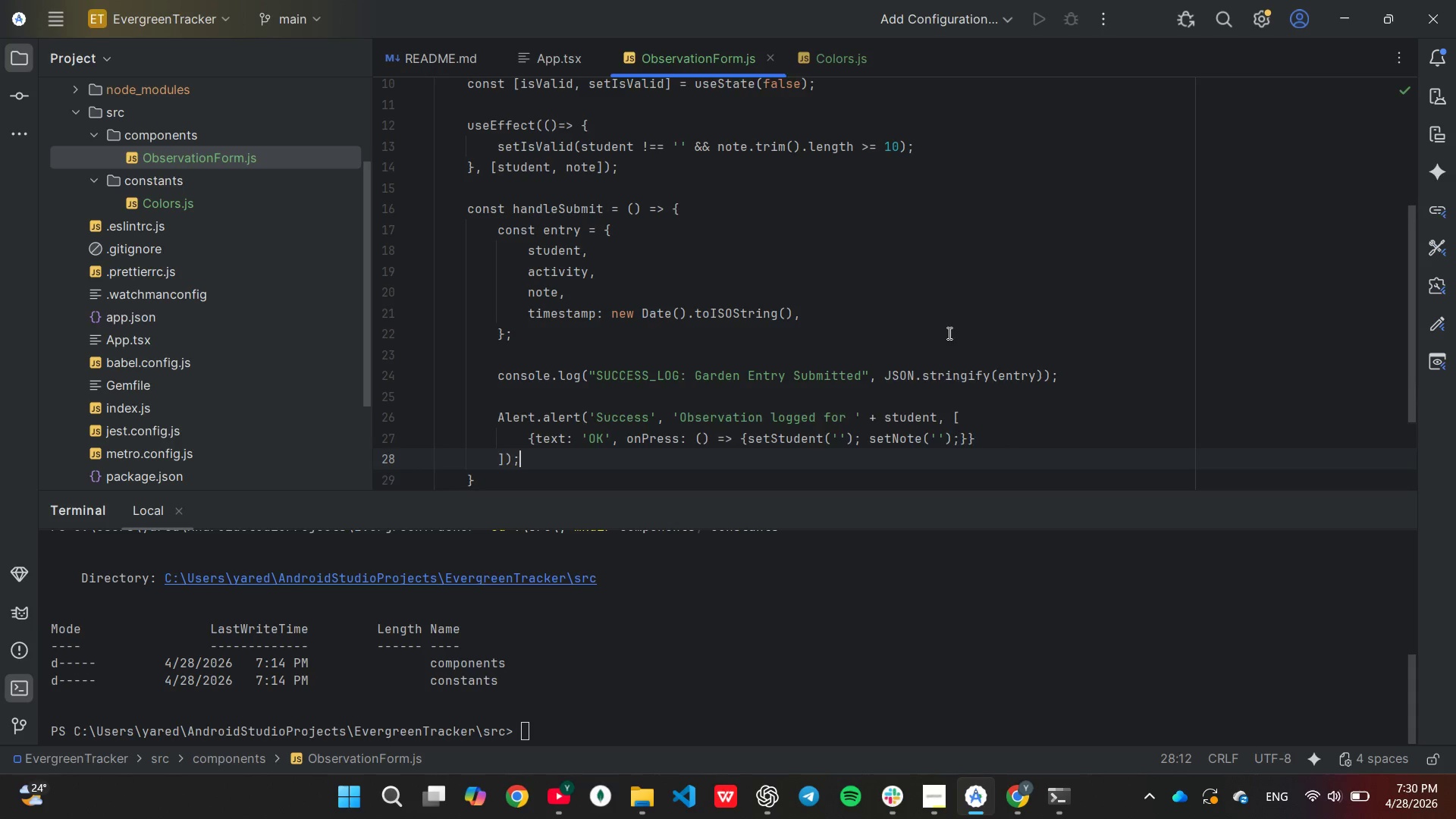 
key(ArrowDown)
 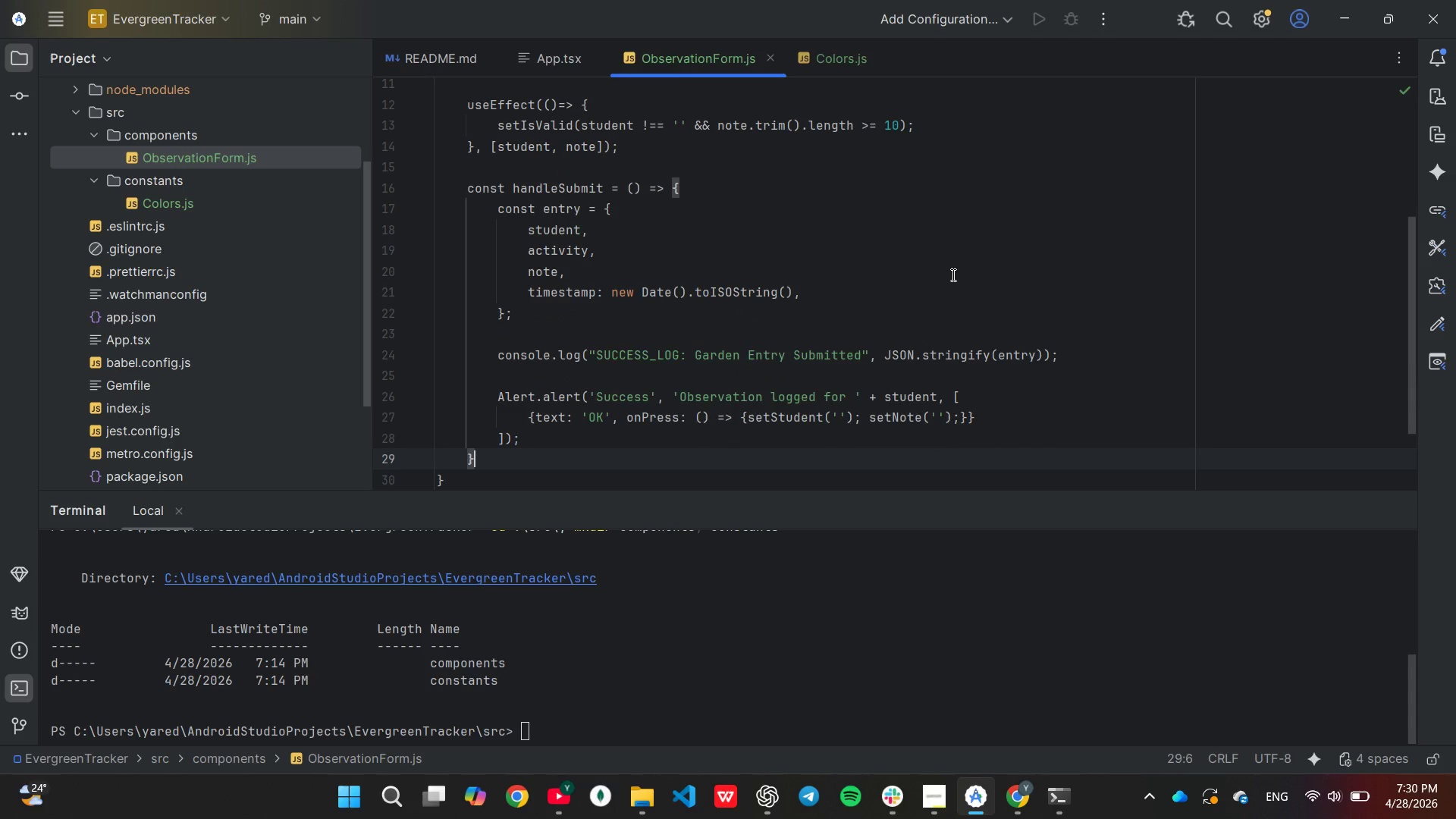 
scroll: coordinate [952, 277], scroll_direction: down, amount: 5.0
 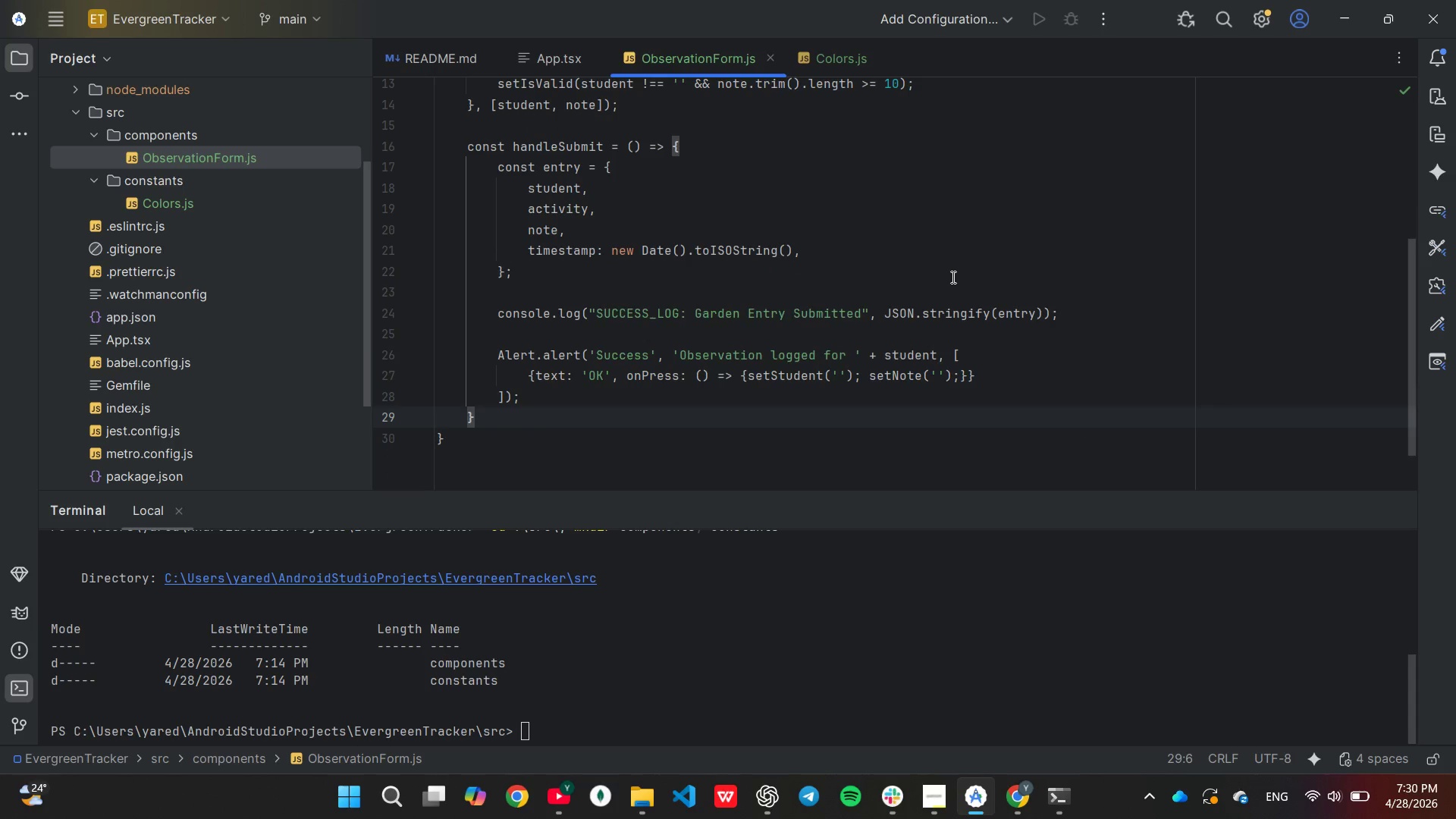 
scroll: coordinate [952, 277], scroll_direction: none, amount: 0.0
 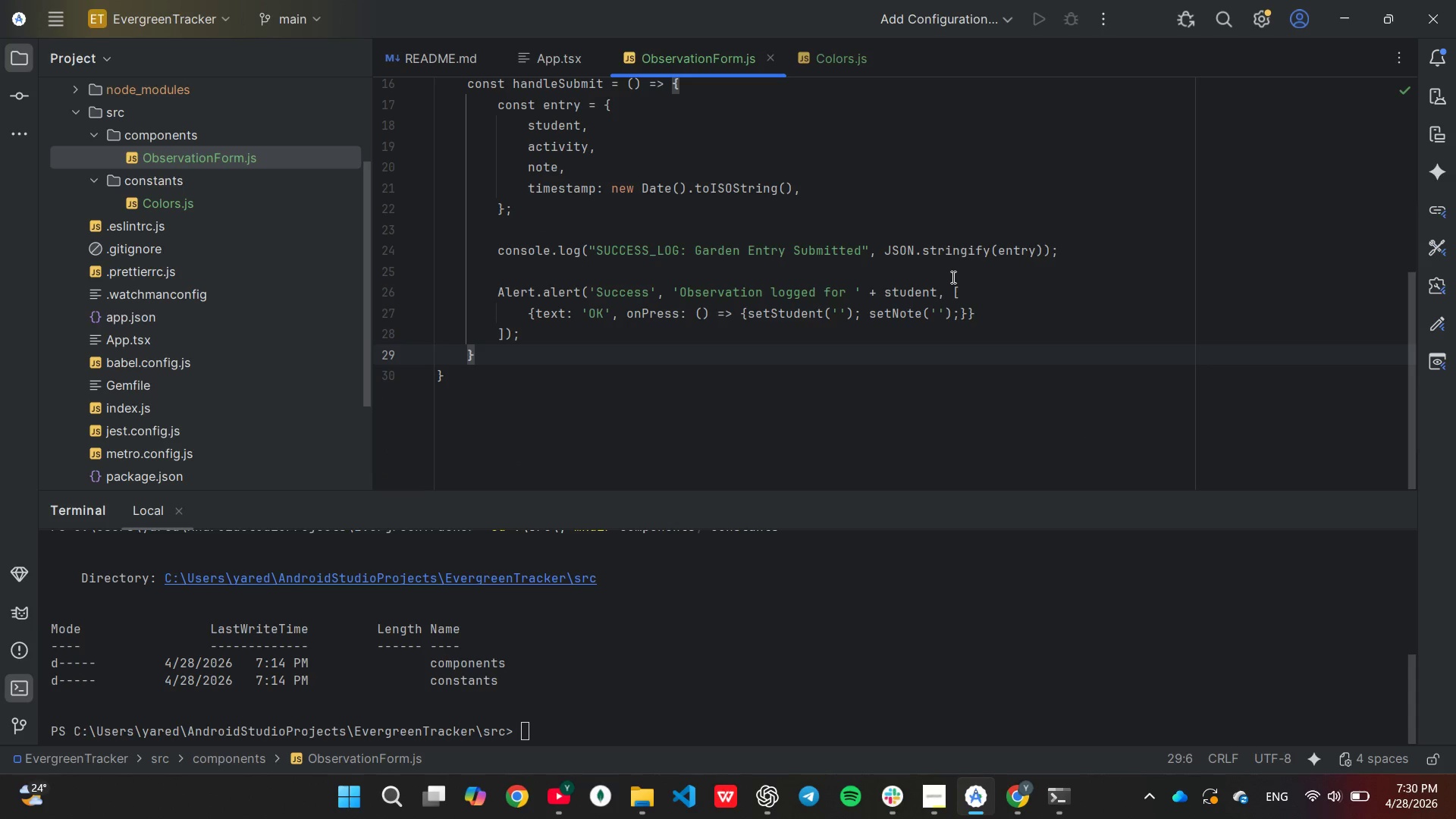 
key(Semicolon)
 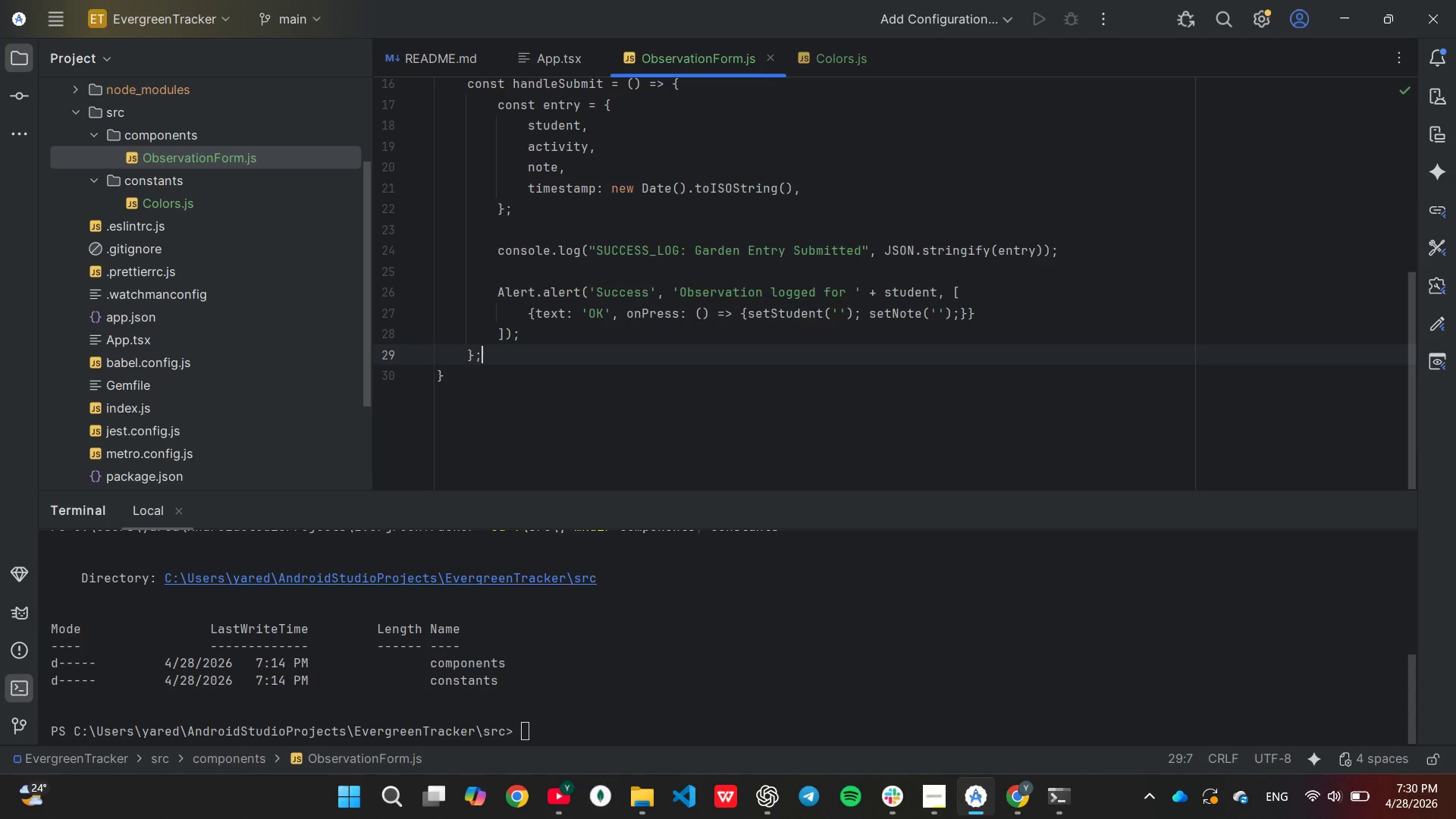 
key(Enter)
 